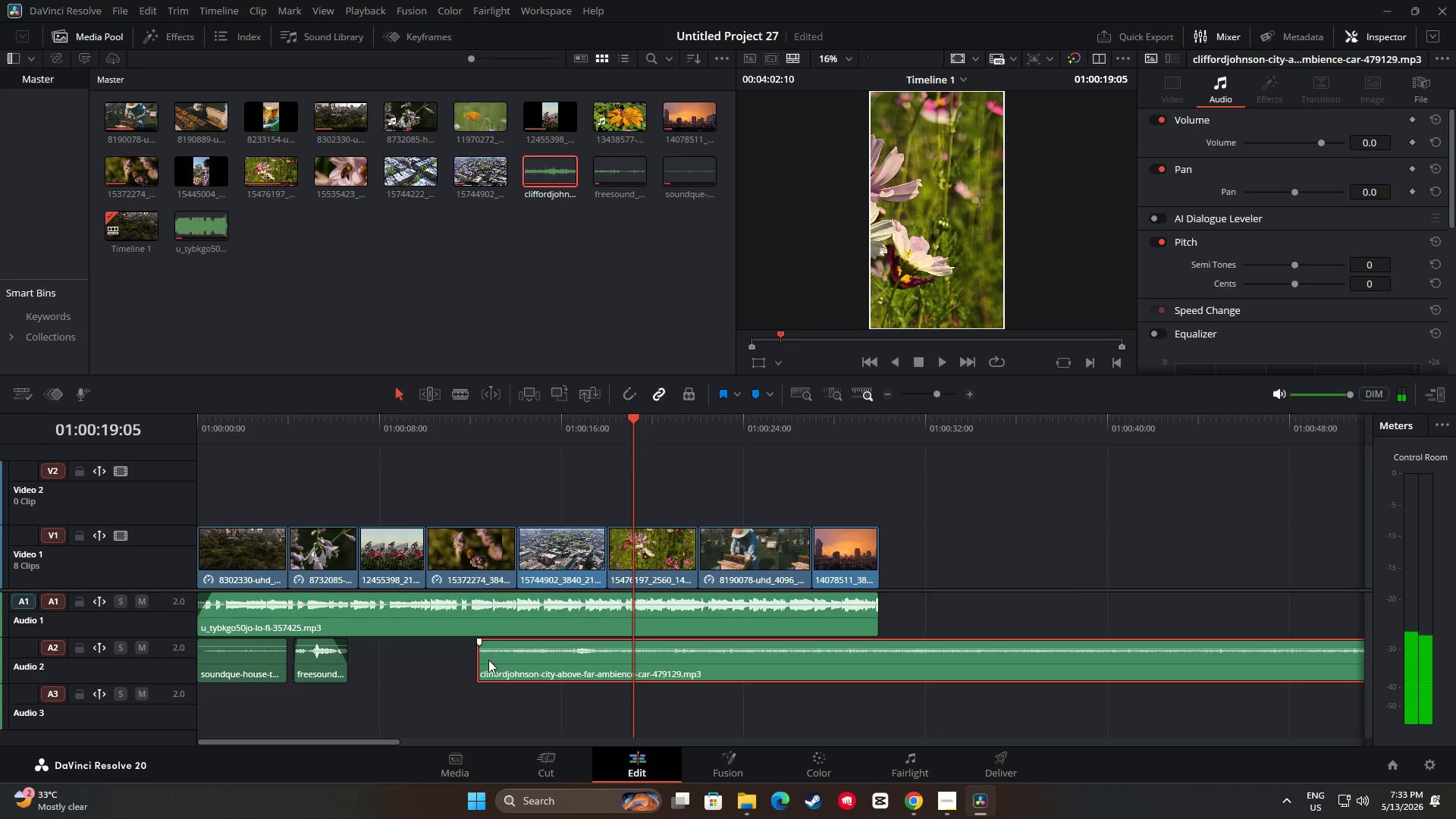 
left_click_drag(start_coordinate=[485, 660], to_coordinate=[526, 662])
 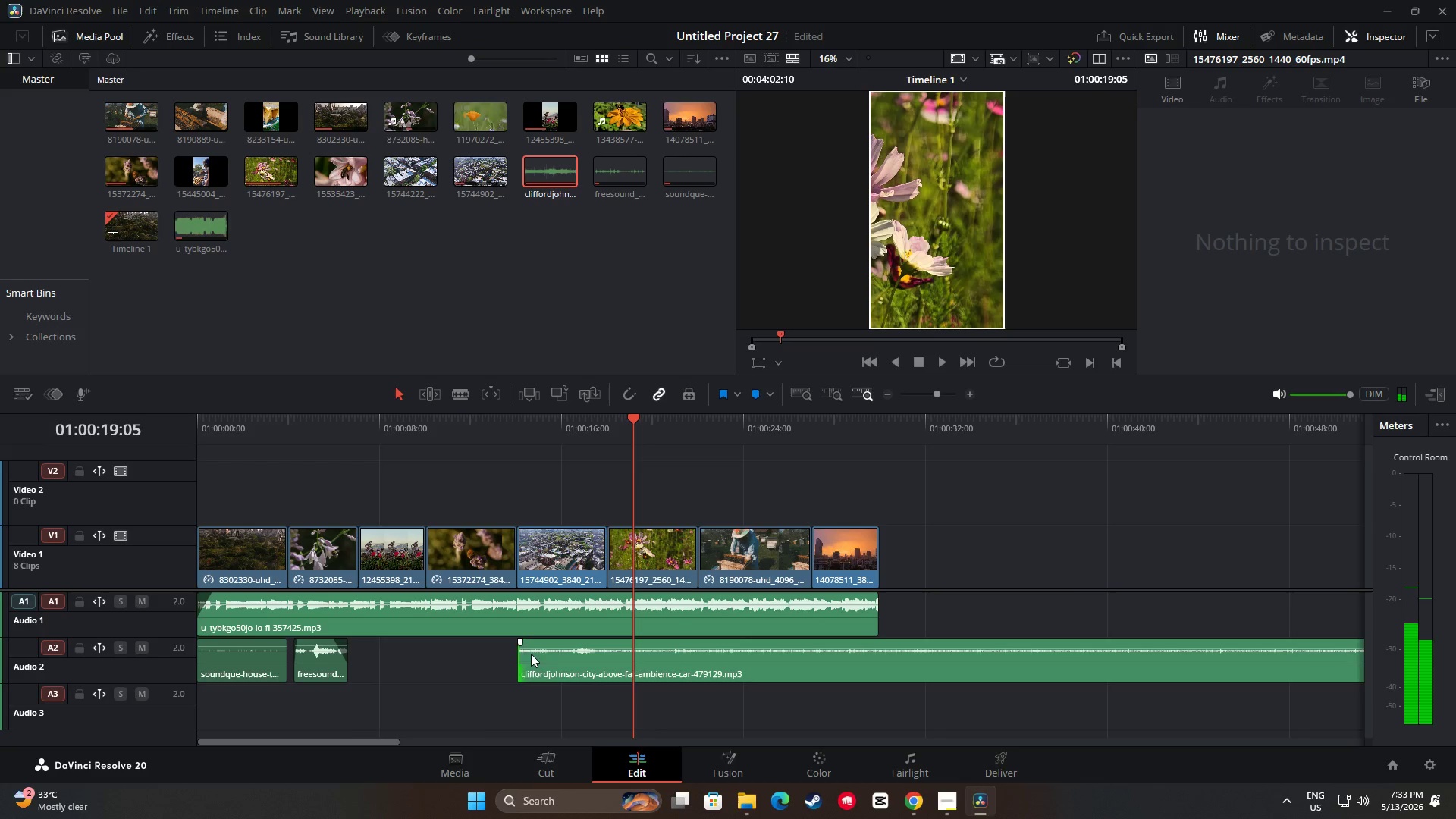 
left_click_drag(start_coordinate=[523, 655], to_coordinate=[535, 657])
 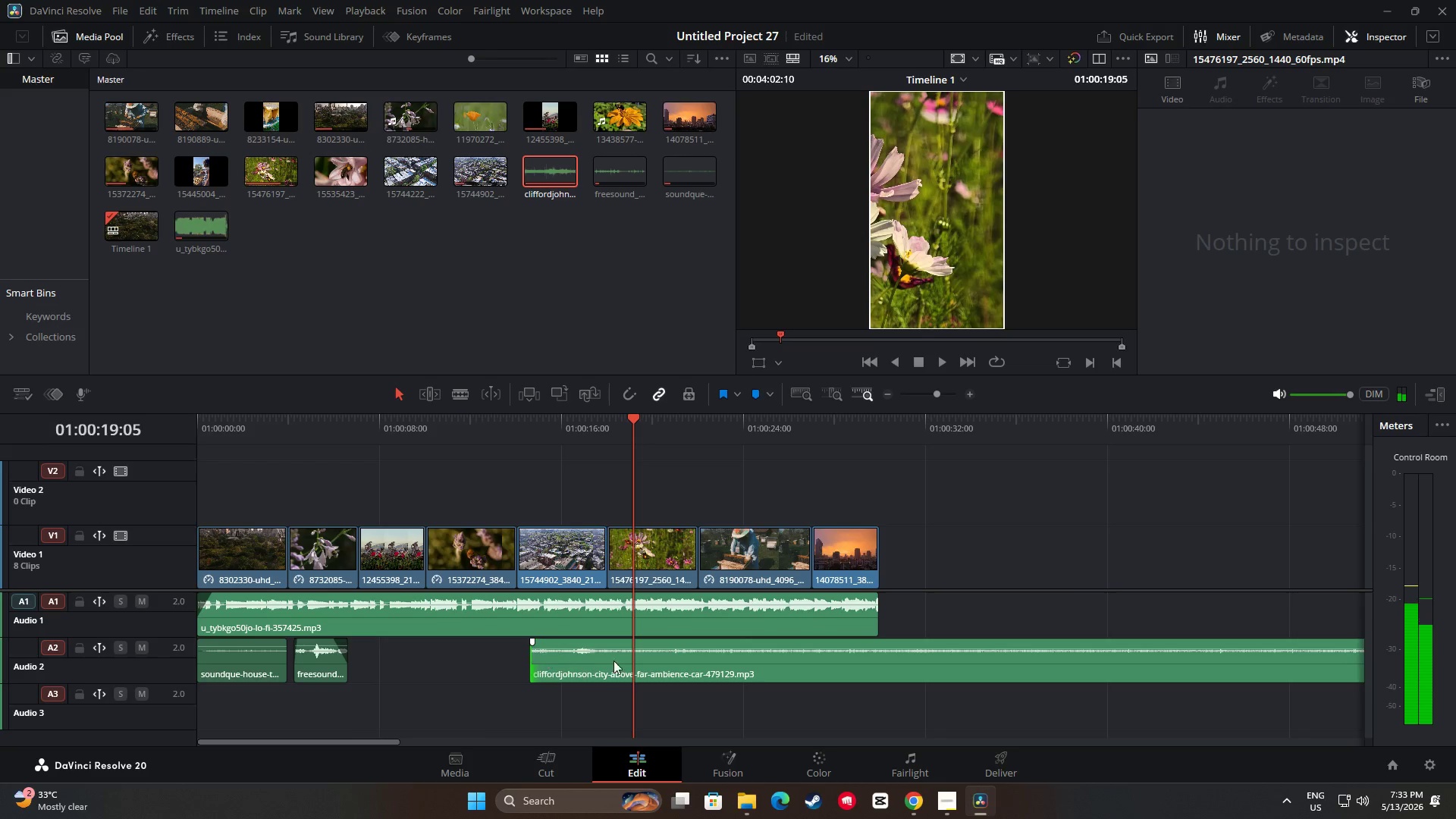 
left_click_drag(start_coordinate=[617, 661], to_coordinate=[605, 661])
 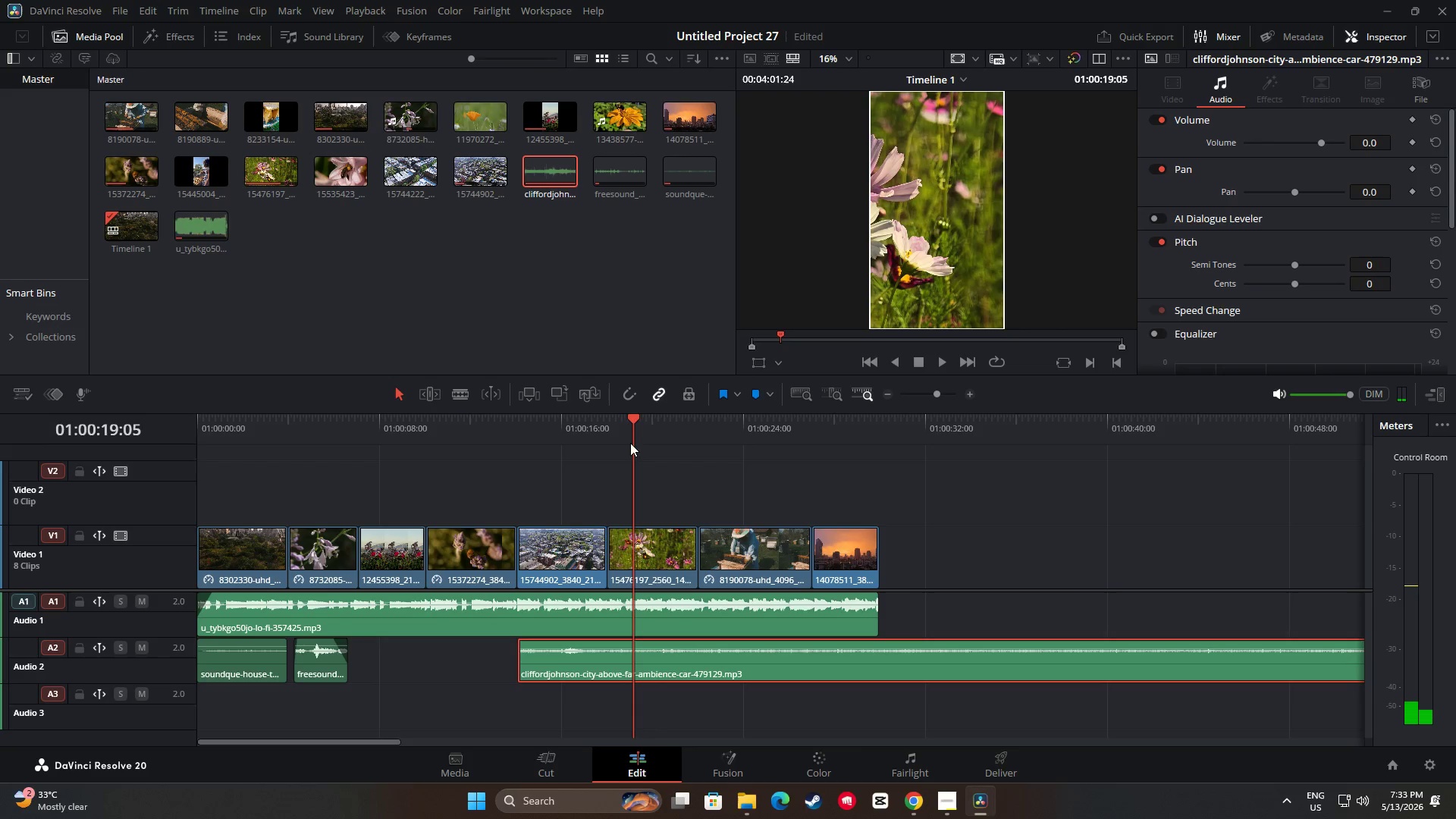 
left_click_drag(start_coordinate=[635, 413], to_coordinate=[622, 402])
 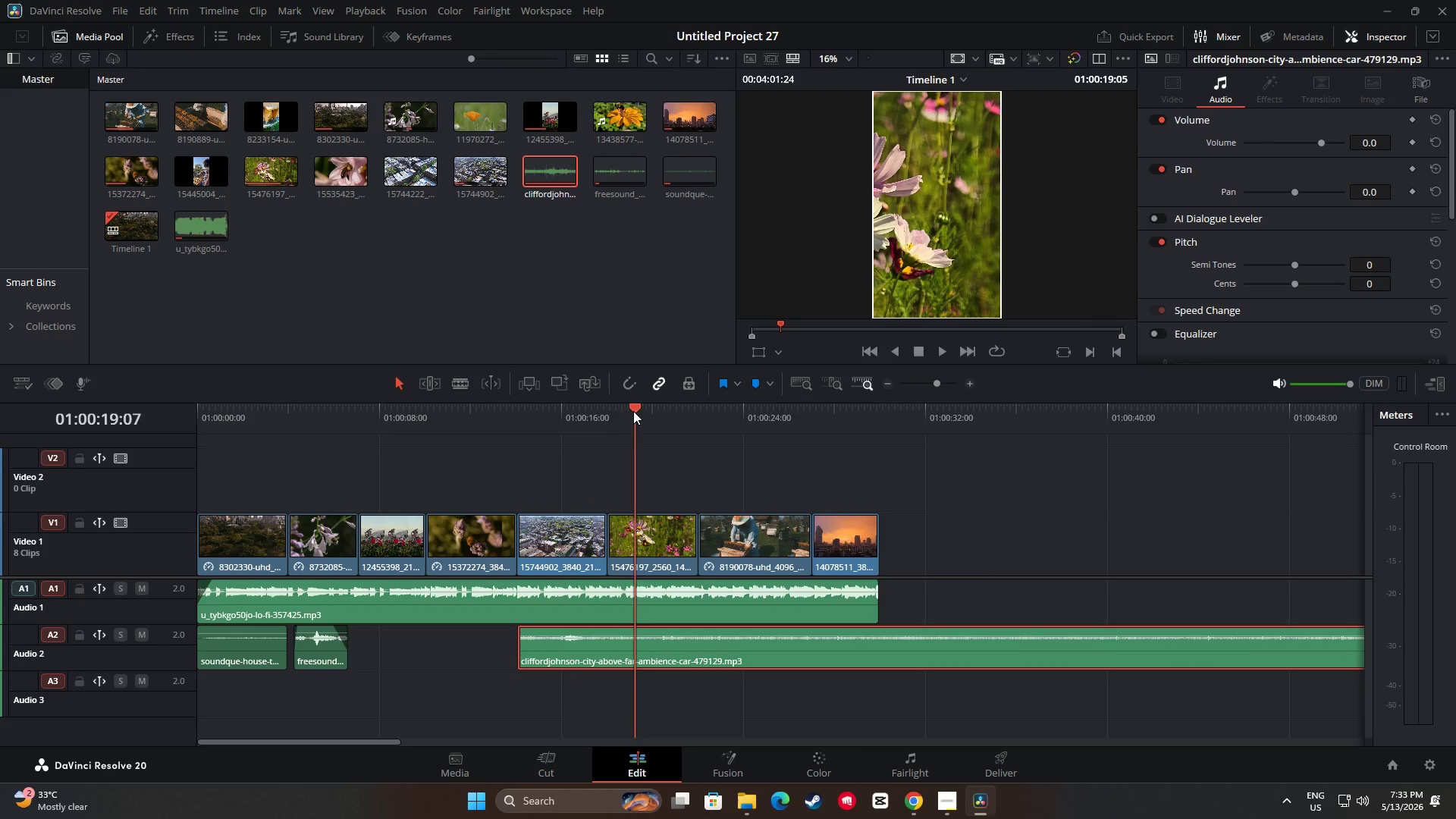 
left_click_drag(start_coordinate=[635, 410], to_coordinate=[607, 413])
 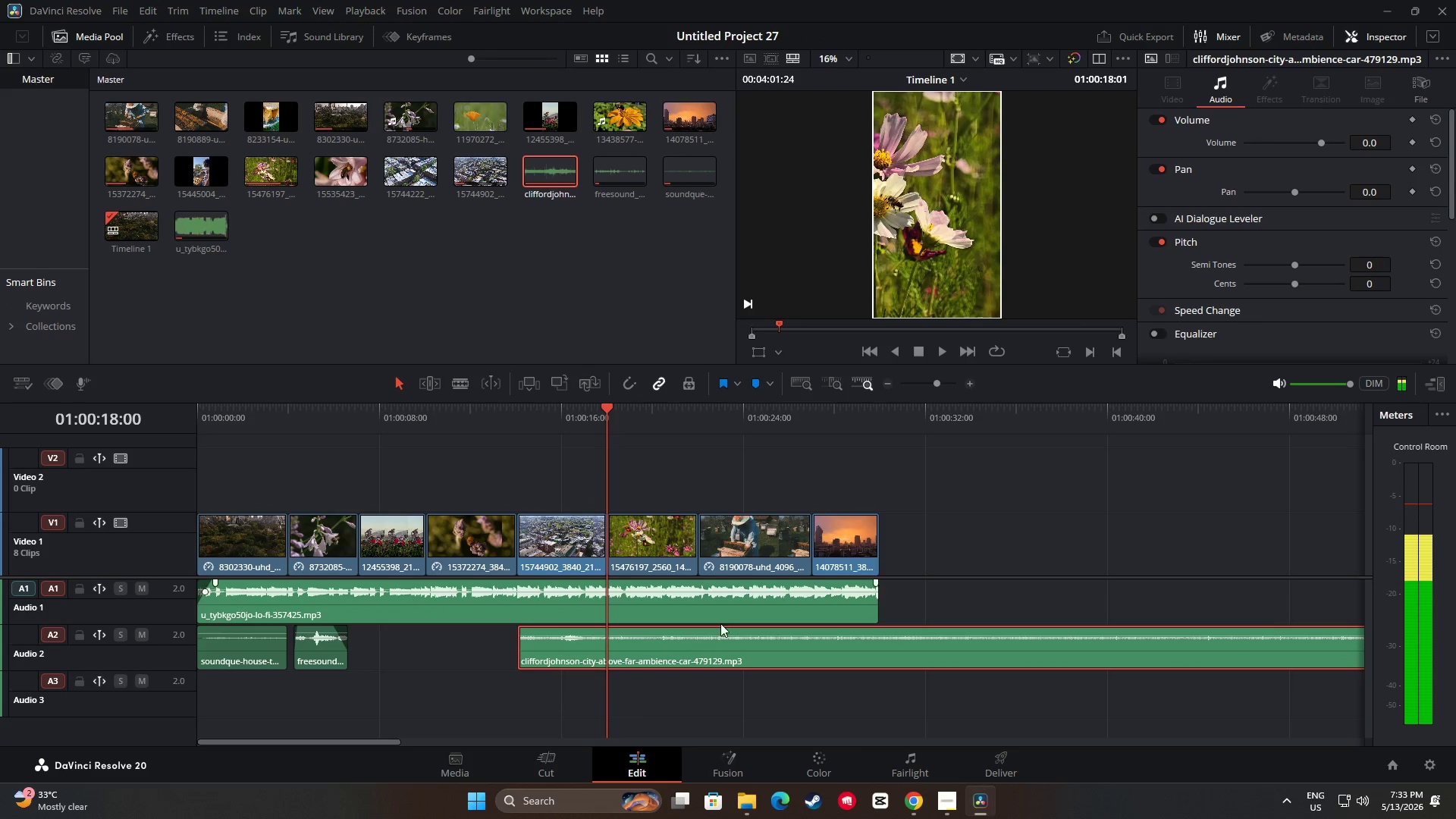 
left_click([730, 639])
 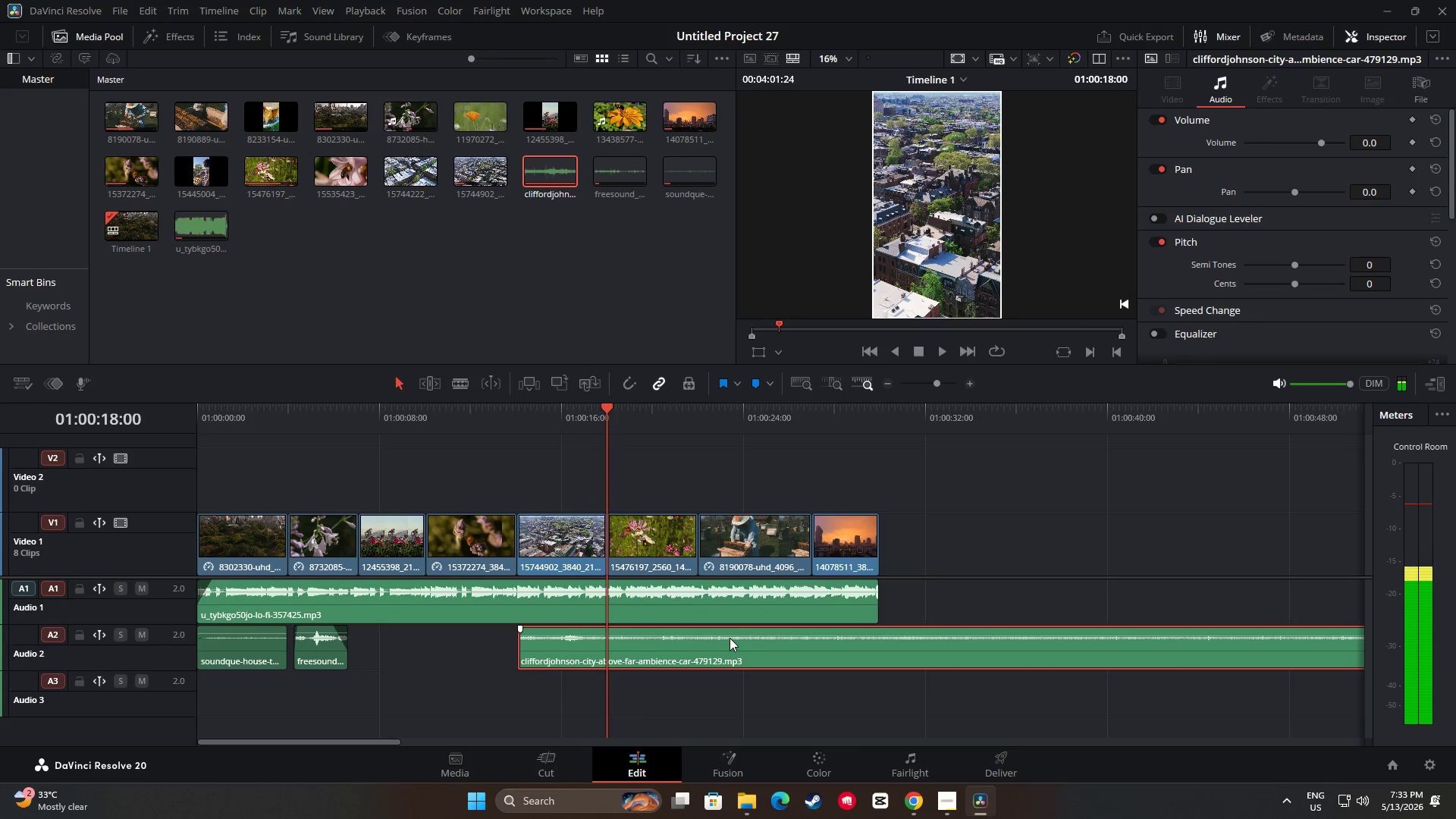 
key(Control+B)
 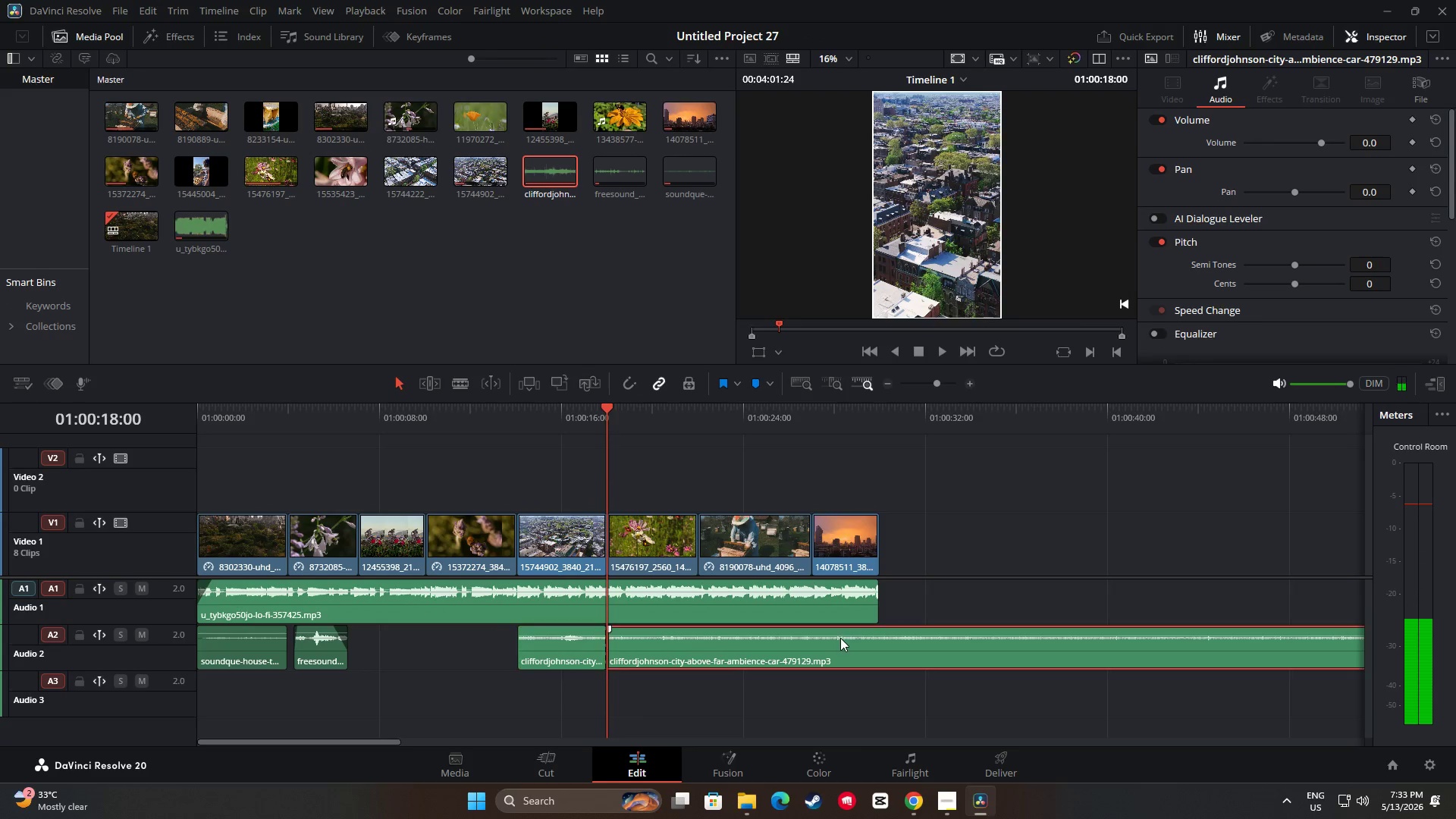 
key(Backspace)
 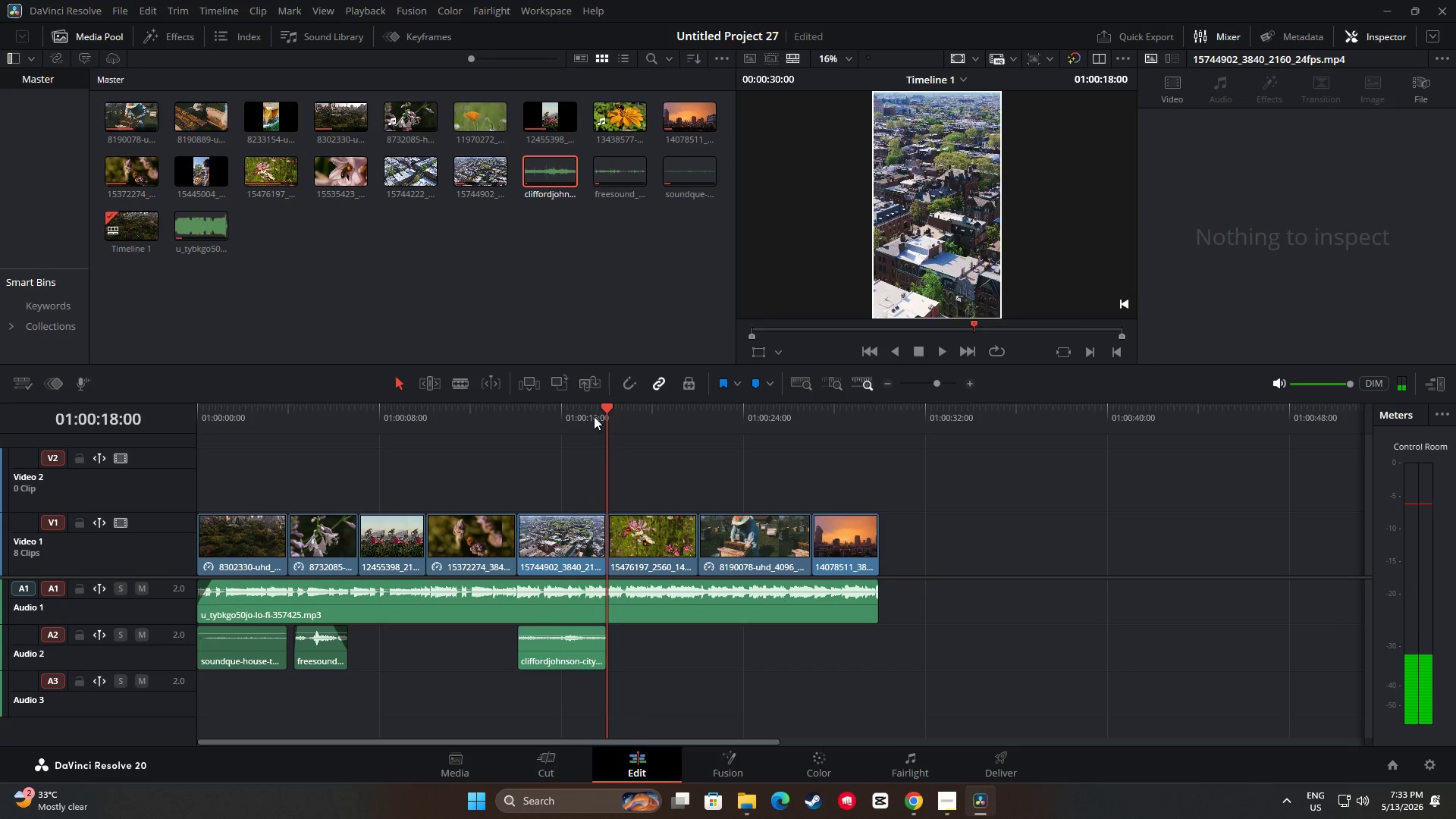 
left_click_drag(start_coordinate=[606, 415], to_coordinate=[491, 417])
 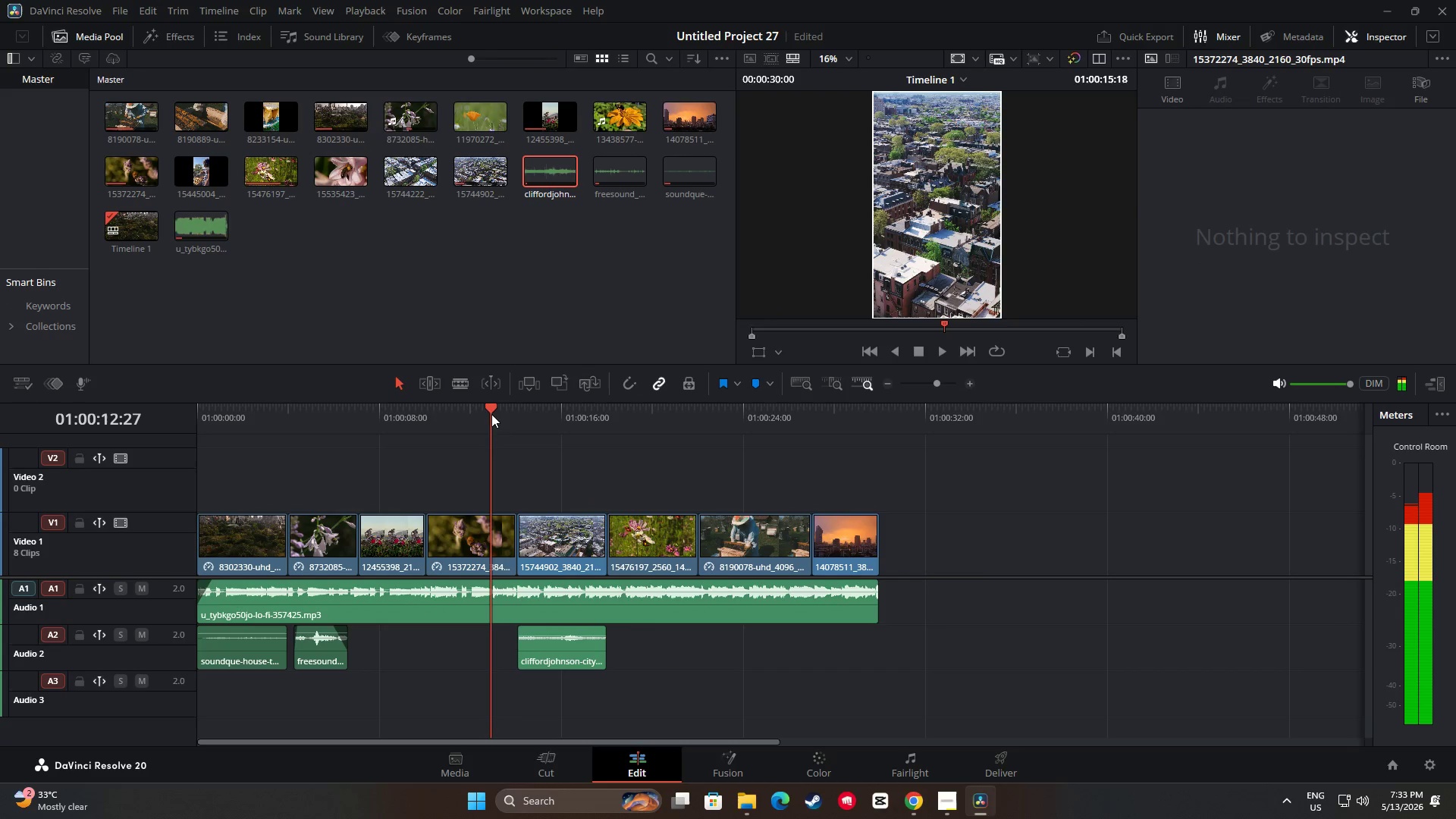 
key(Space)
 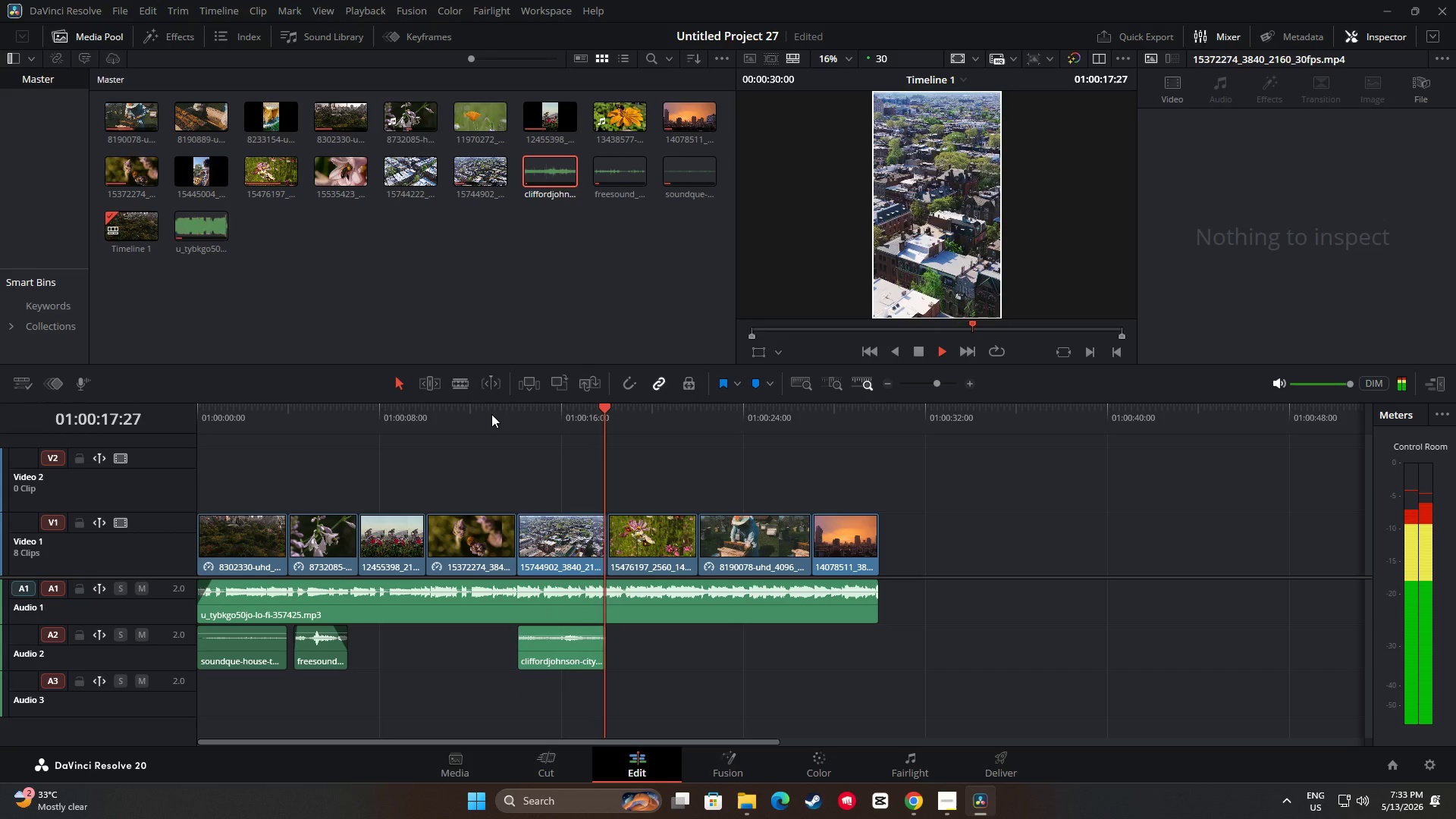 
wait(7.25)
 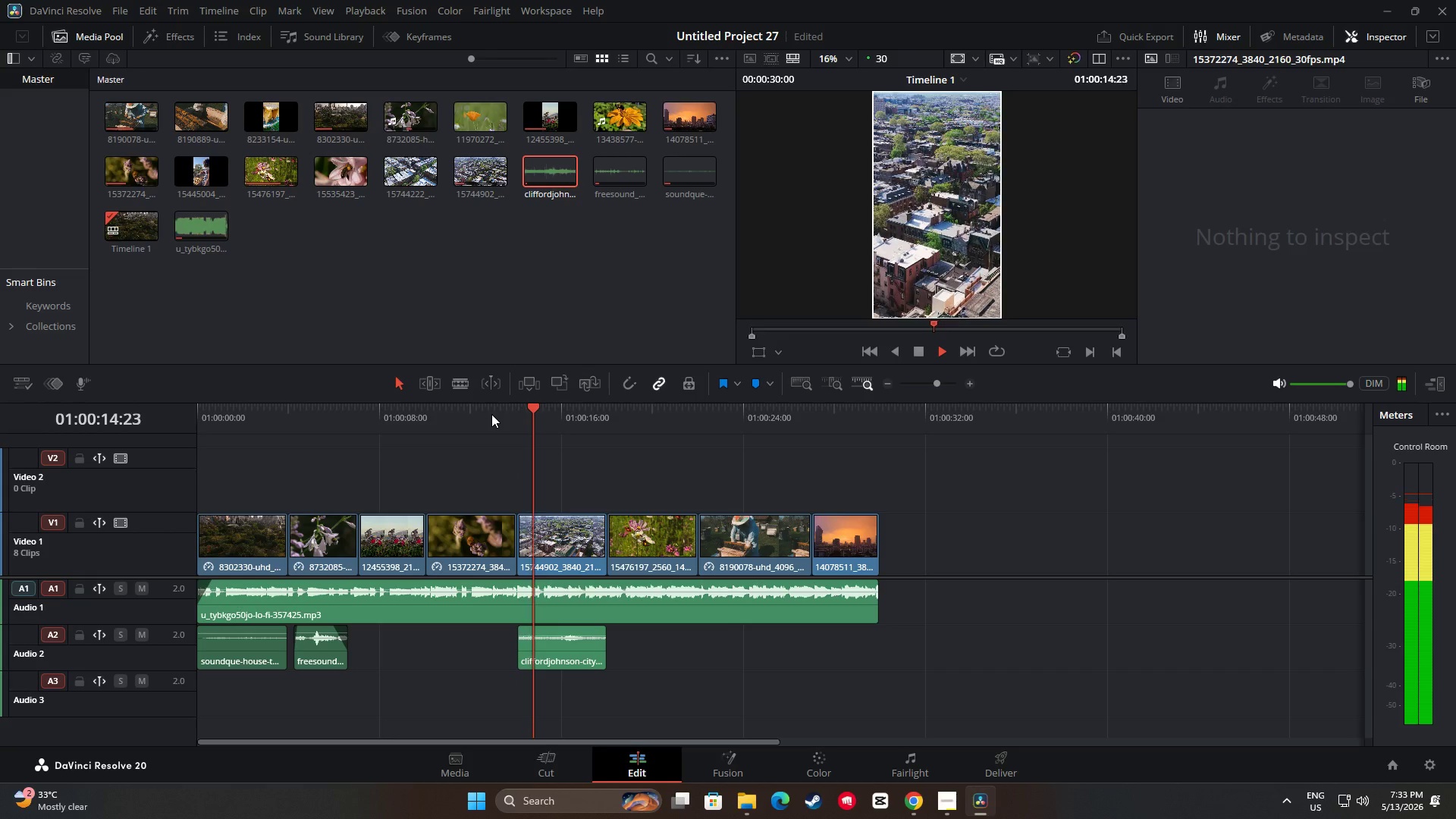 
key(Space)
 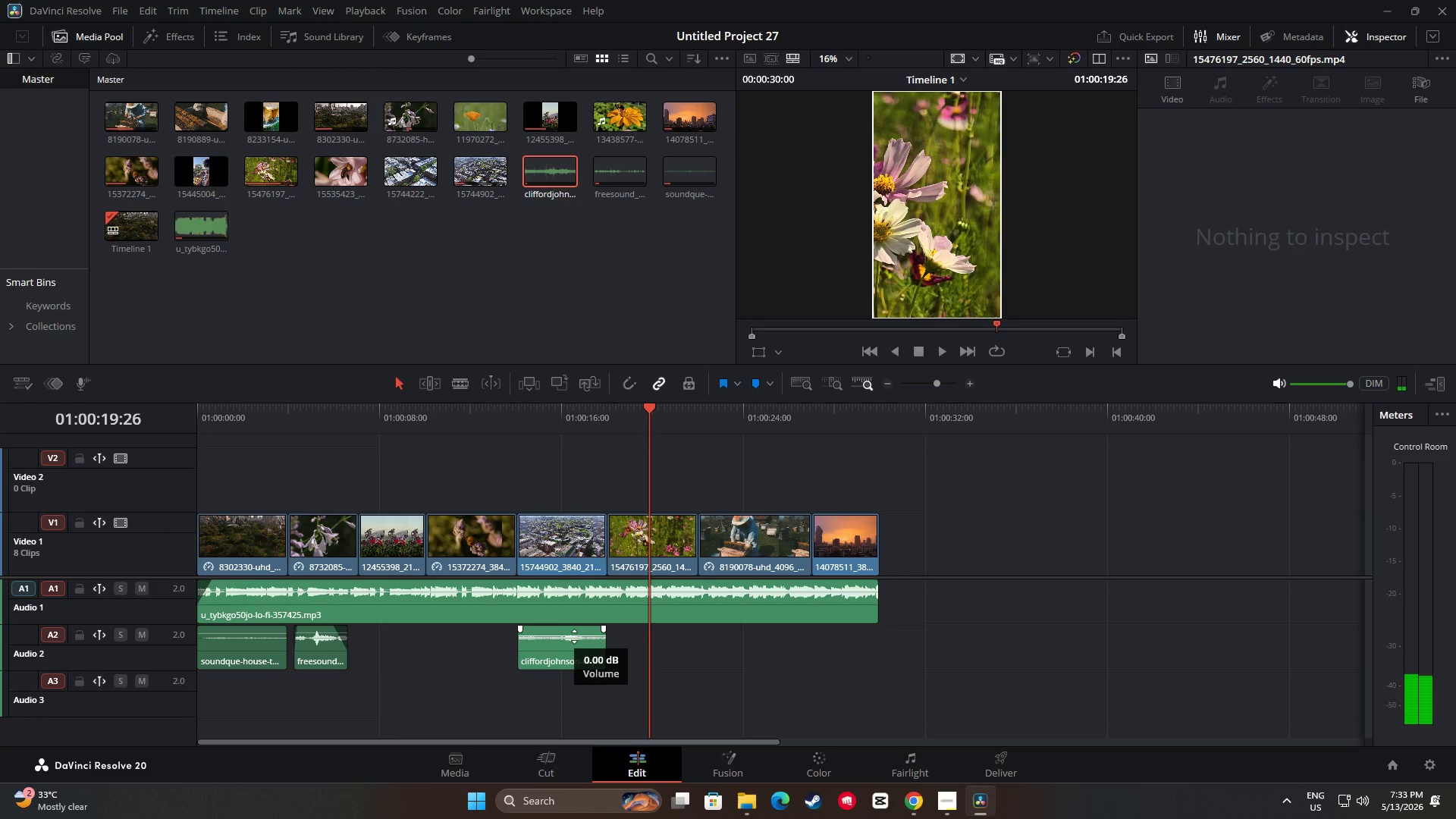 
left_click_drag(start_coordinate=[646, 414], to_coordinate=[506, 431])
 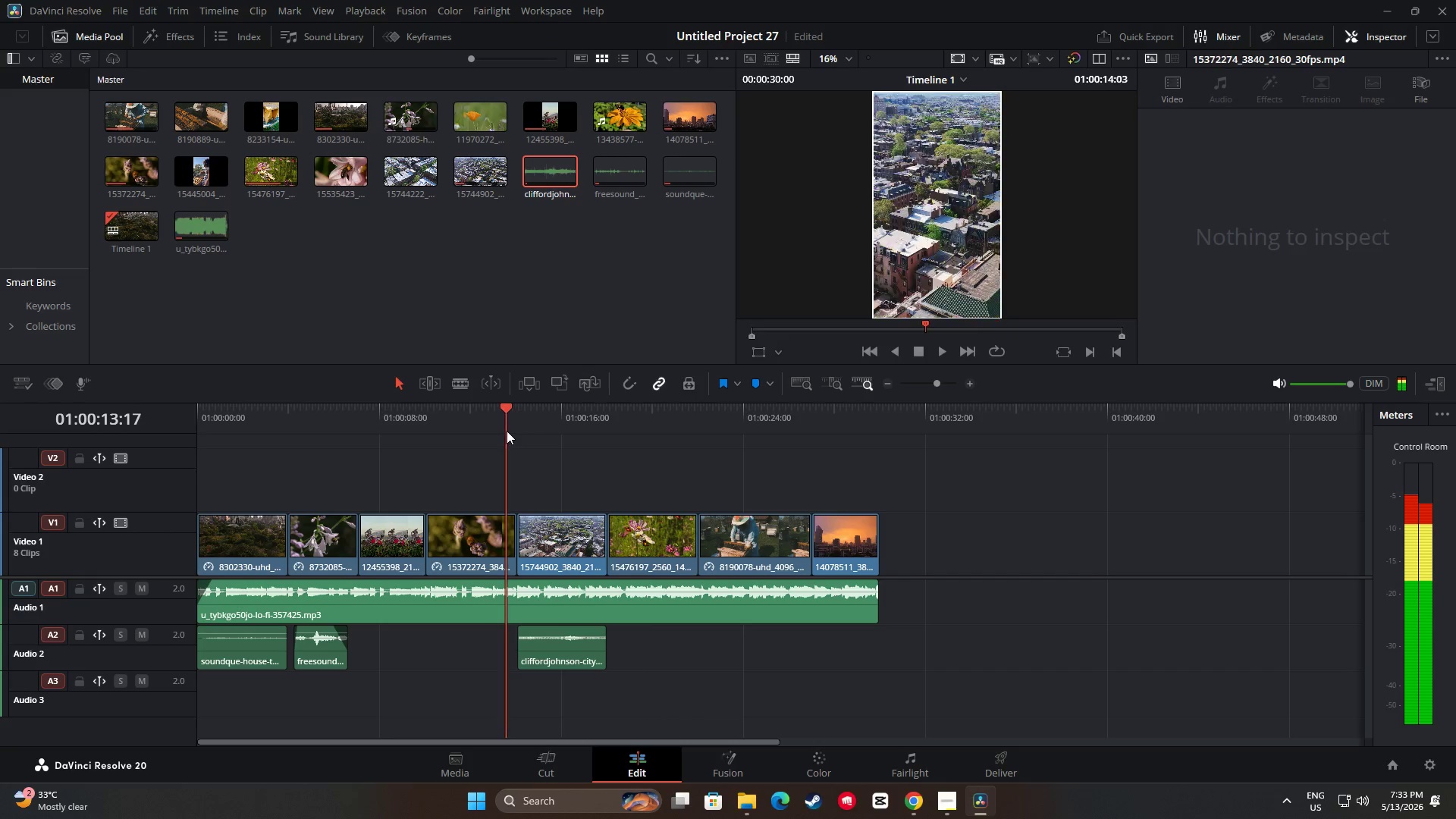 
key(Space)
 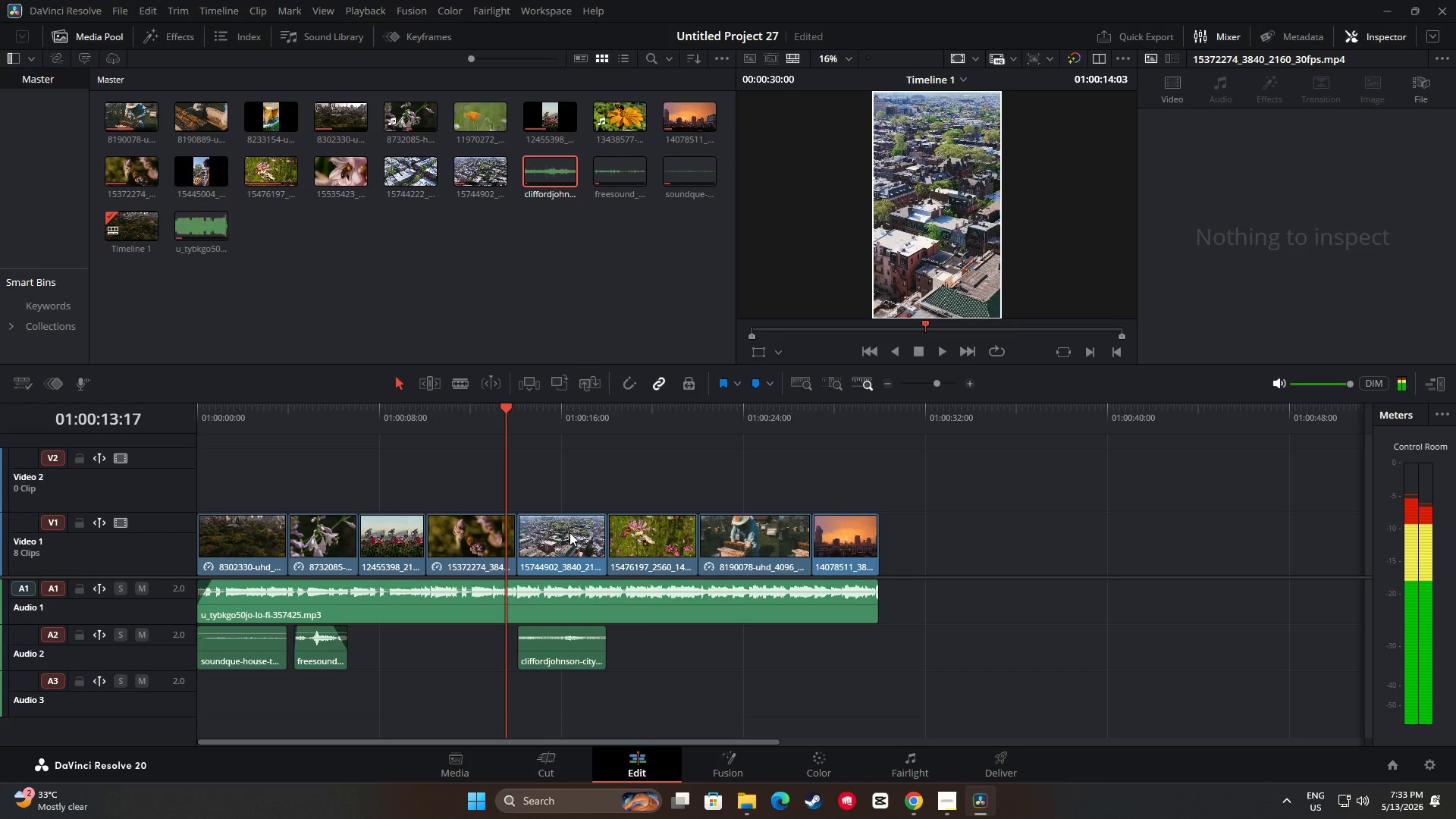 
key(Space)
 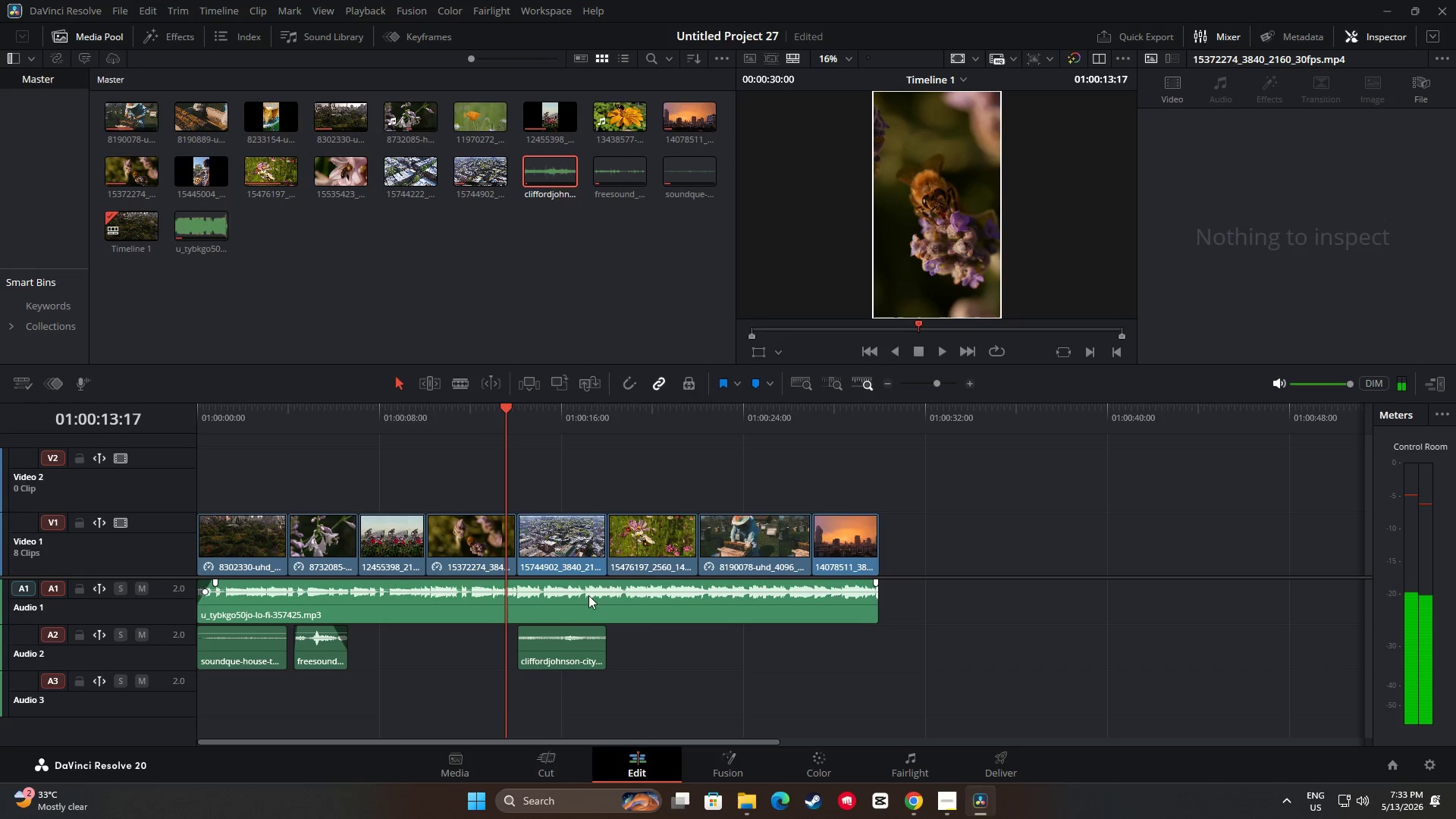 
key(Space)
 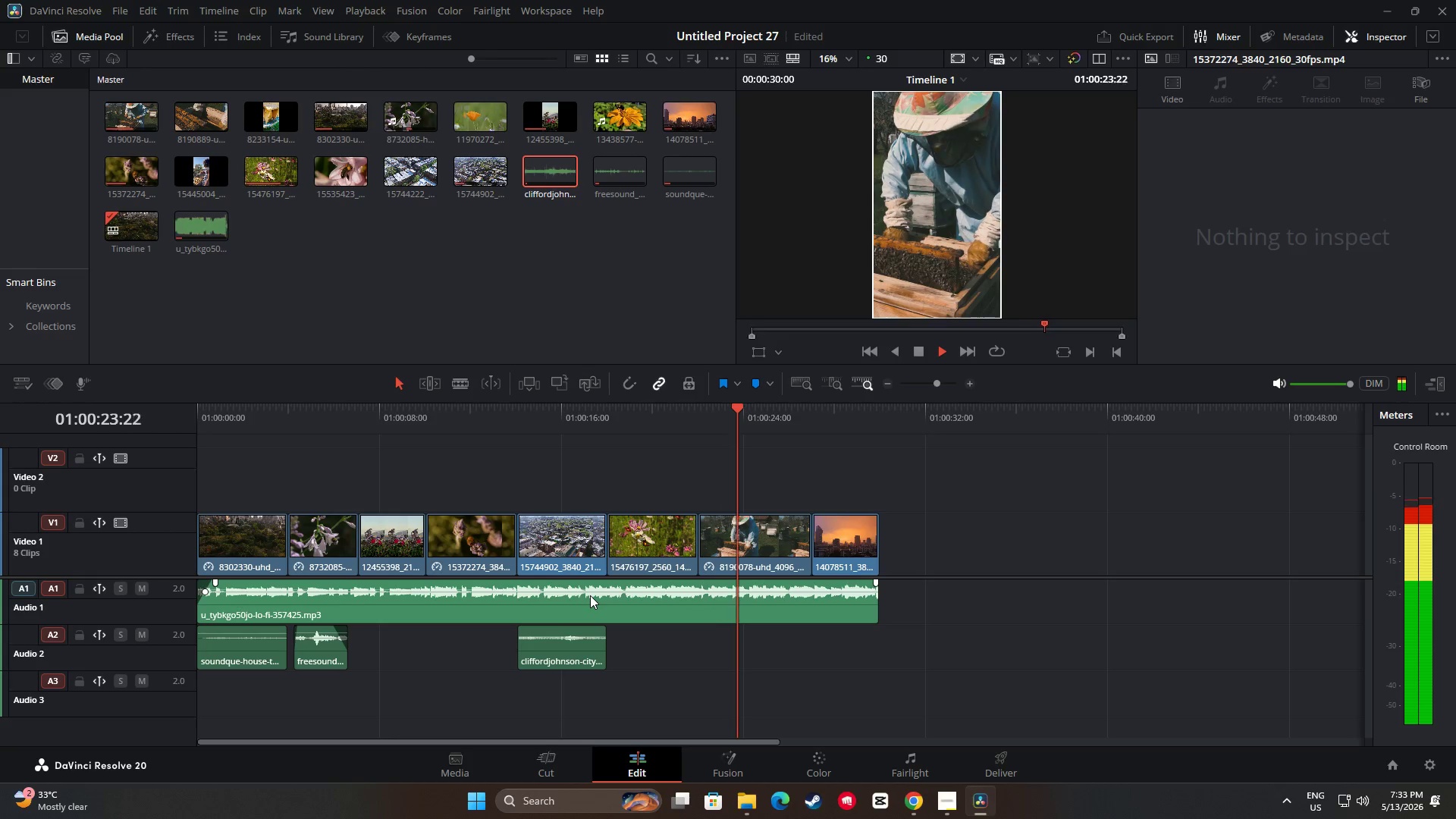 
wait(15.23)
 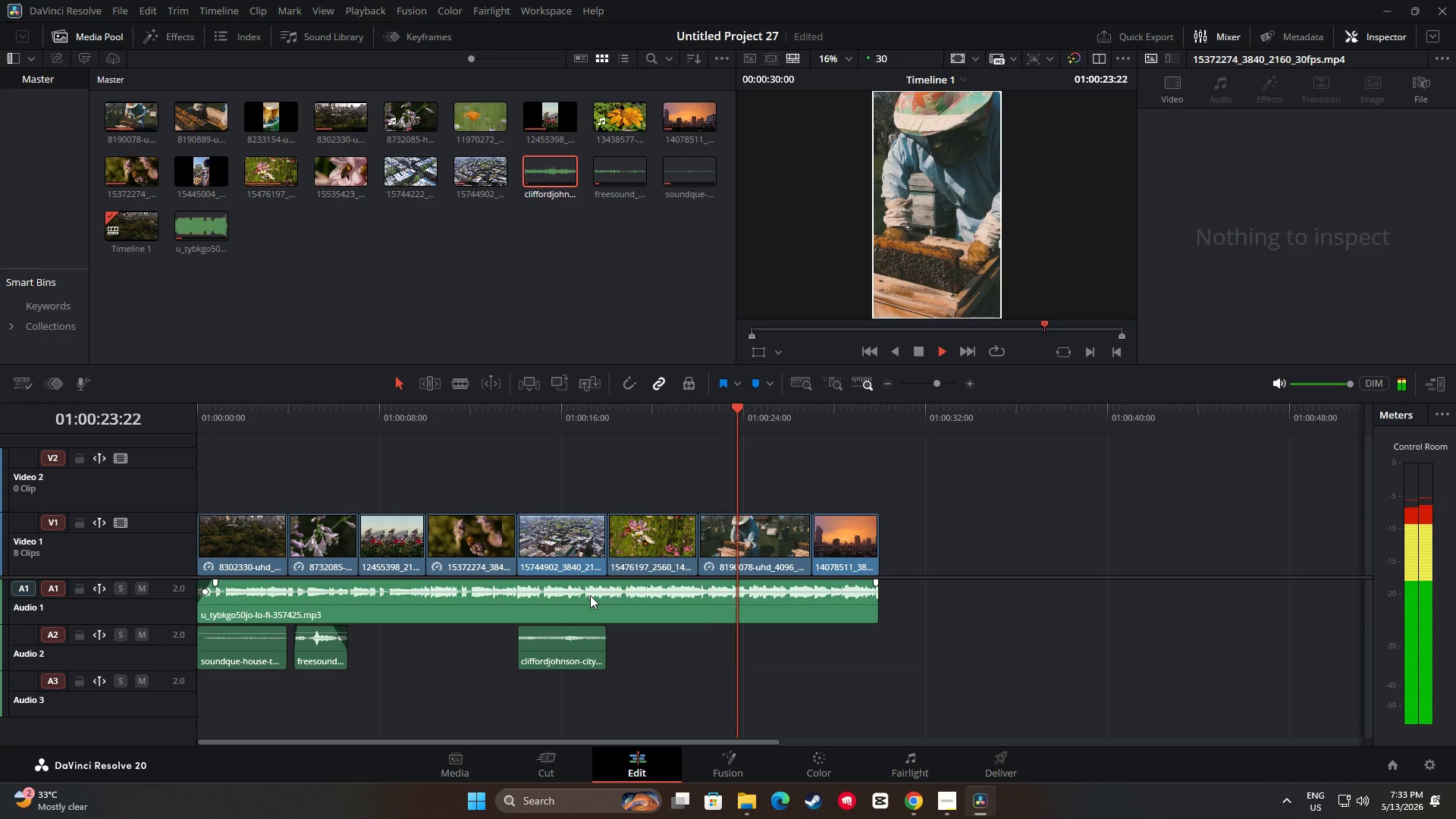 
left_click_drag(start_coordinate=[853, 416], to_coordinate=[461, 447])
 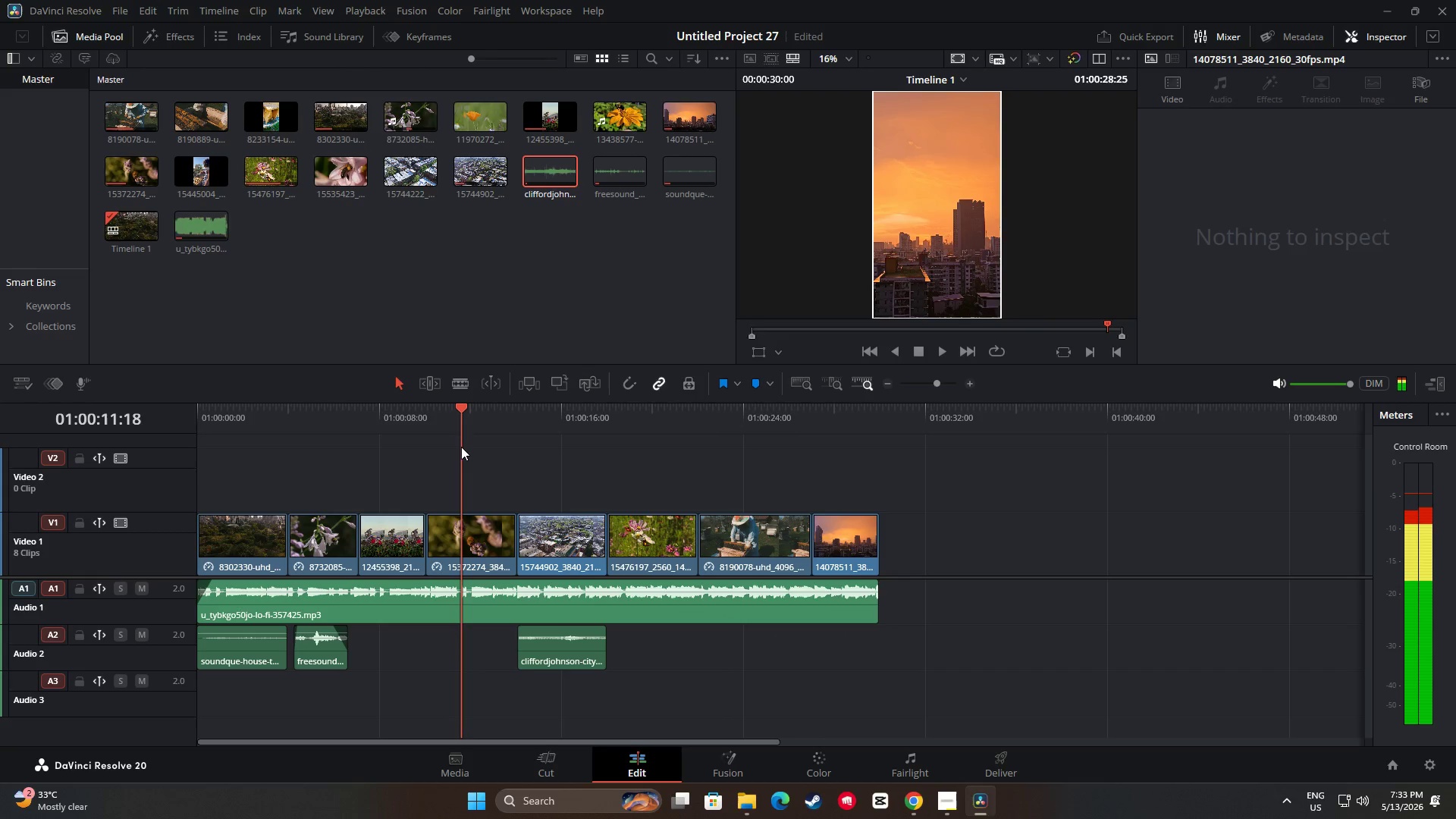 
key(Space)
 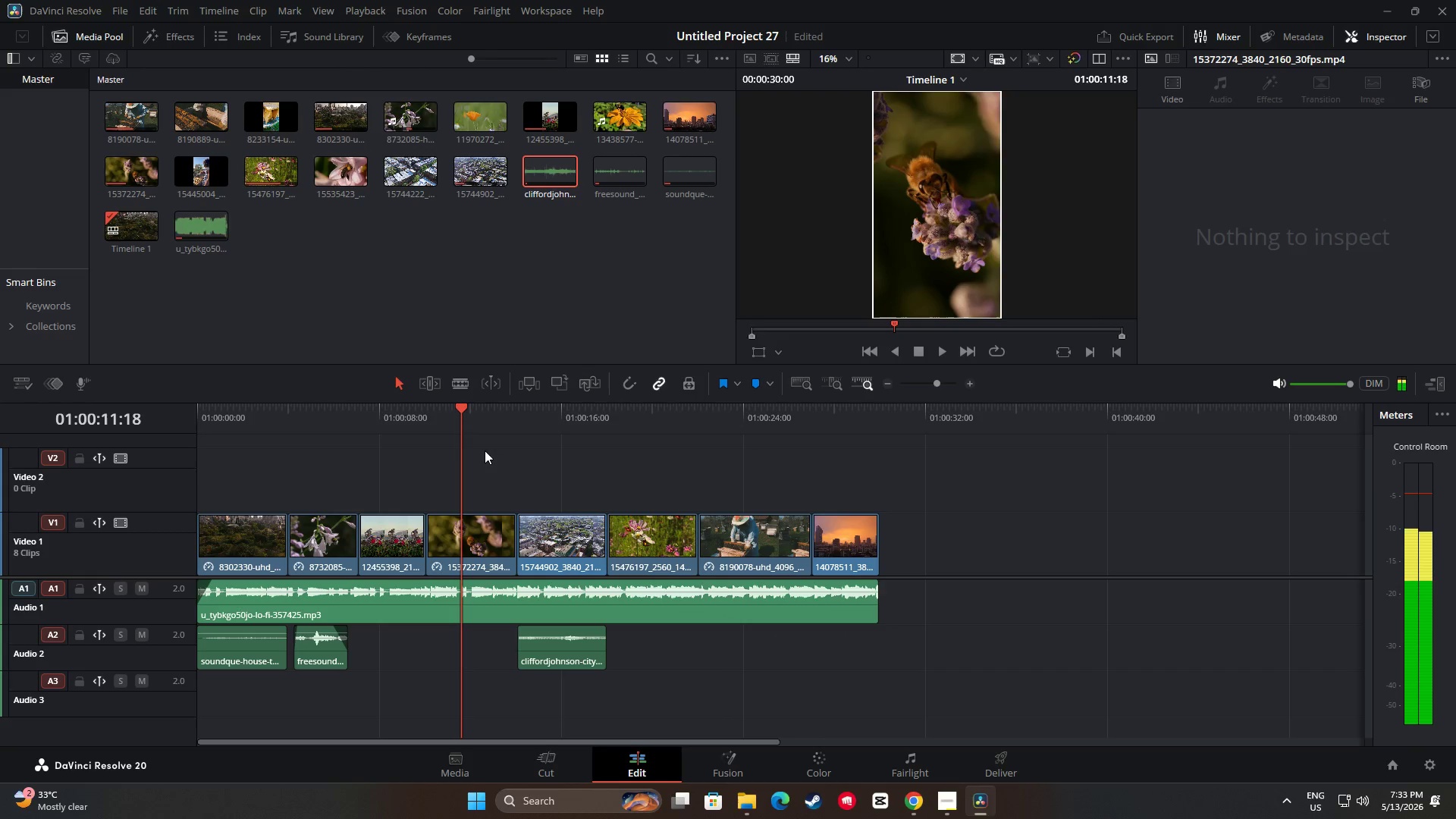 
left_click_drag(start_coordinate=[461, 420], to_coordinate=[497, 422])
 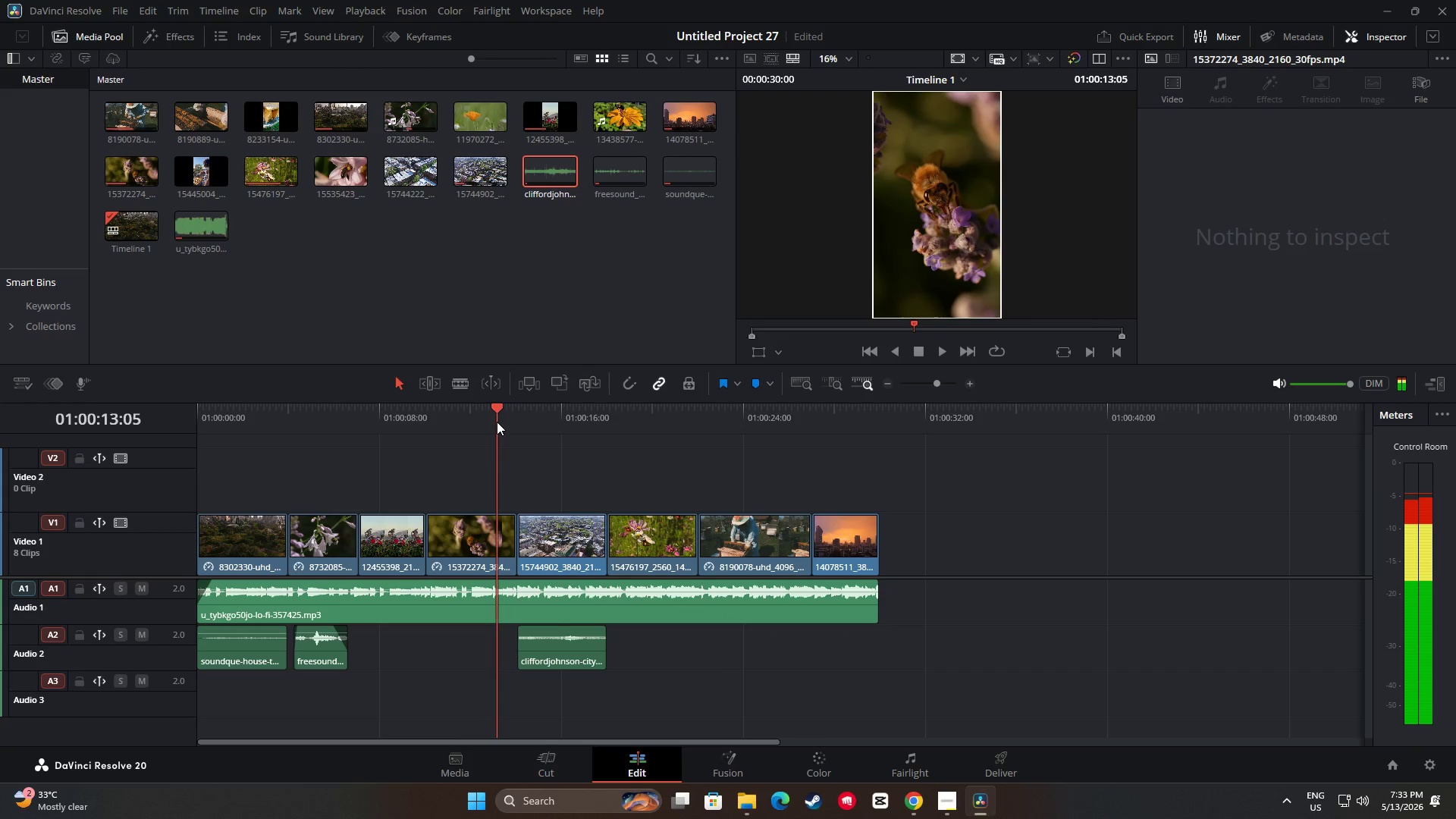 
key(Space)
 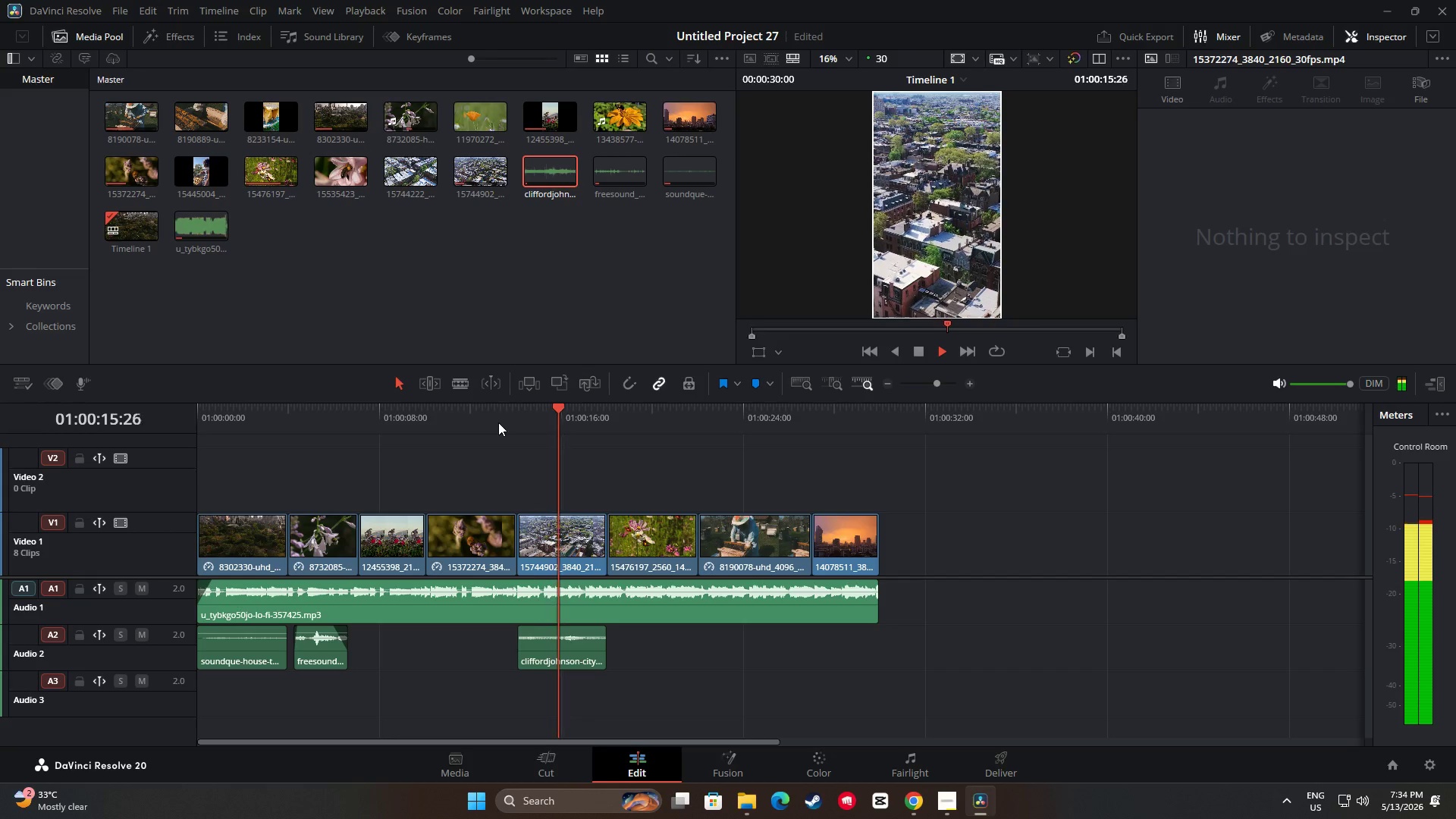 
key(Space)
 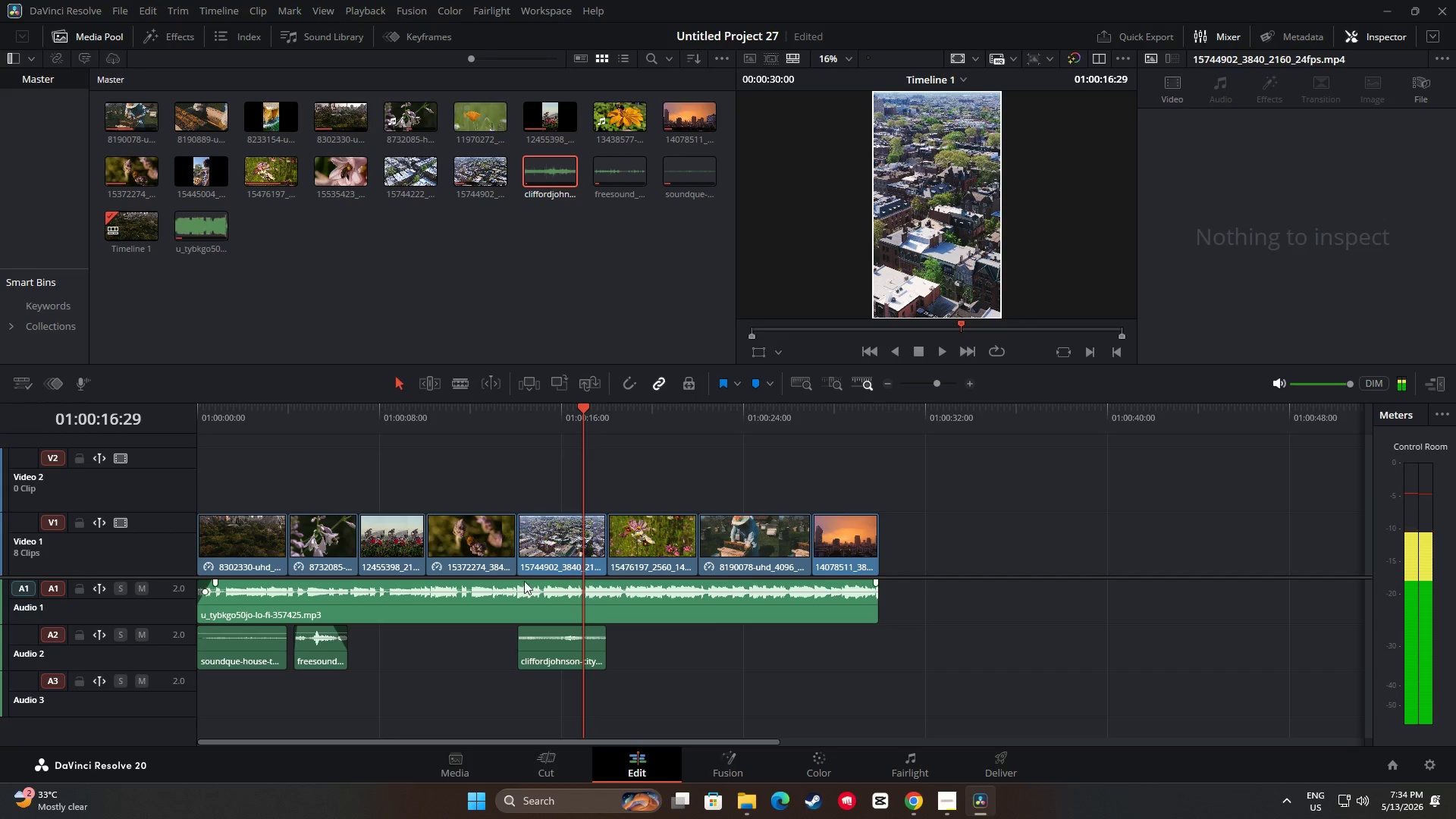 
mouse_move([554, 571])
 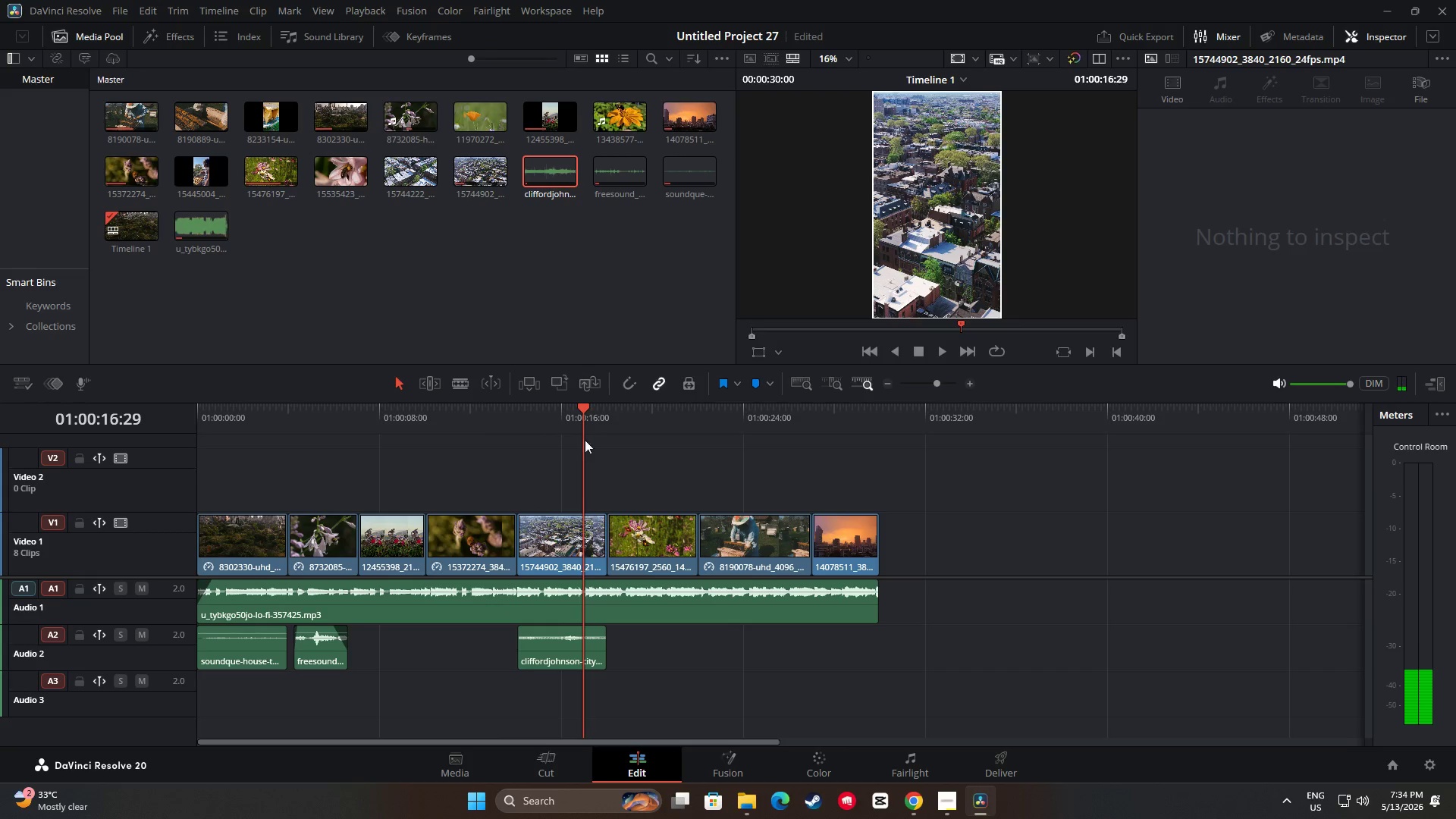 
left_click_drag(start_coordinate=[582, 418], to_coordinate=[508, 425])
 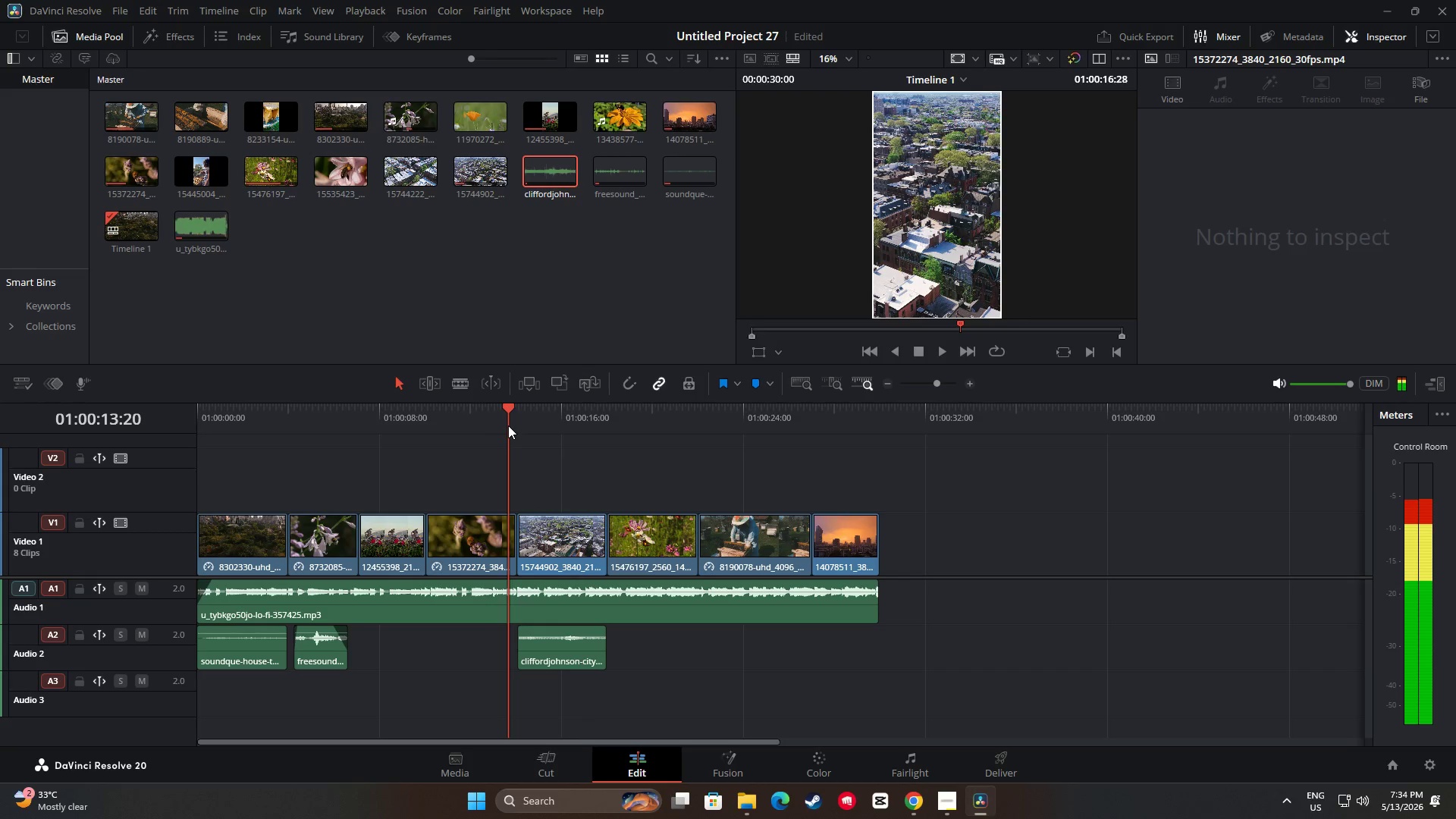 
key(Space)
 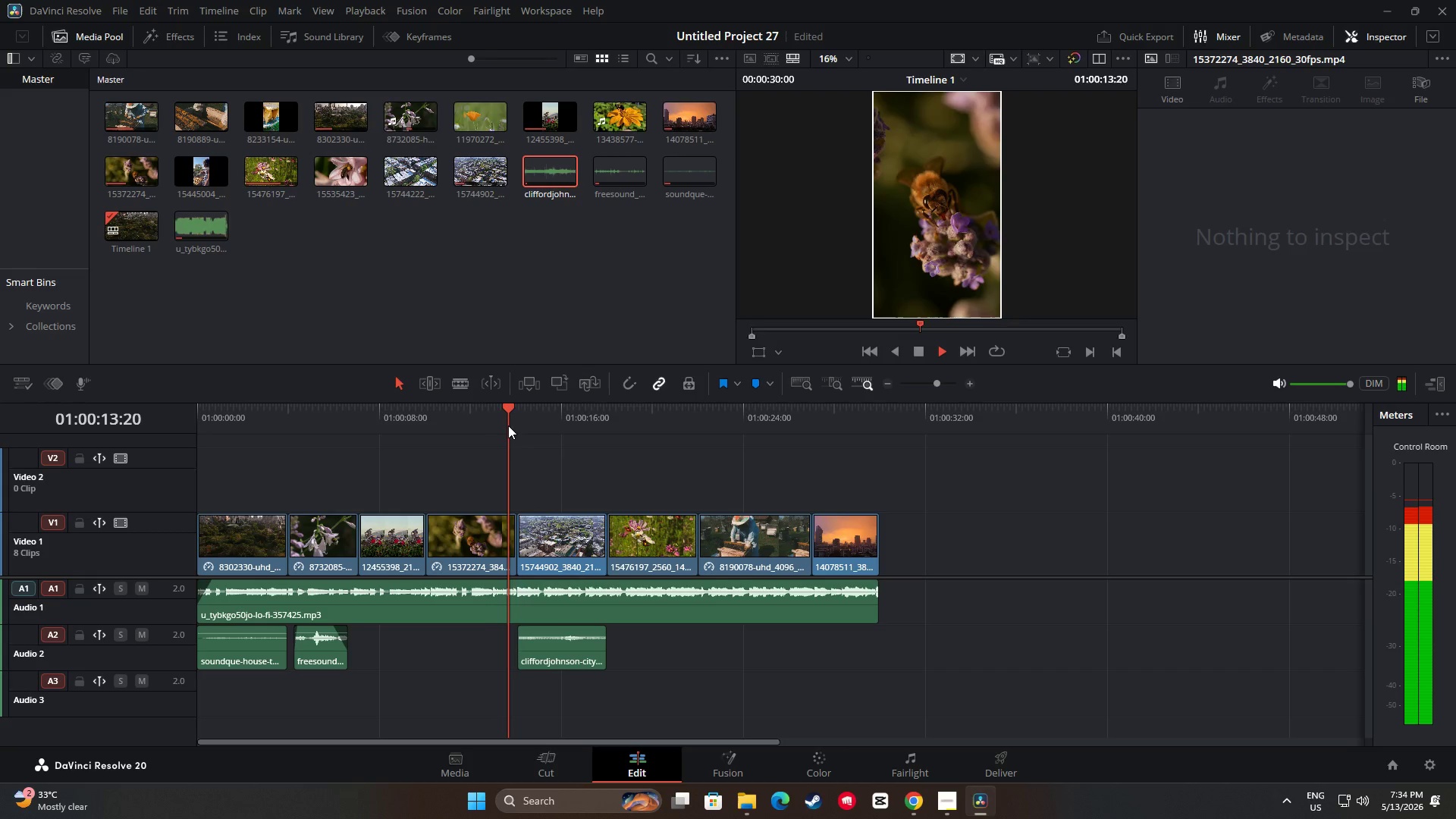 
key(Space)
 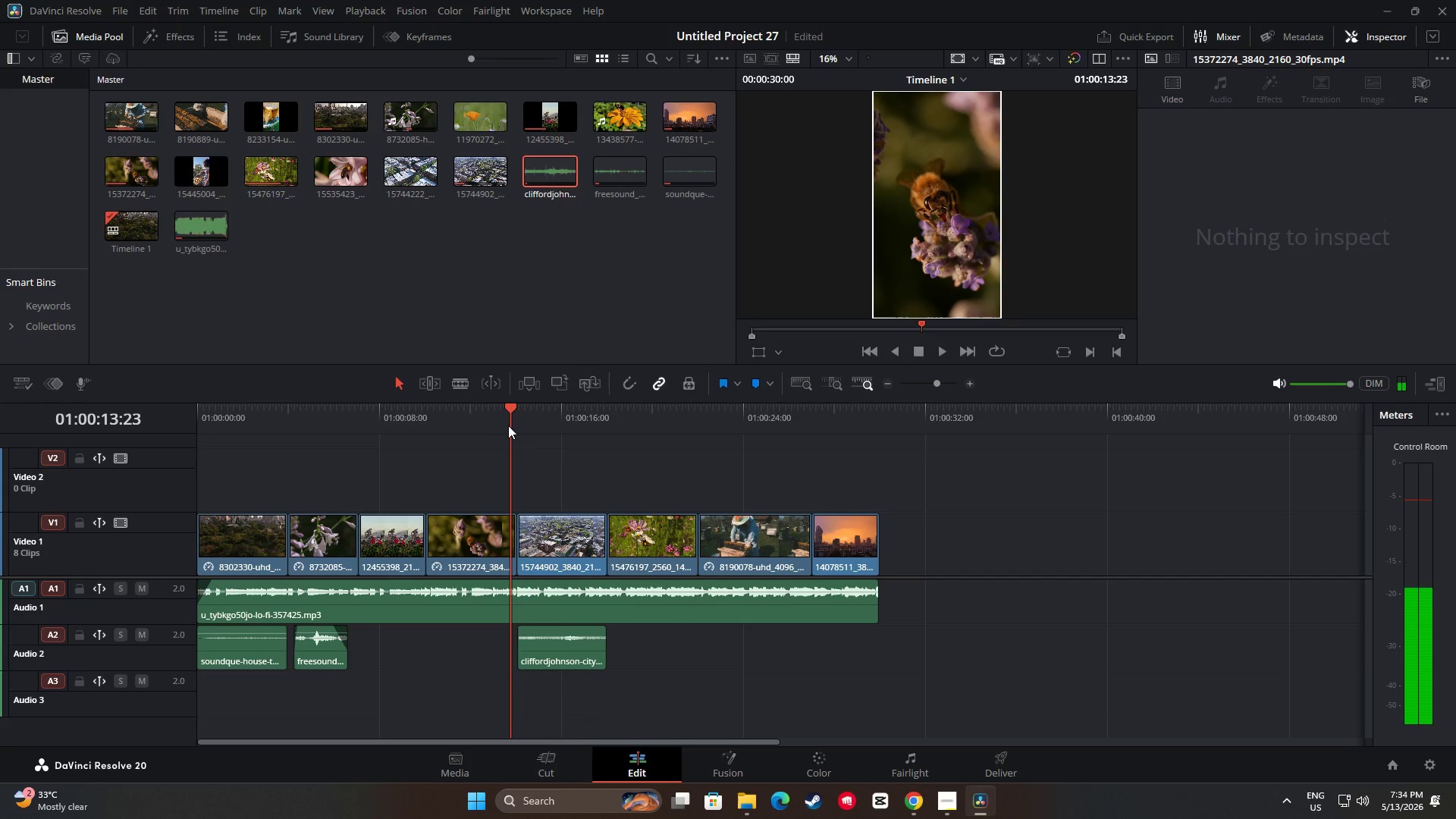 
key(Space)
 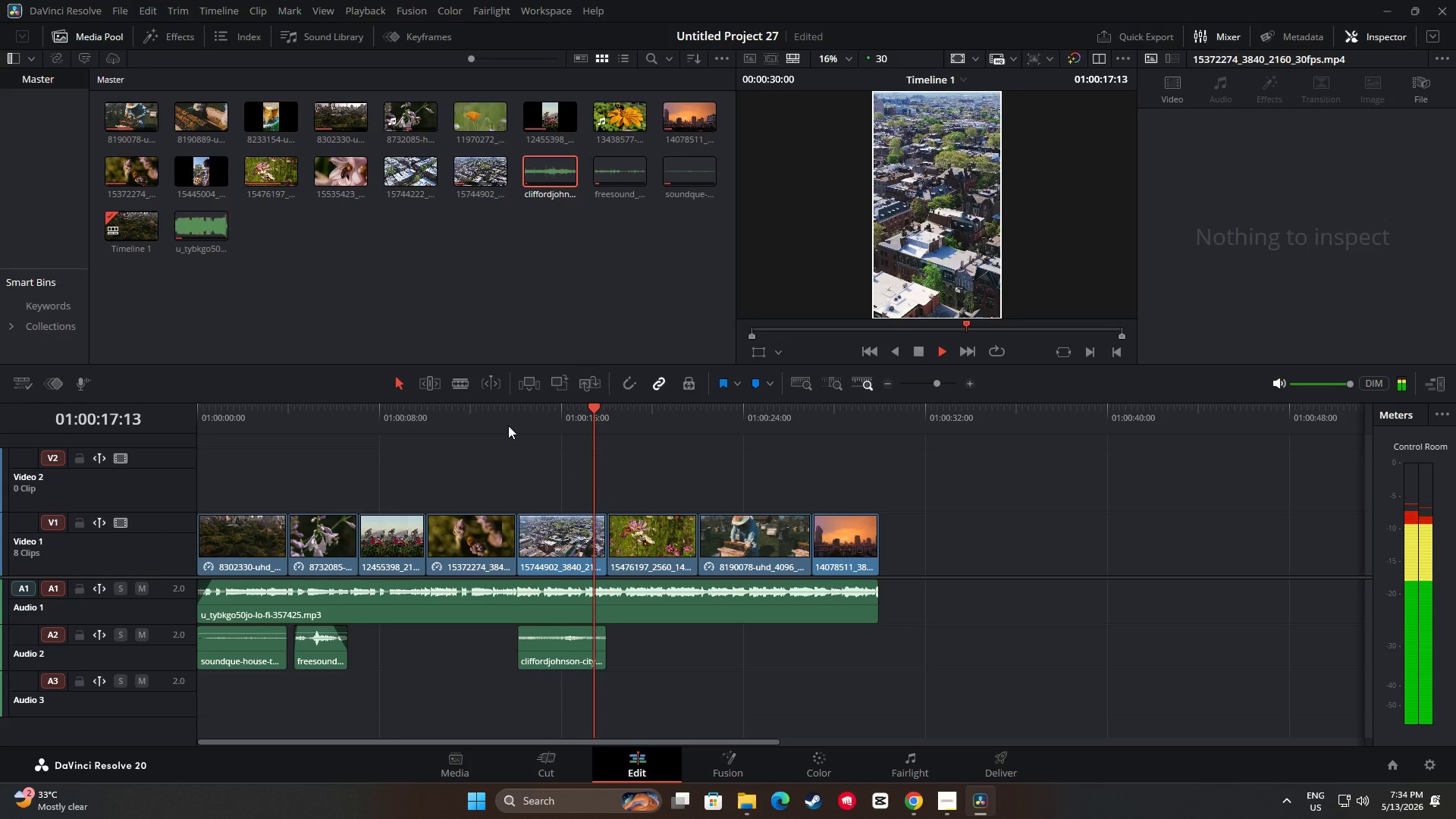 
key(Space)
 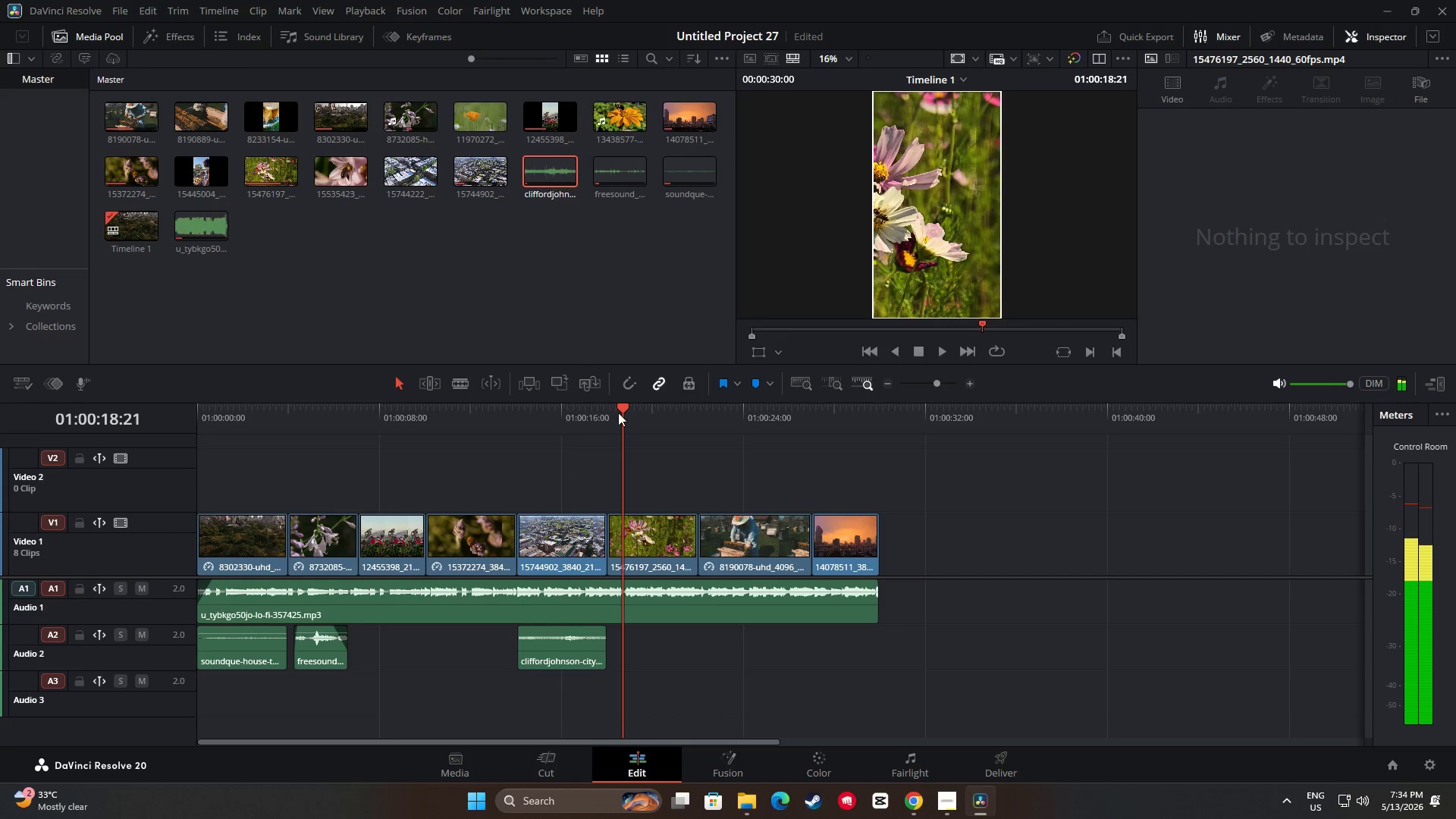 
left_click_drag(start_coordinate=[621, 410], to_coordinate=[152, 441])
 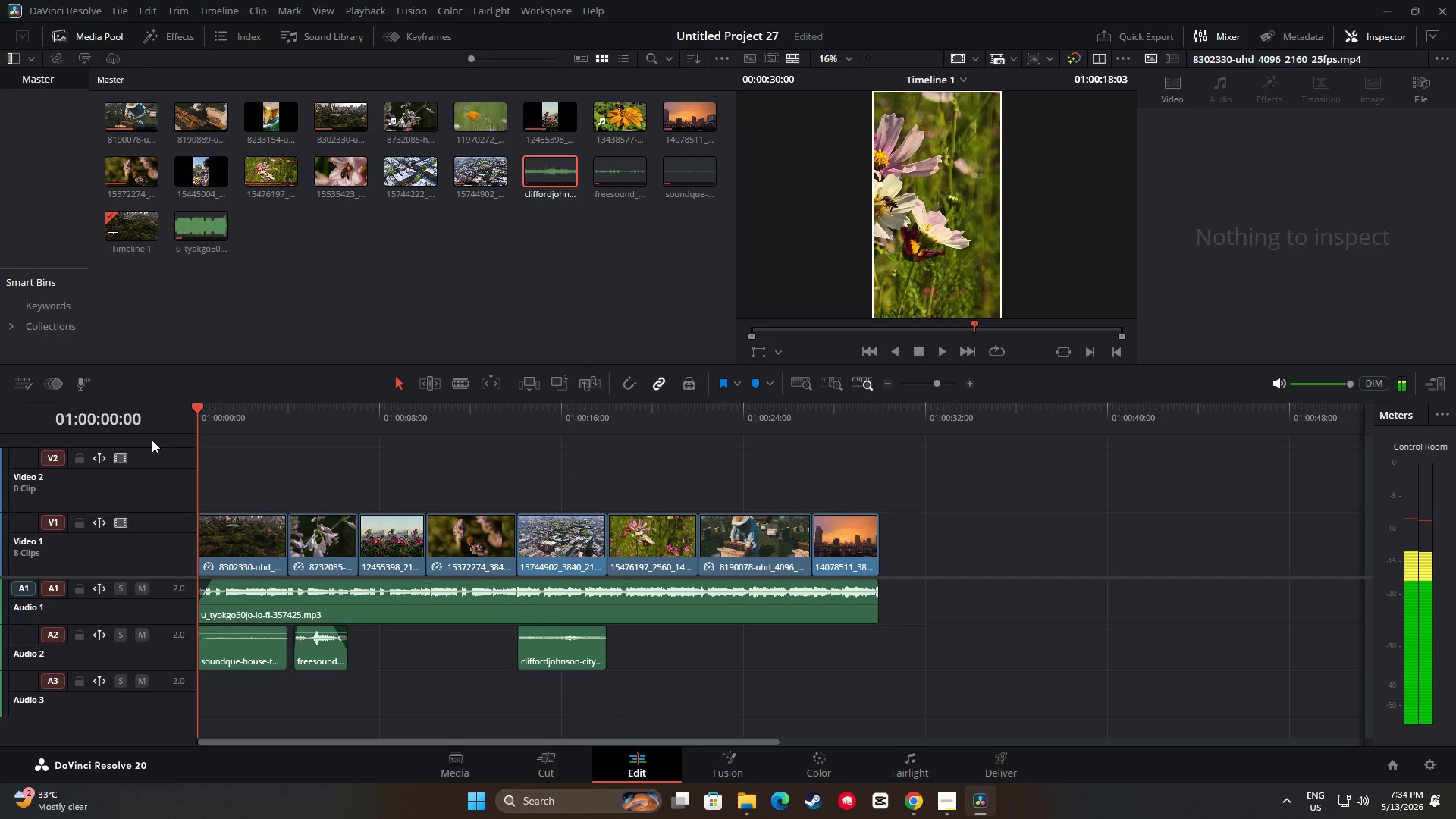 
key(Space)
 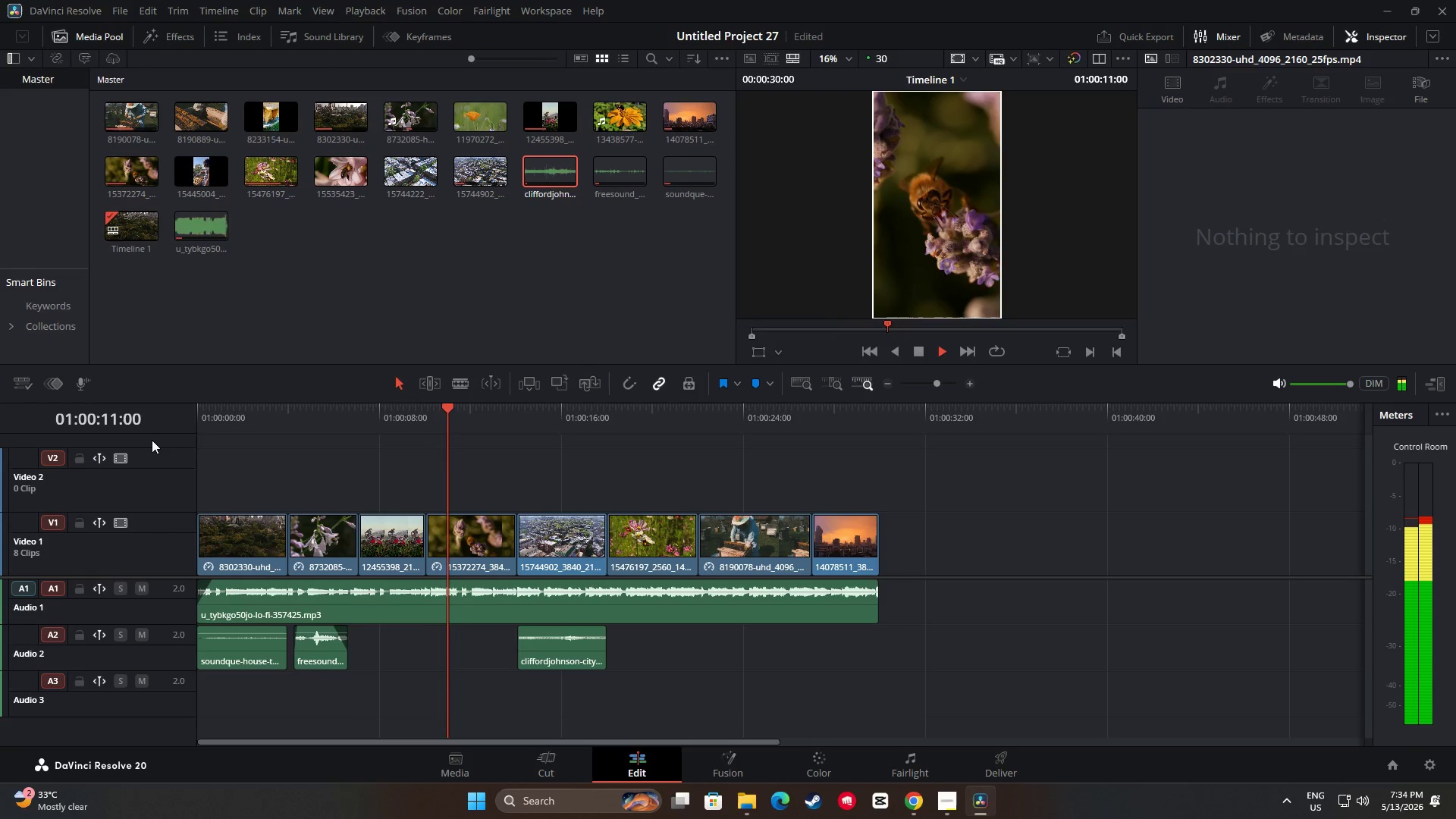 
wait(16.14)
 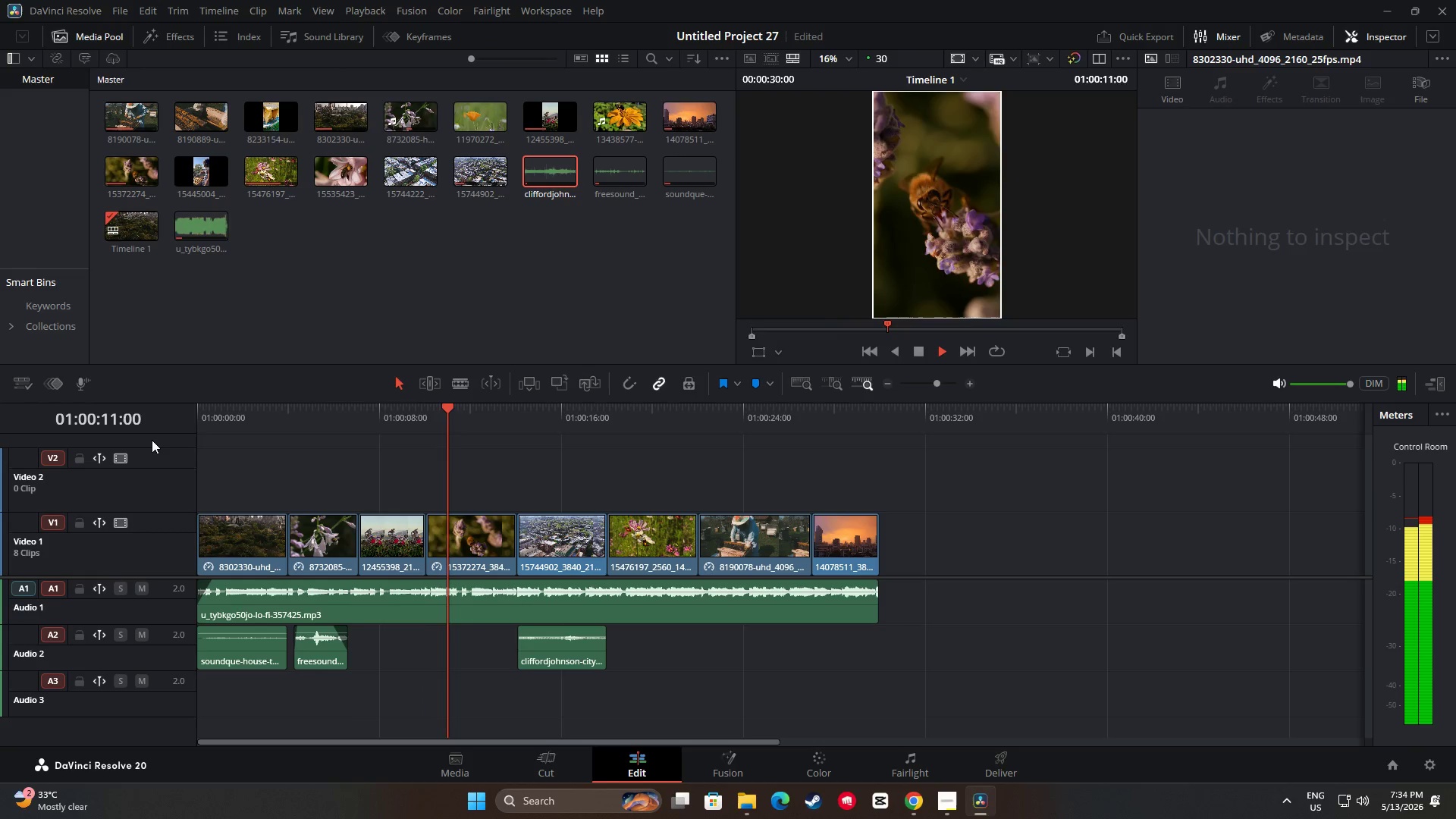 
key(Space)
 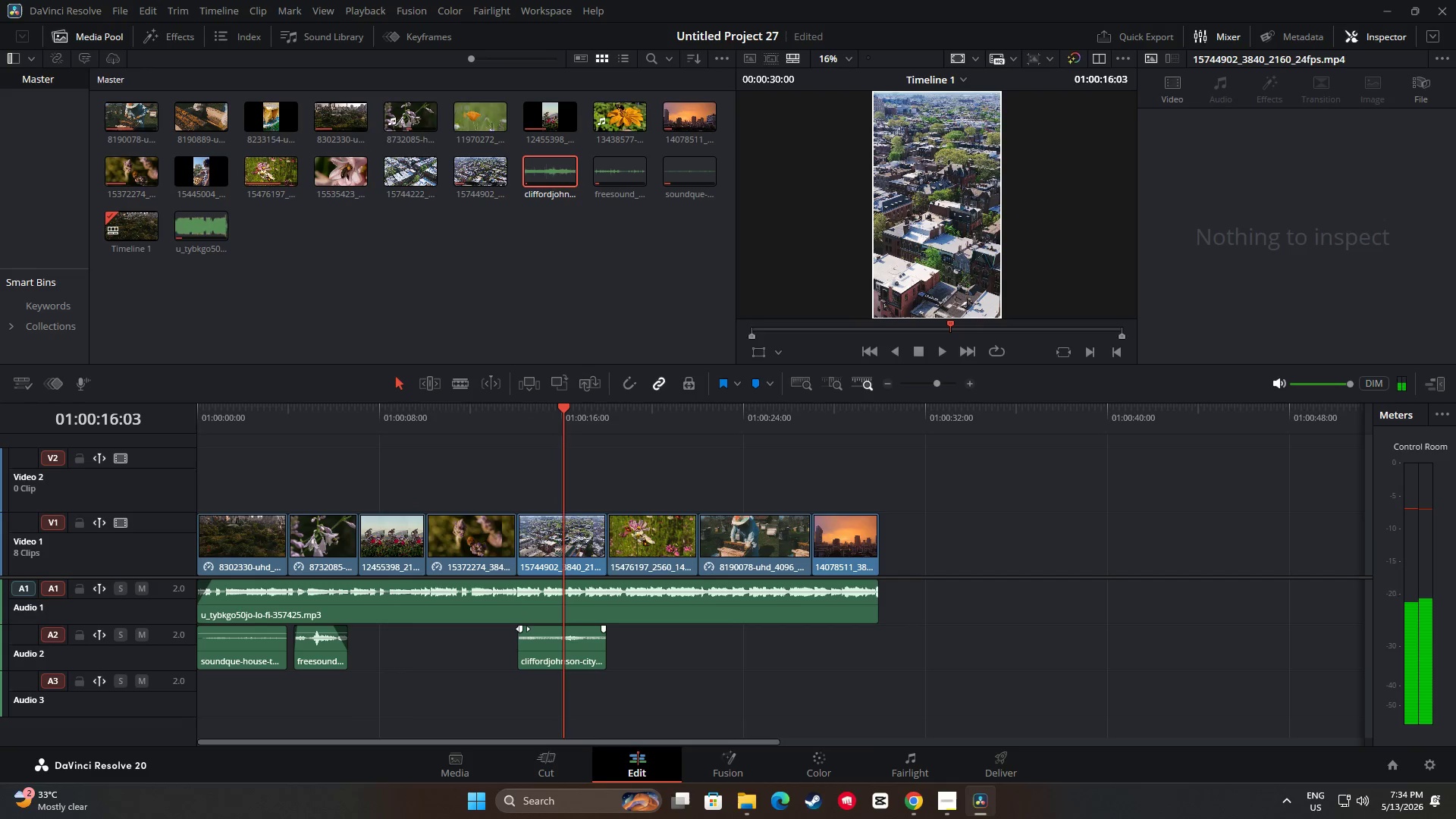 
left_click_drag(start_coordinate=[520, 629], to_coordinate=[527, 629])
 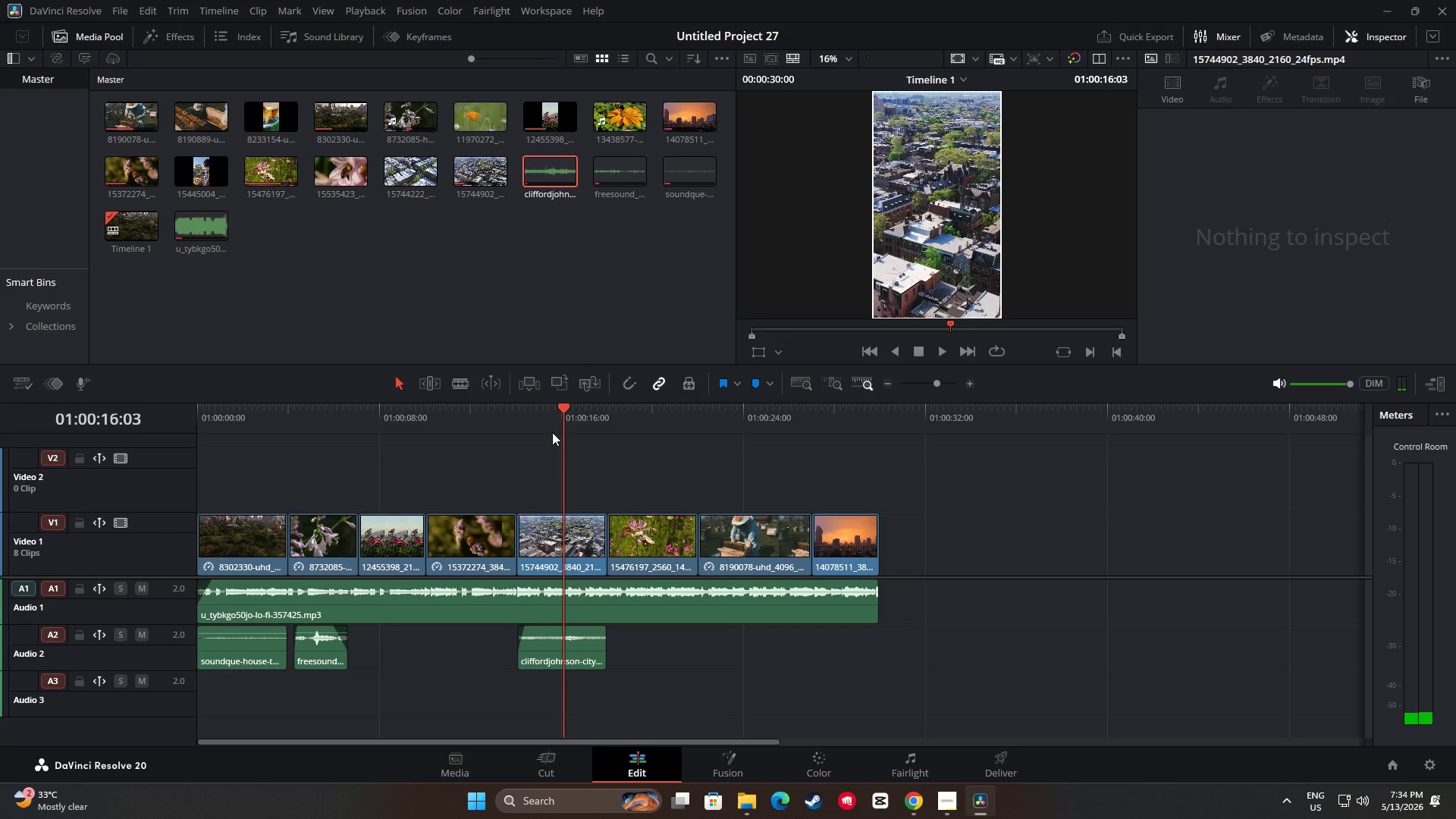 
left_click_drag(start_coordinate=[563, 417], to_coordinate=[501, 420])
 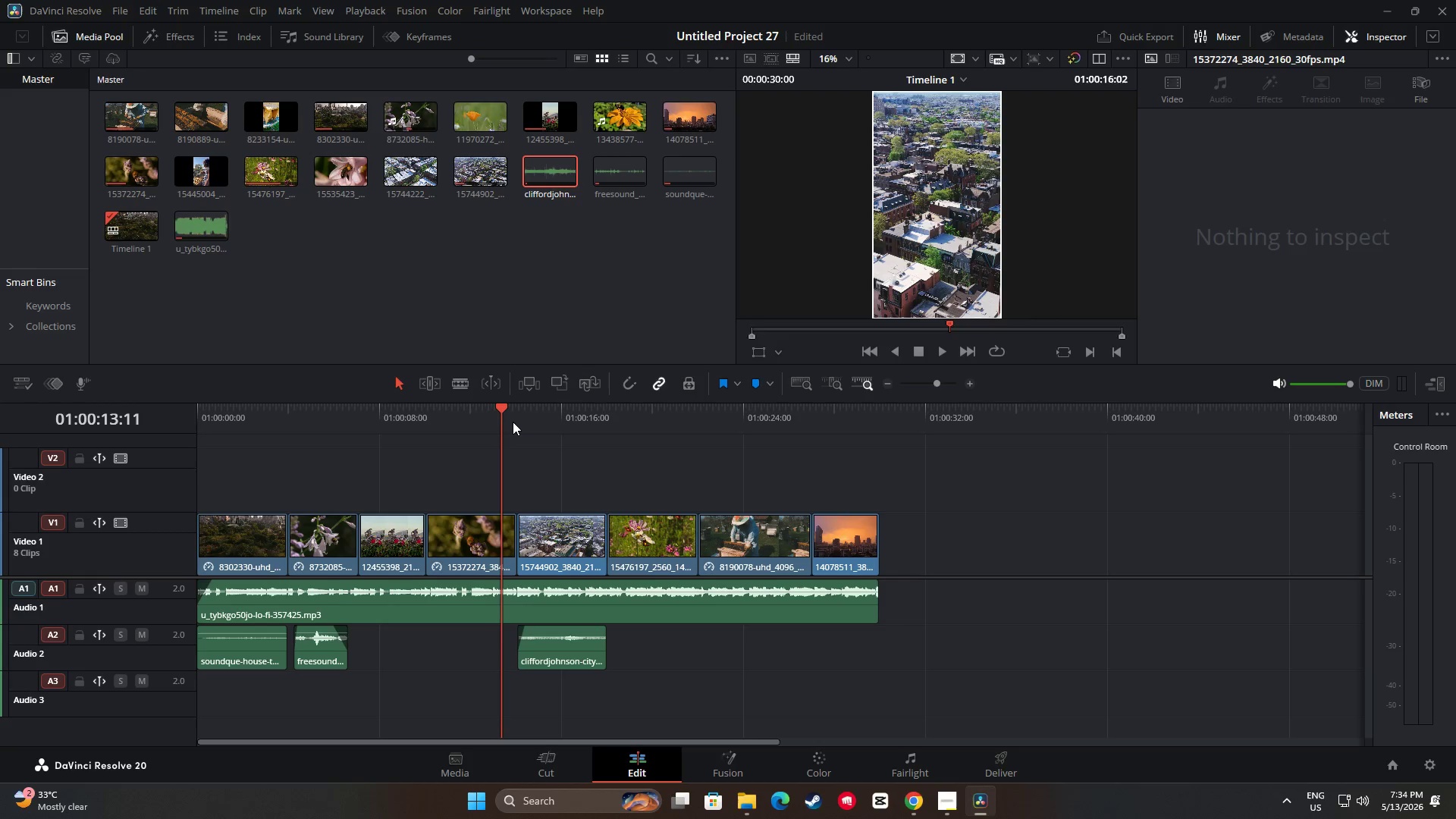 
key(Space)
 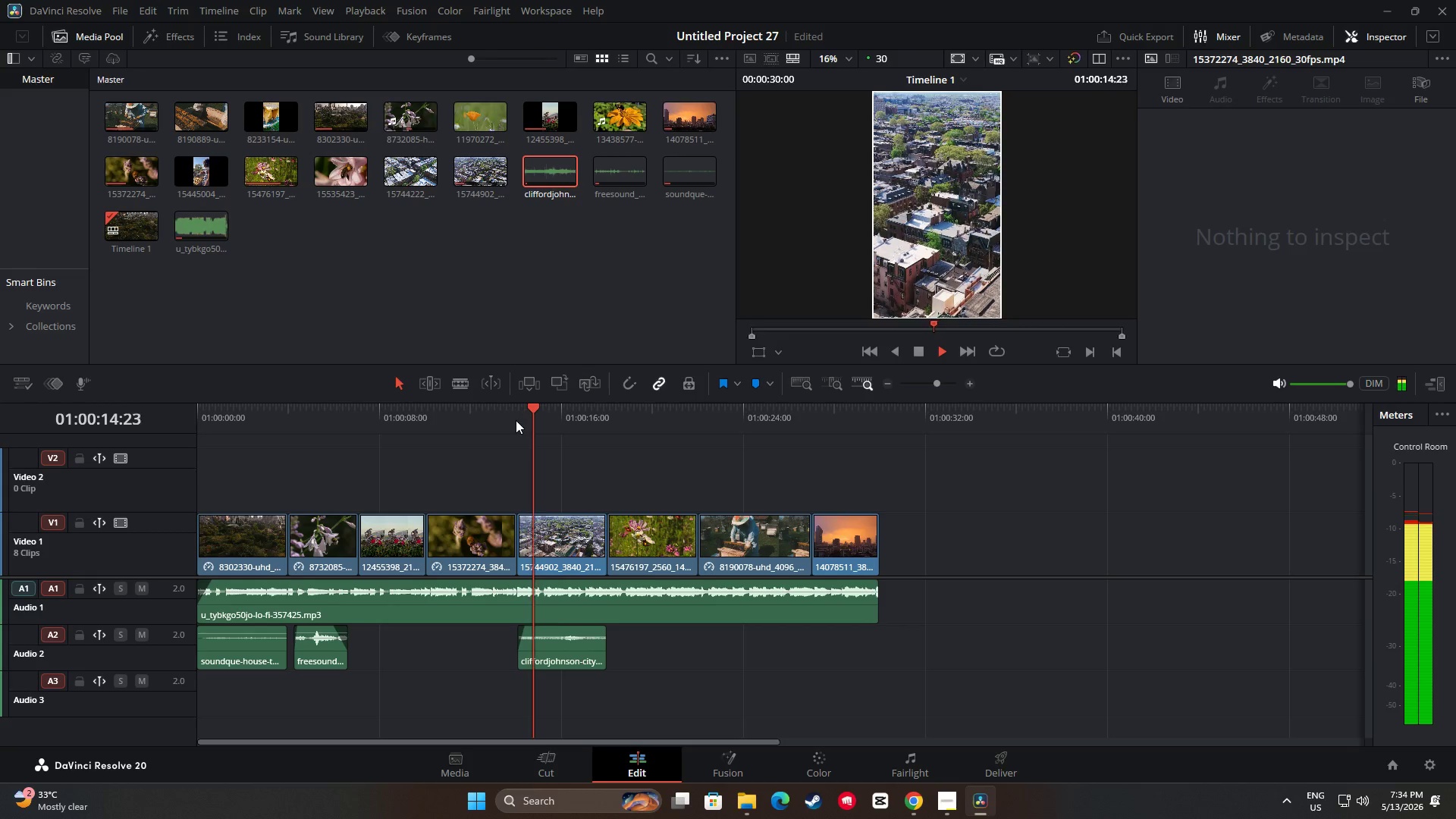 
key(Space)
 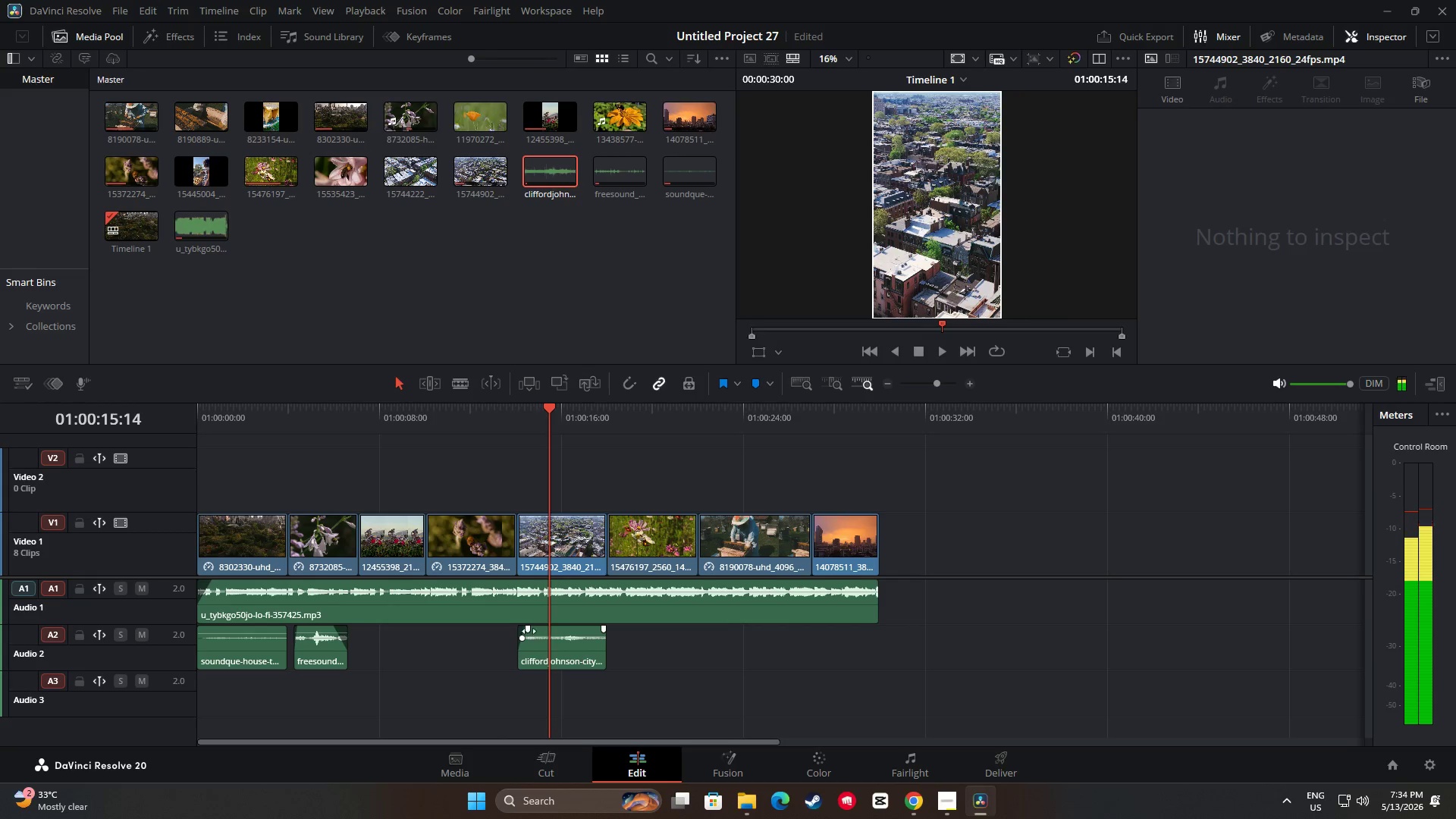 
left_click_drag(start_coordinate=[528, 630], to_coordinate=[534, 630])
 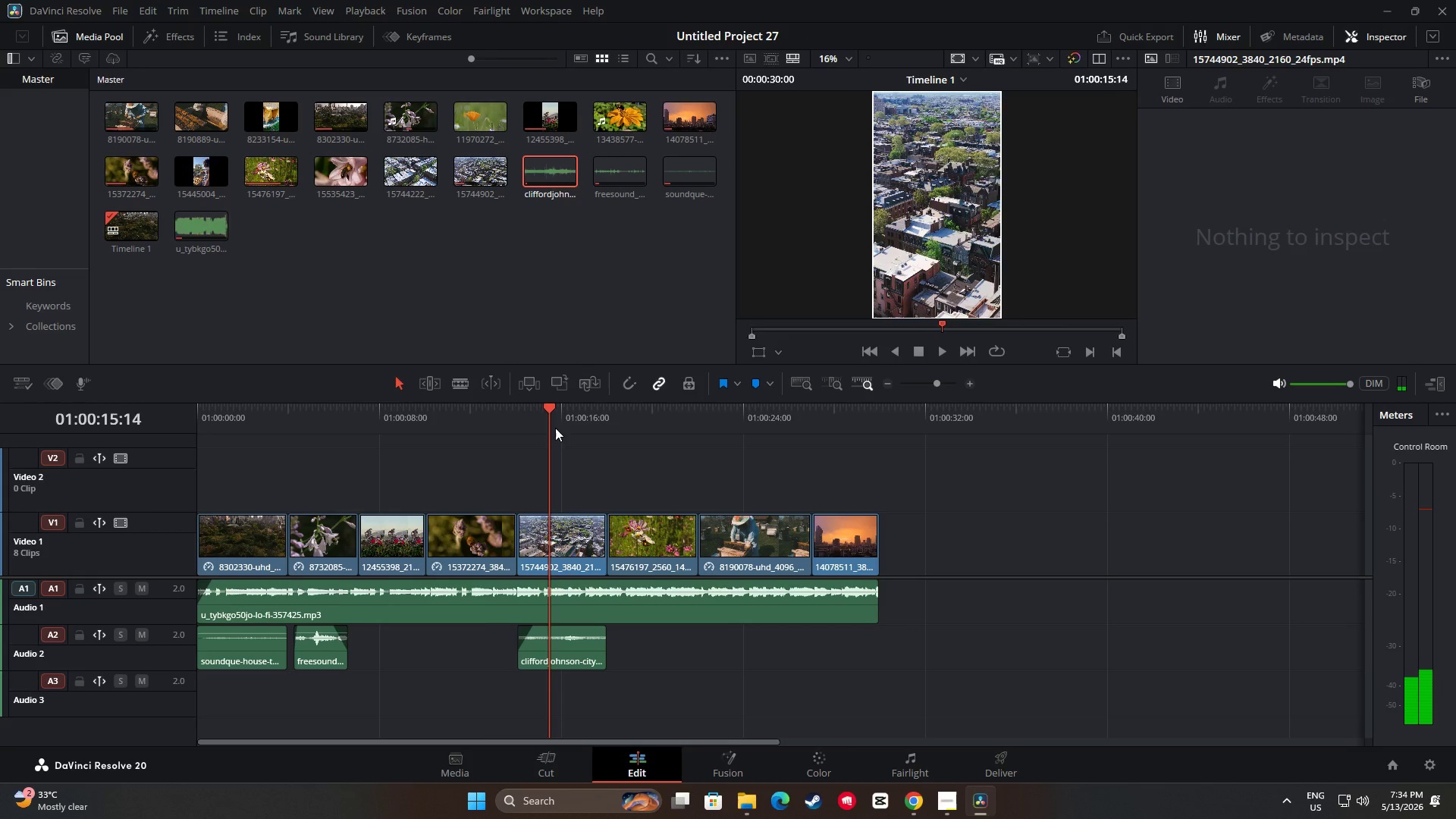 
left_click_drag(start_coordinate=[555, 428], to_coordinate=[483, 425])
 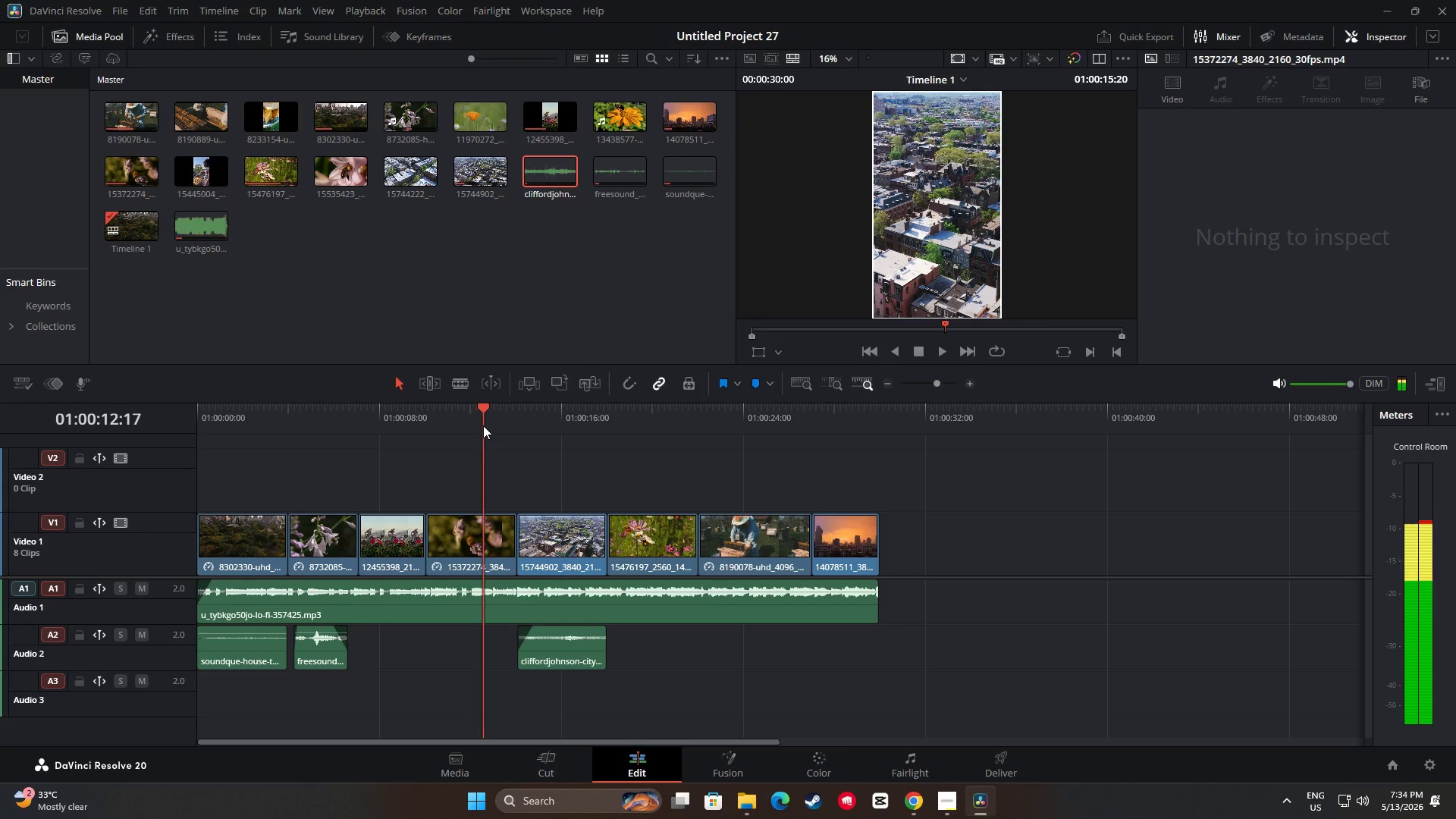 
key(Space)
 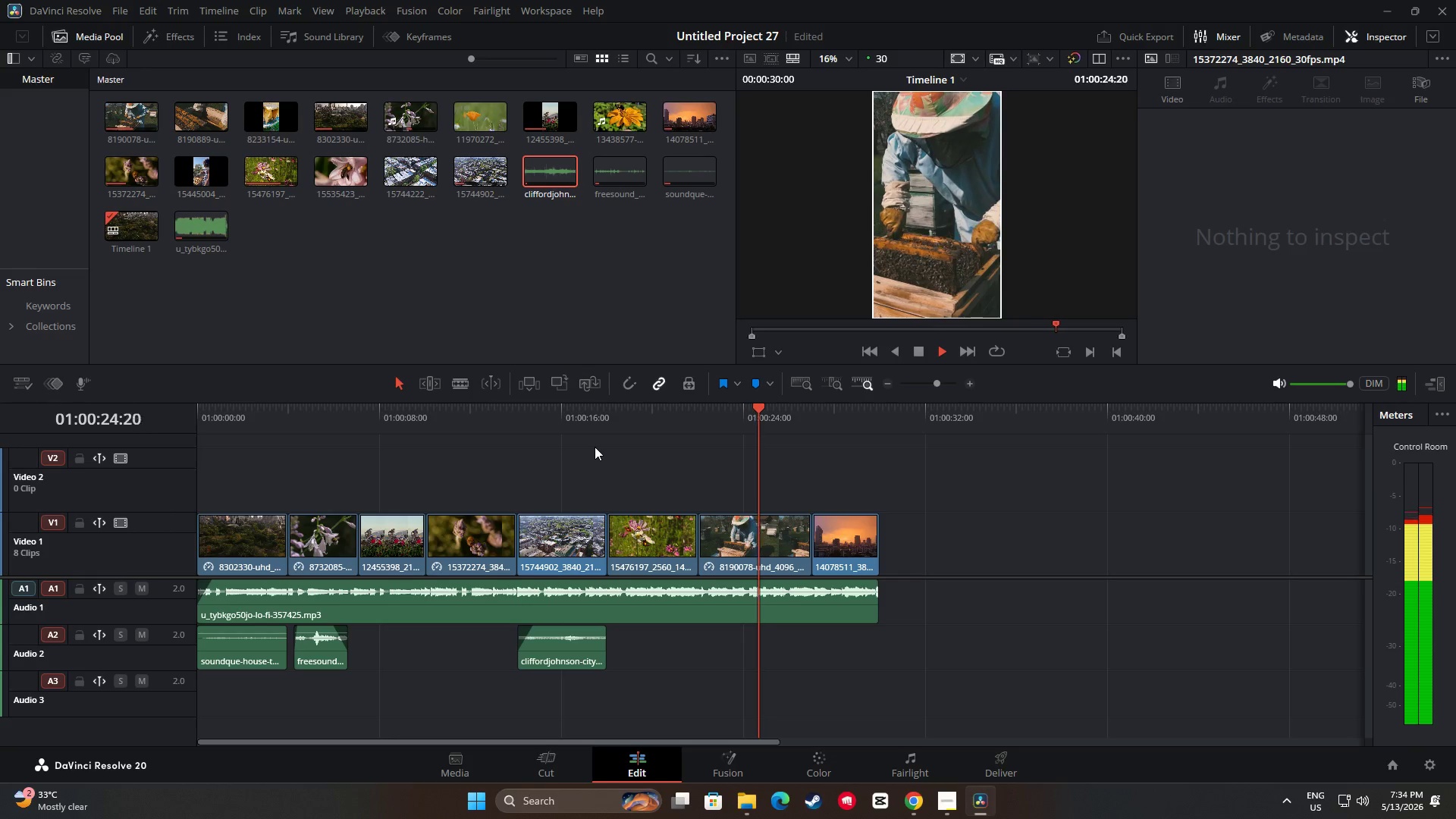 
wait(17.56)
 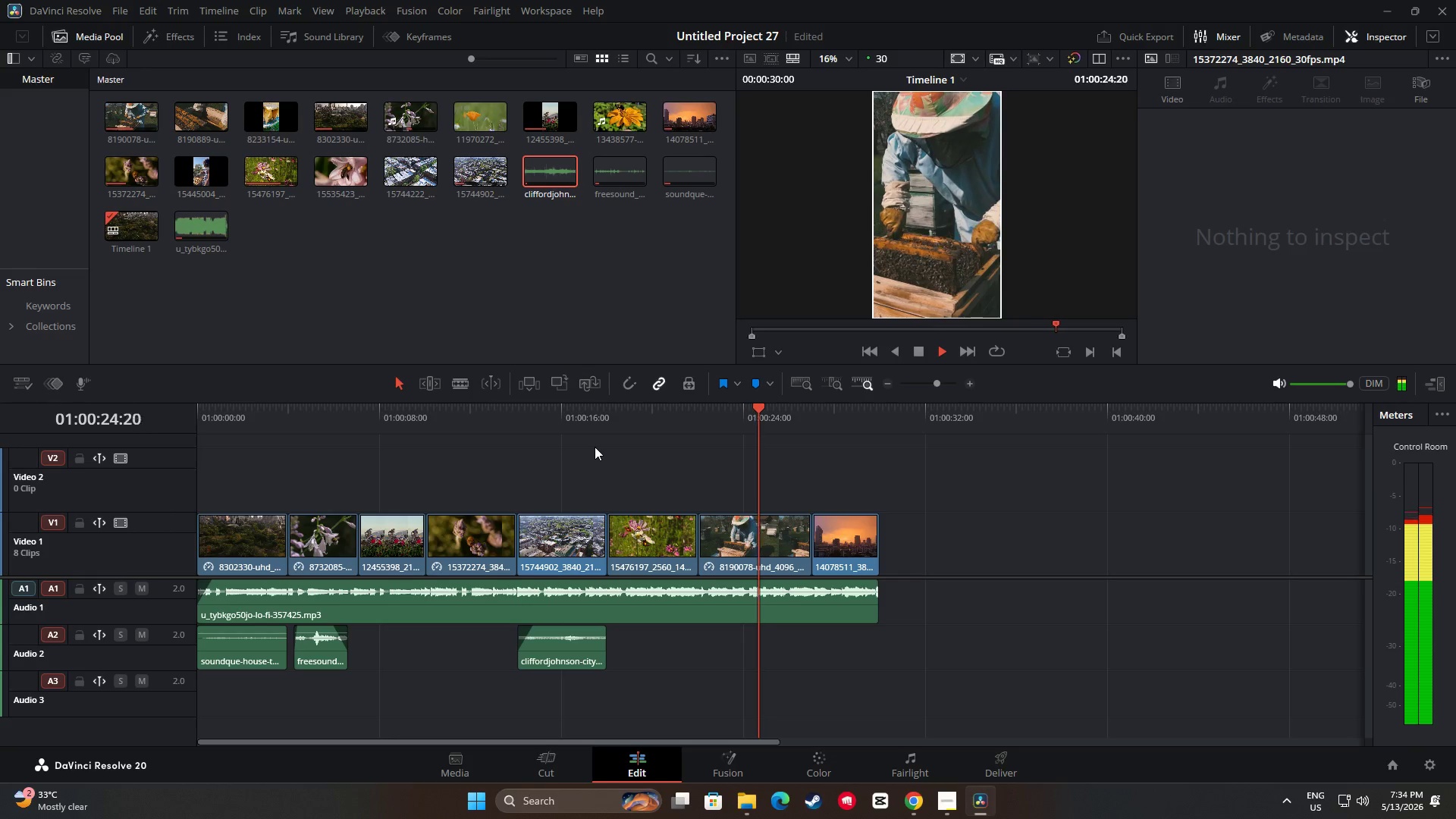 
key(Space)
 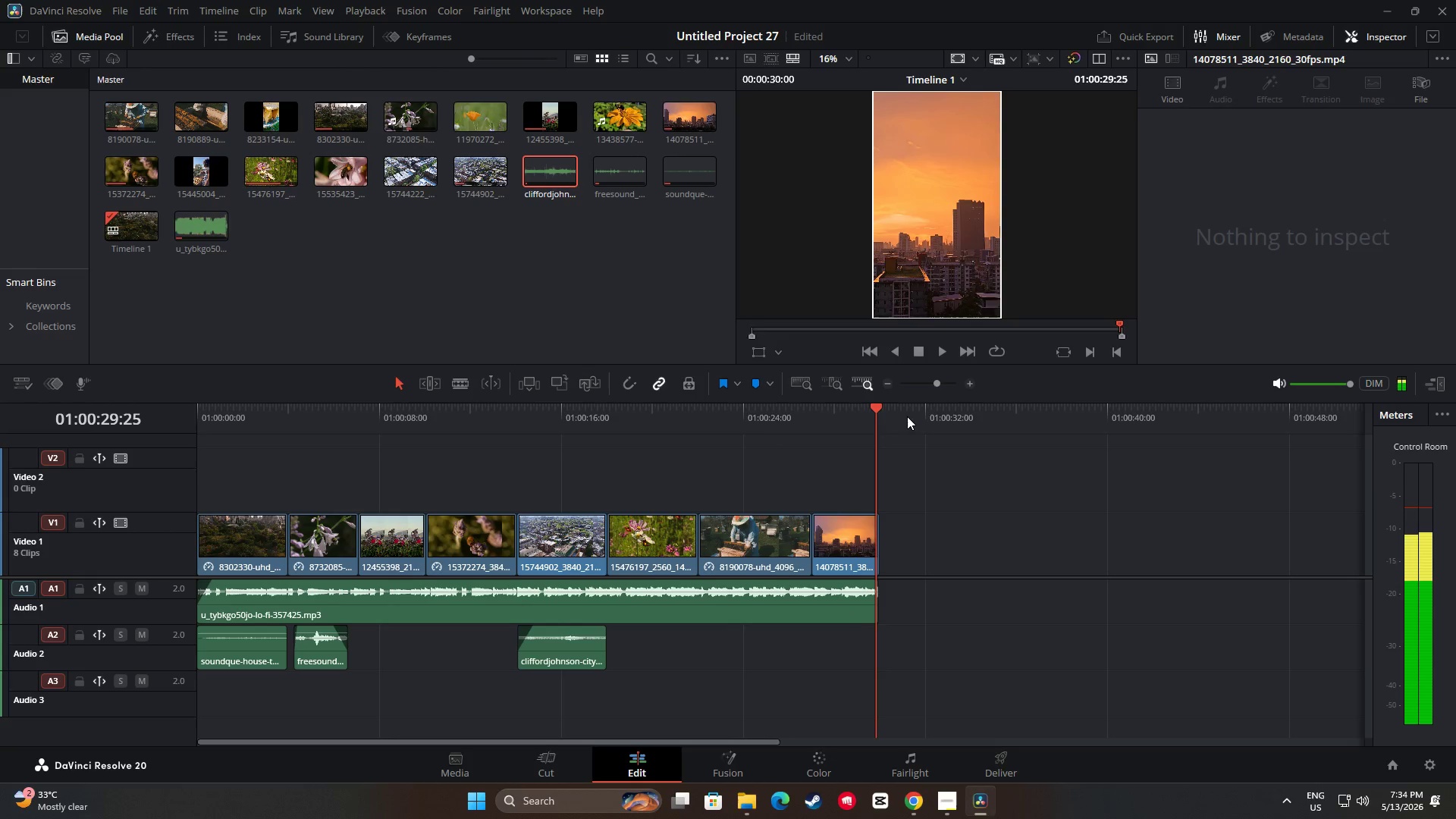 
left_click_drag(start_coordinate=[871, 418], to_coordinate=[579, 460])
 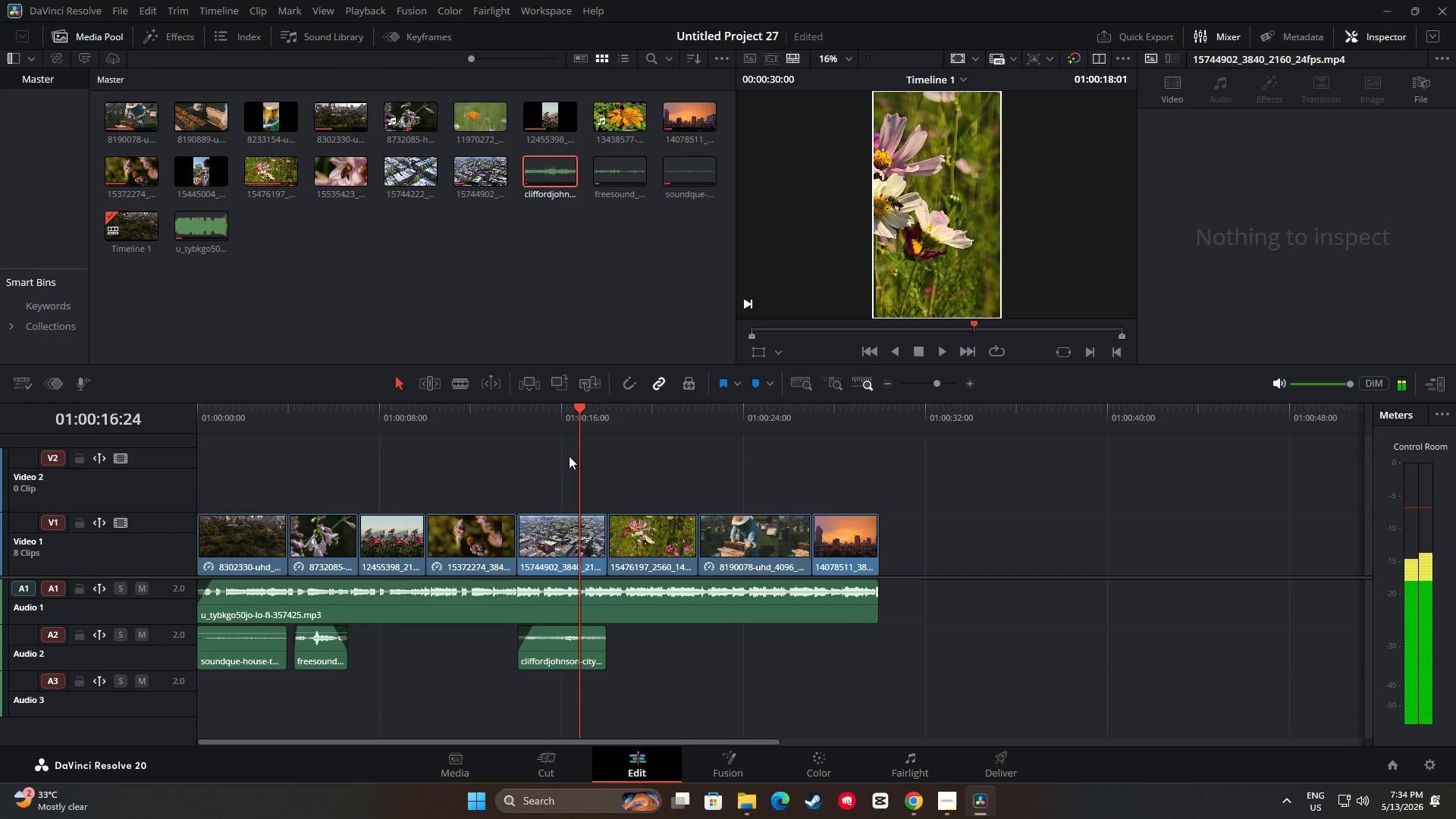 
key(Space)
 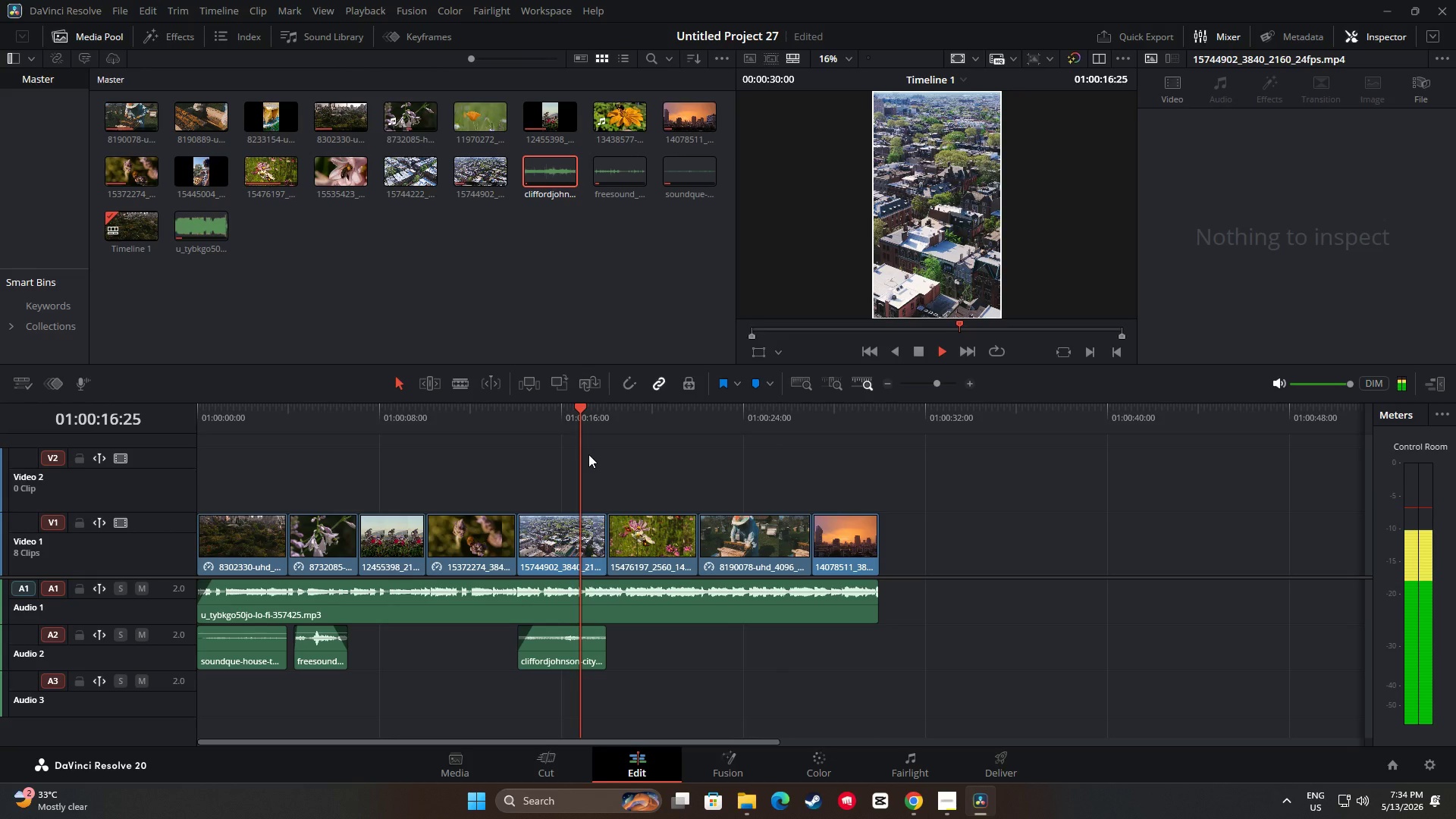 
key(Space)
 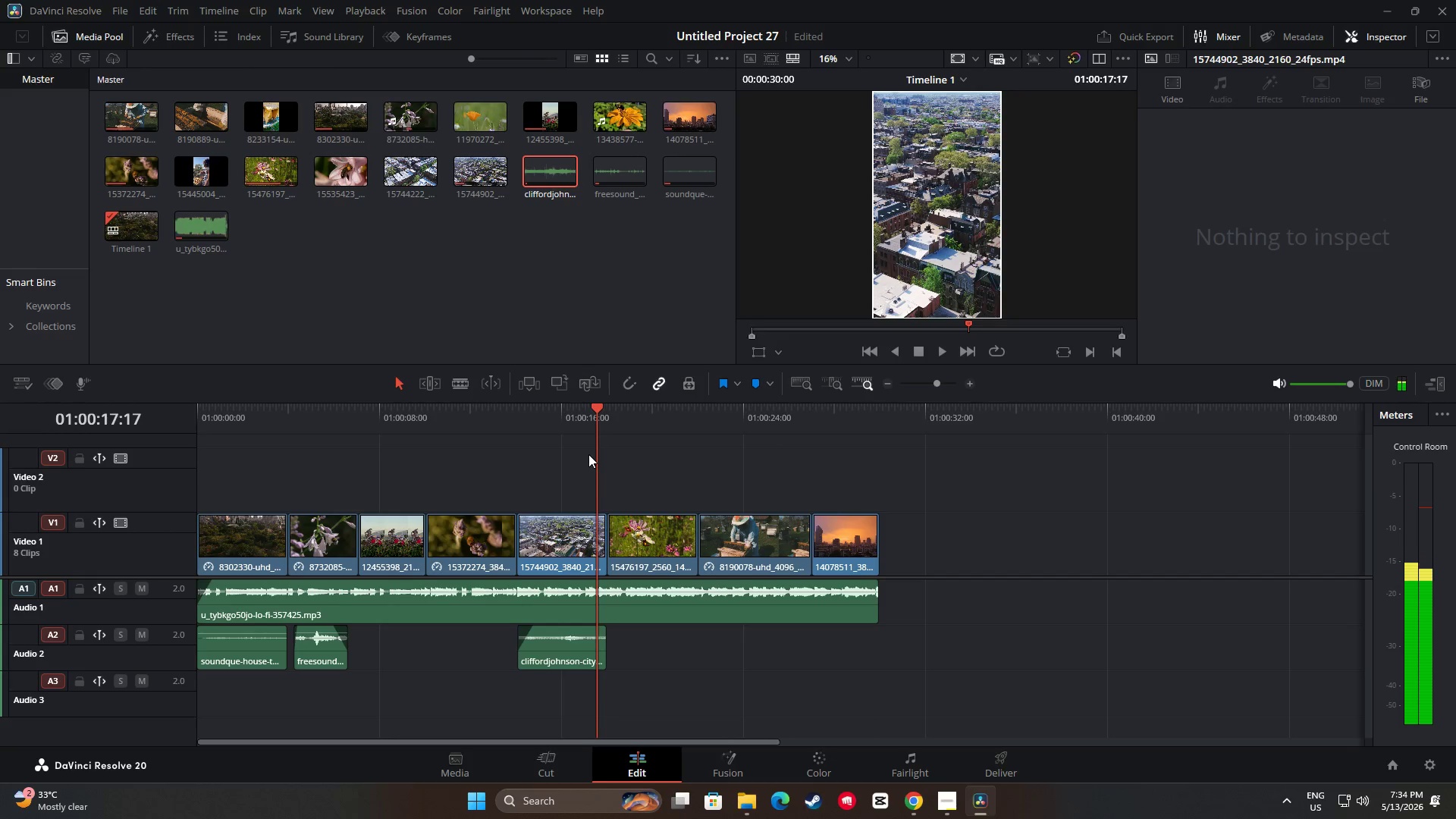 
key(Space)
 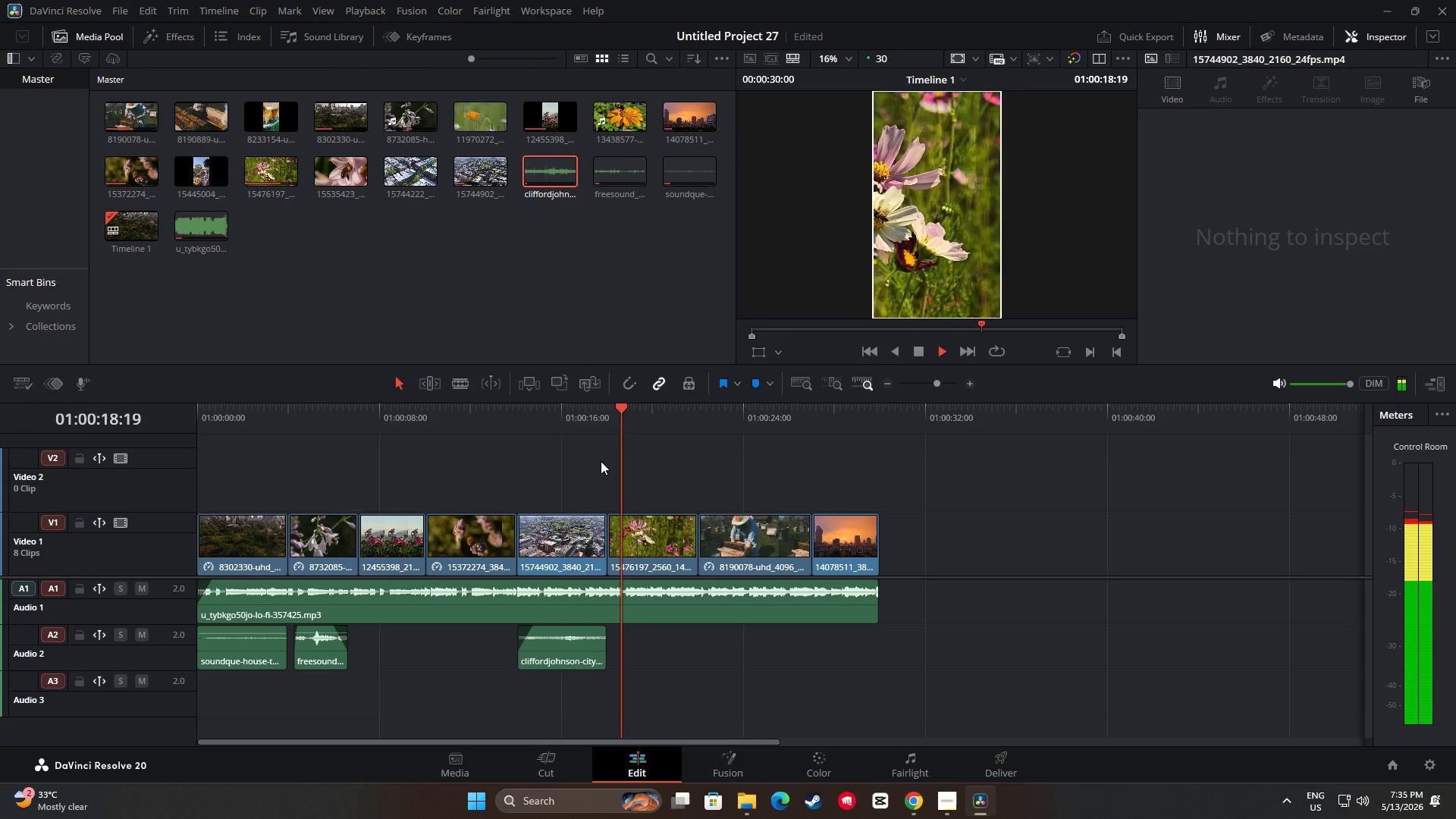 
key(Space)
 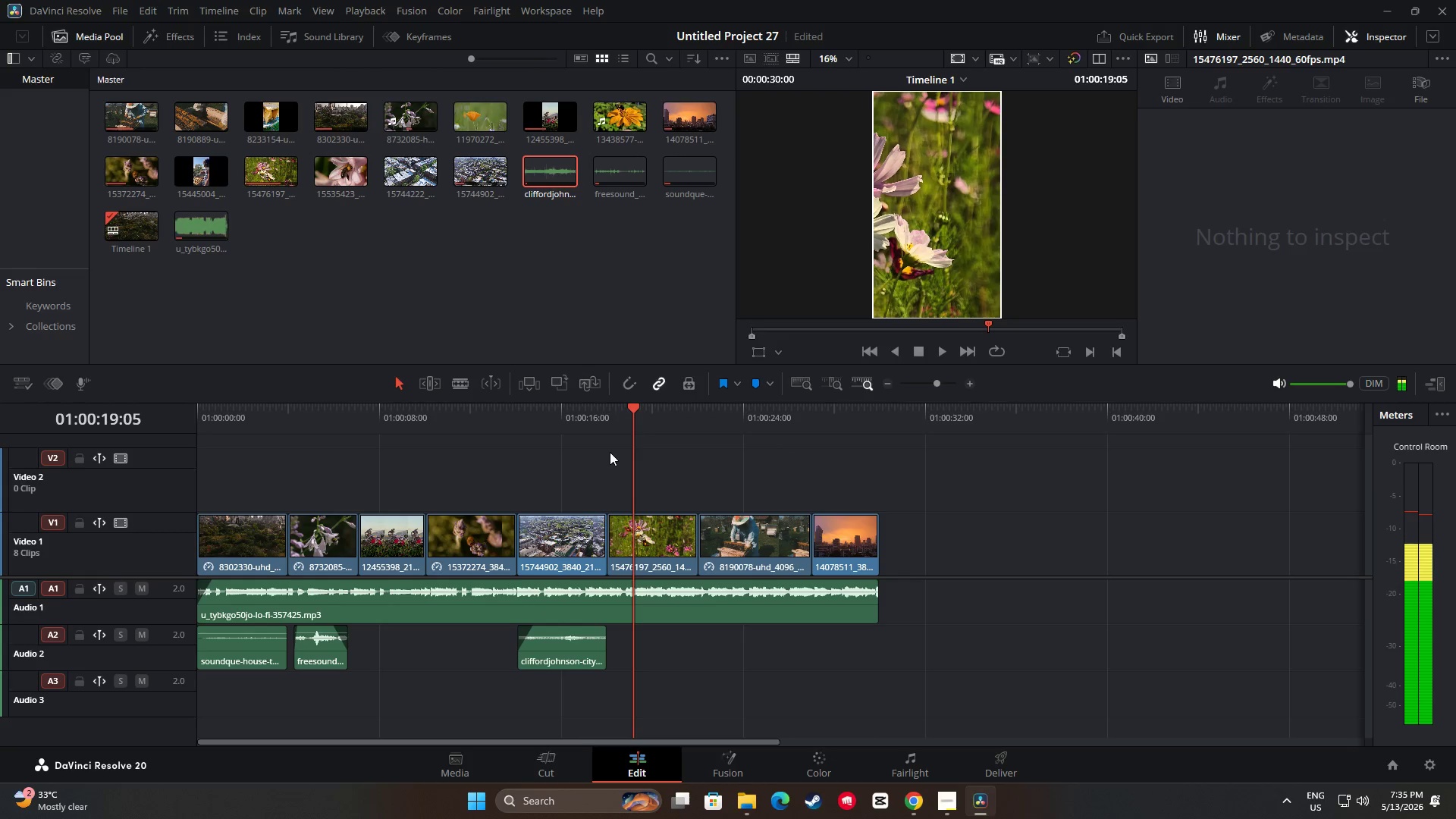 
key(Space)
 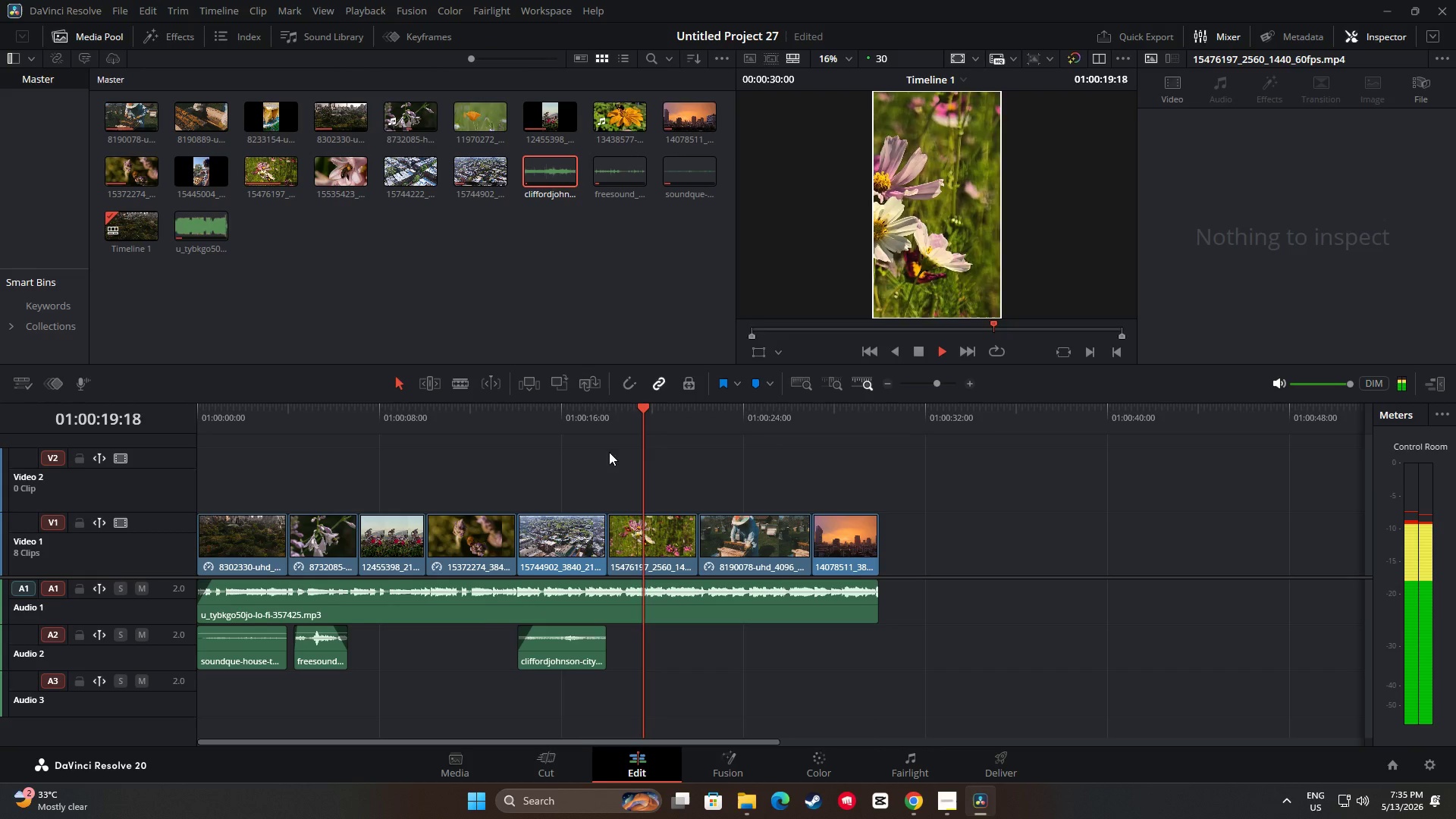 
key(Space)
 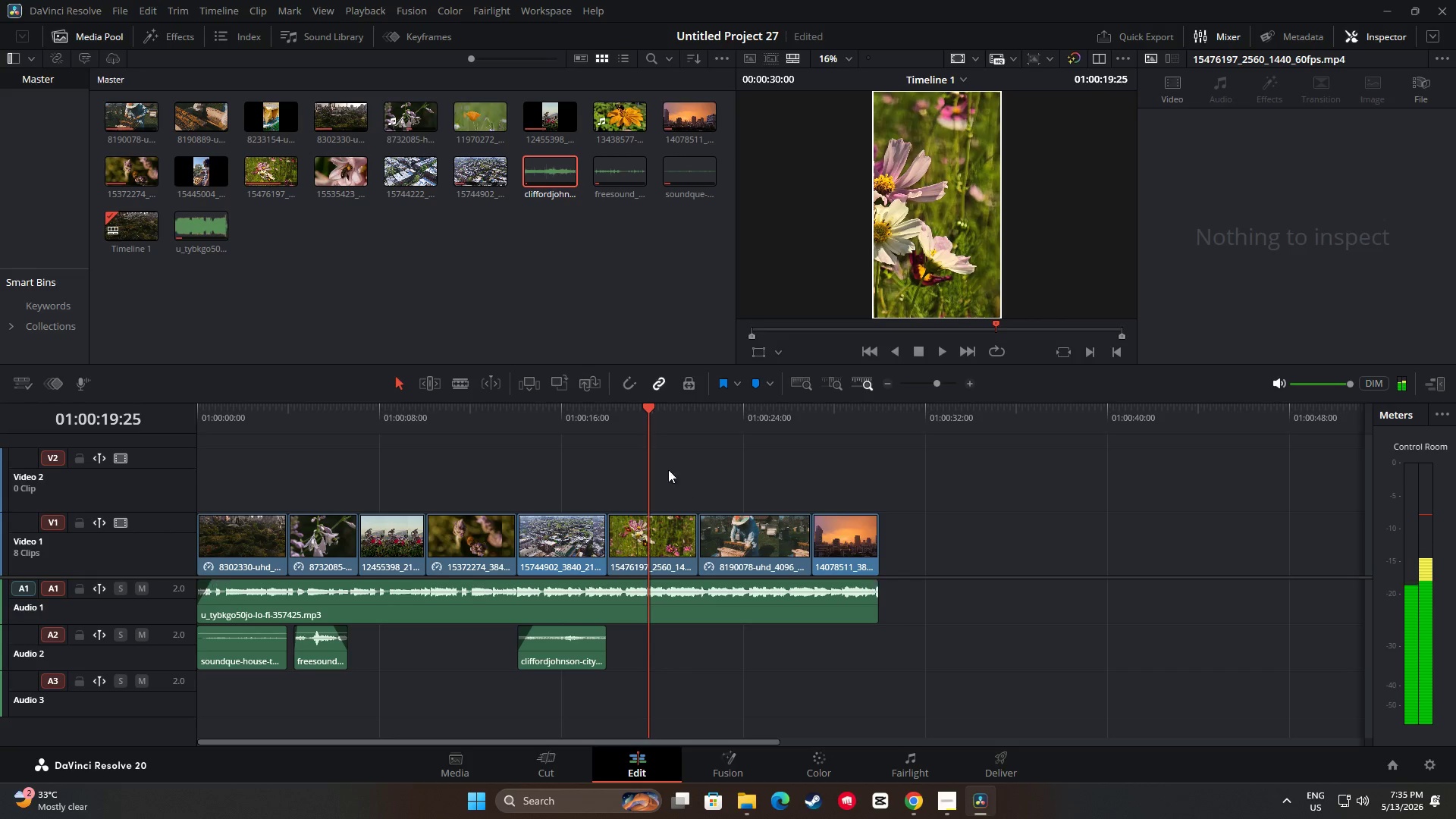 
left_click_drag(start_coordinate=[645, 418], to_coordinate=[416, 449])
 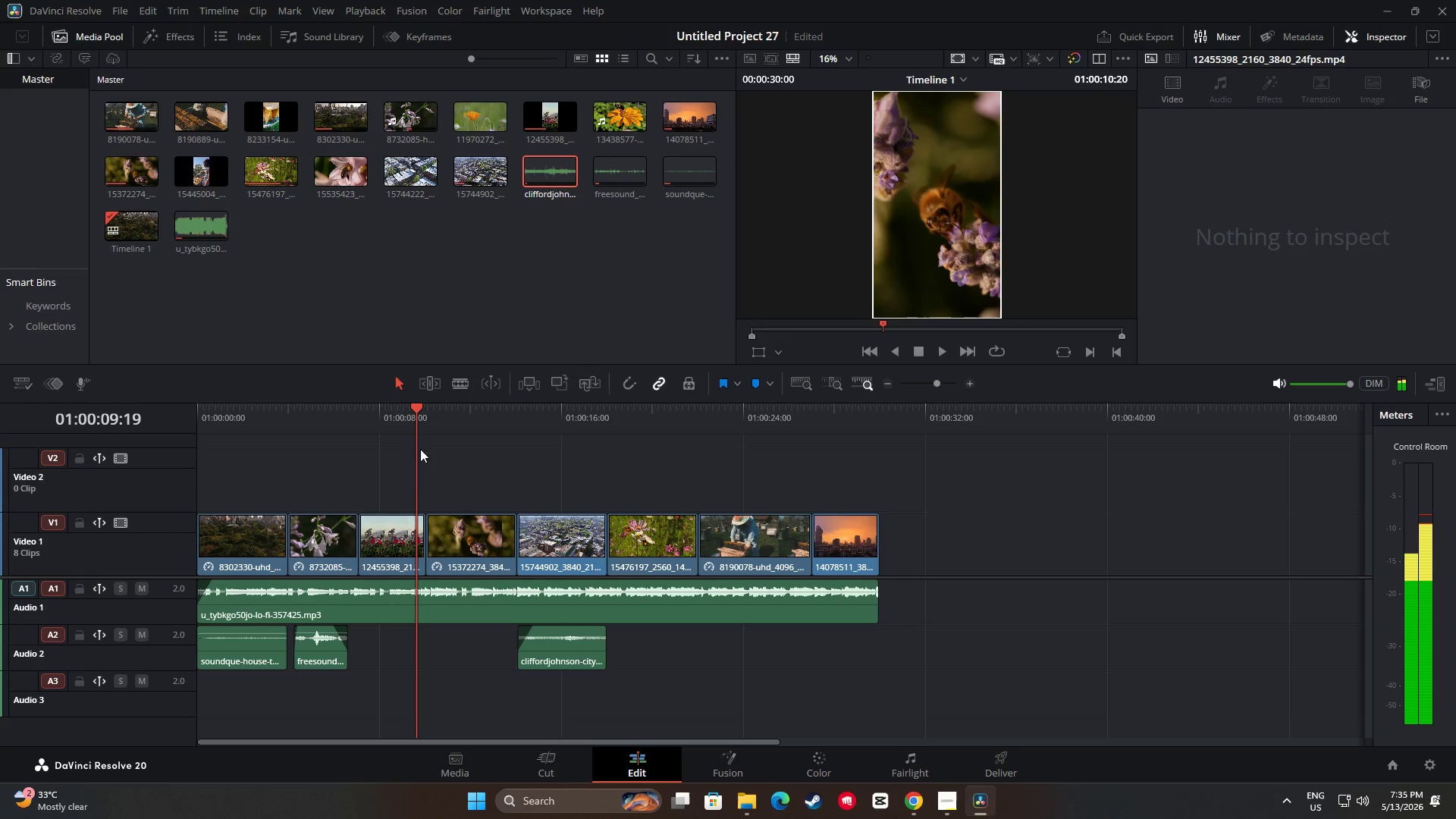 
key(Space)
 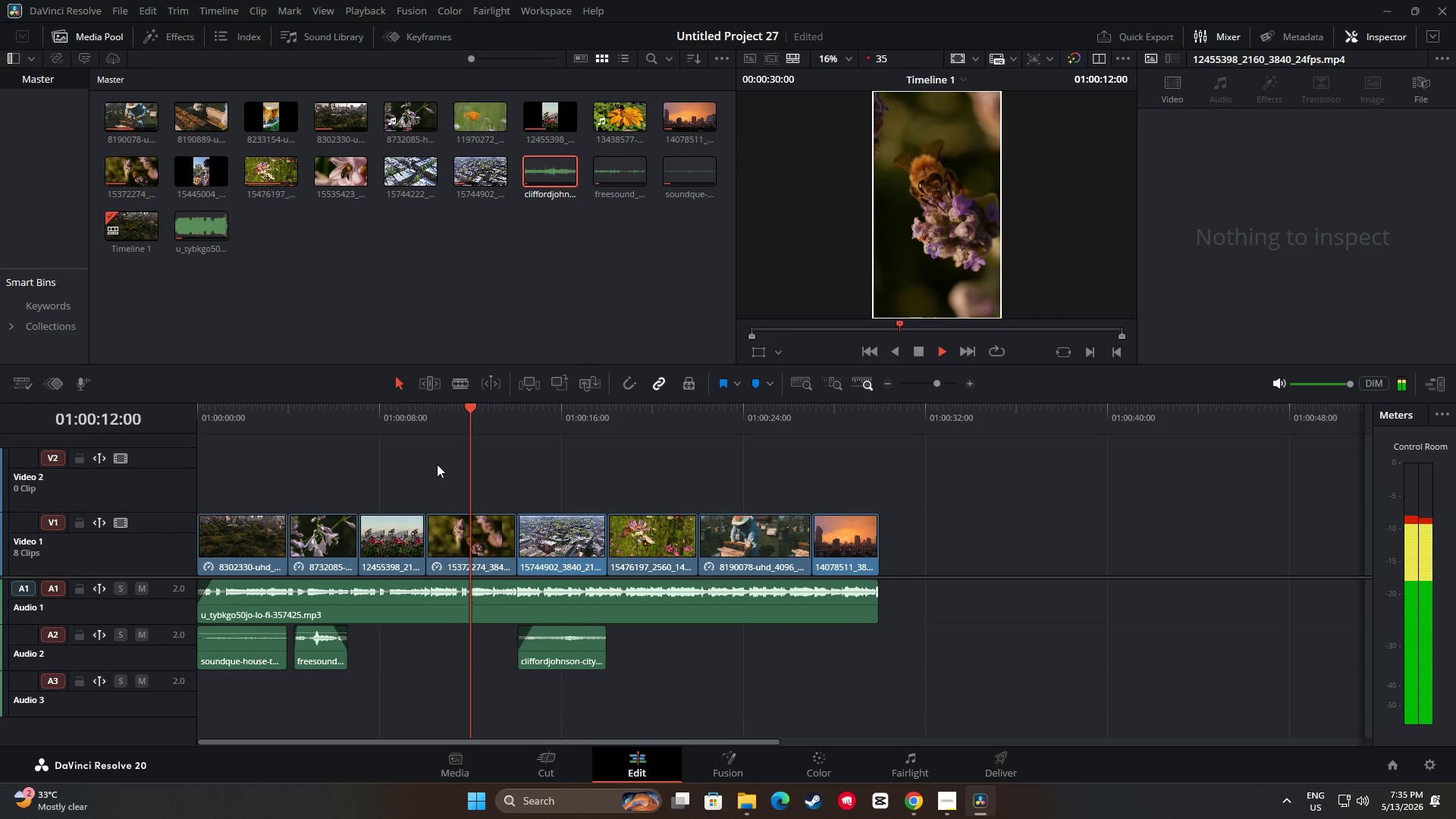 
key(Space)
 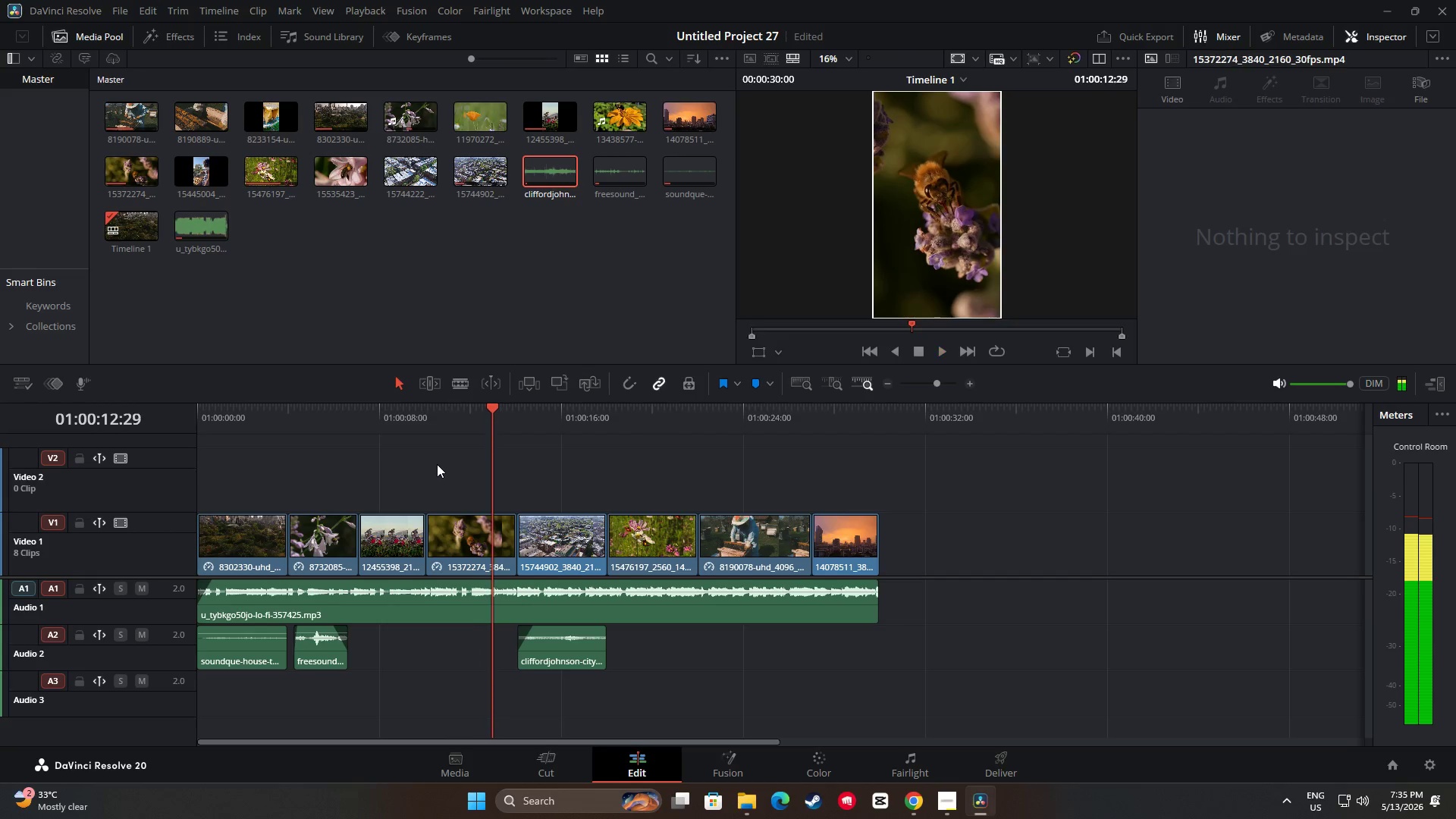 
key(Space)
 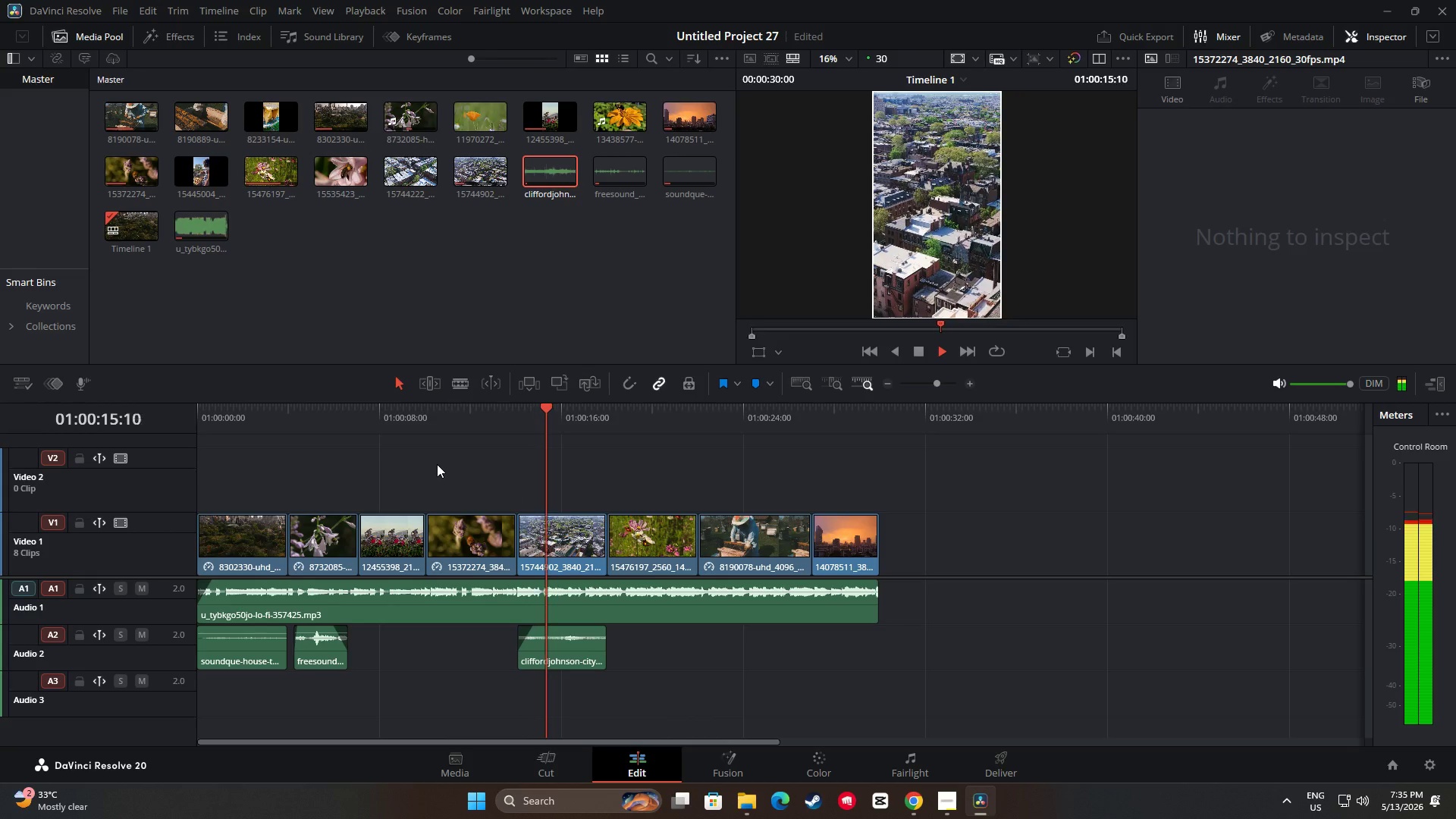 
key(Space)
 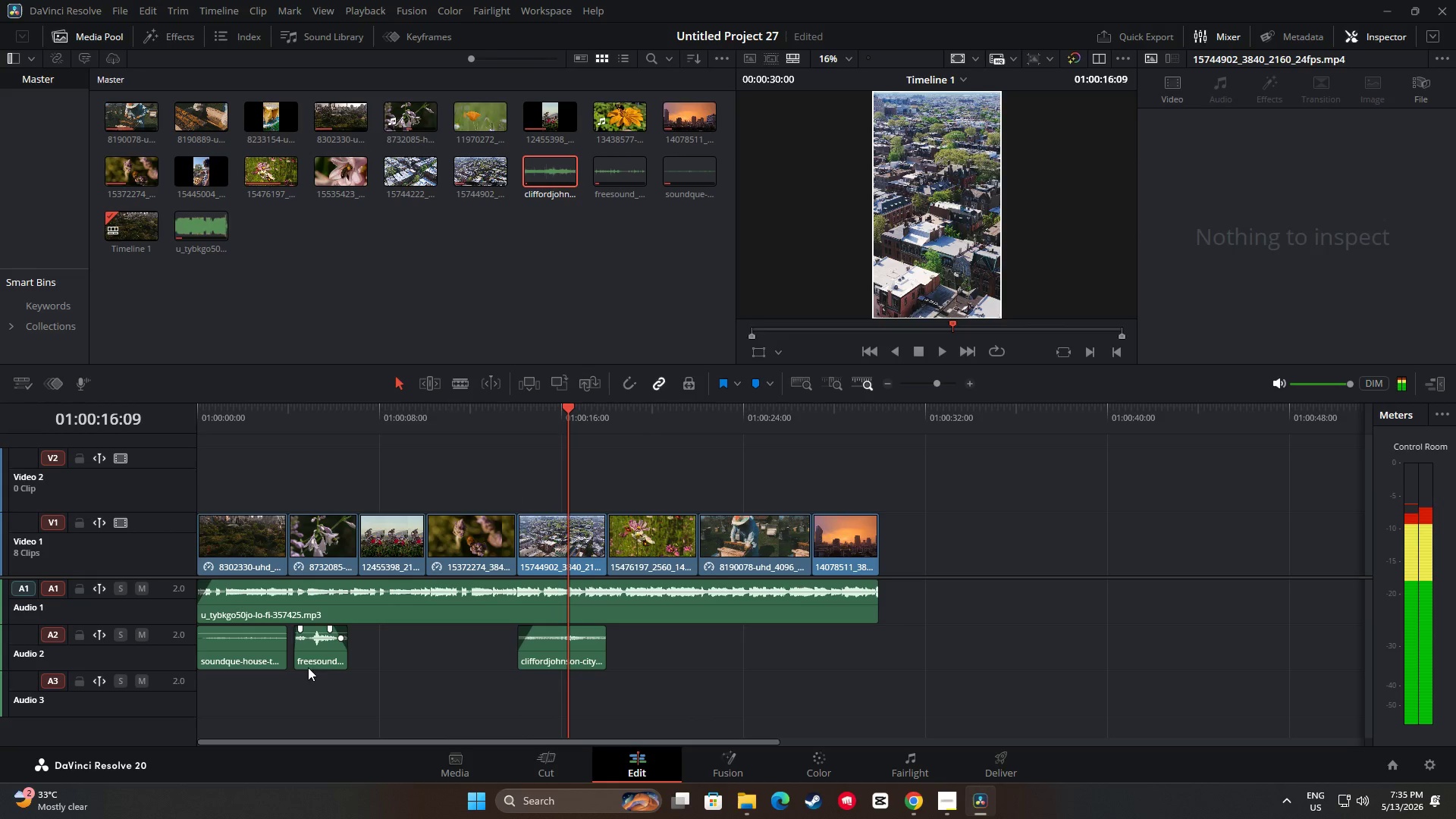 
left_click([312, 657])
 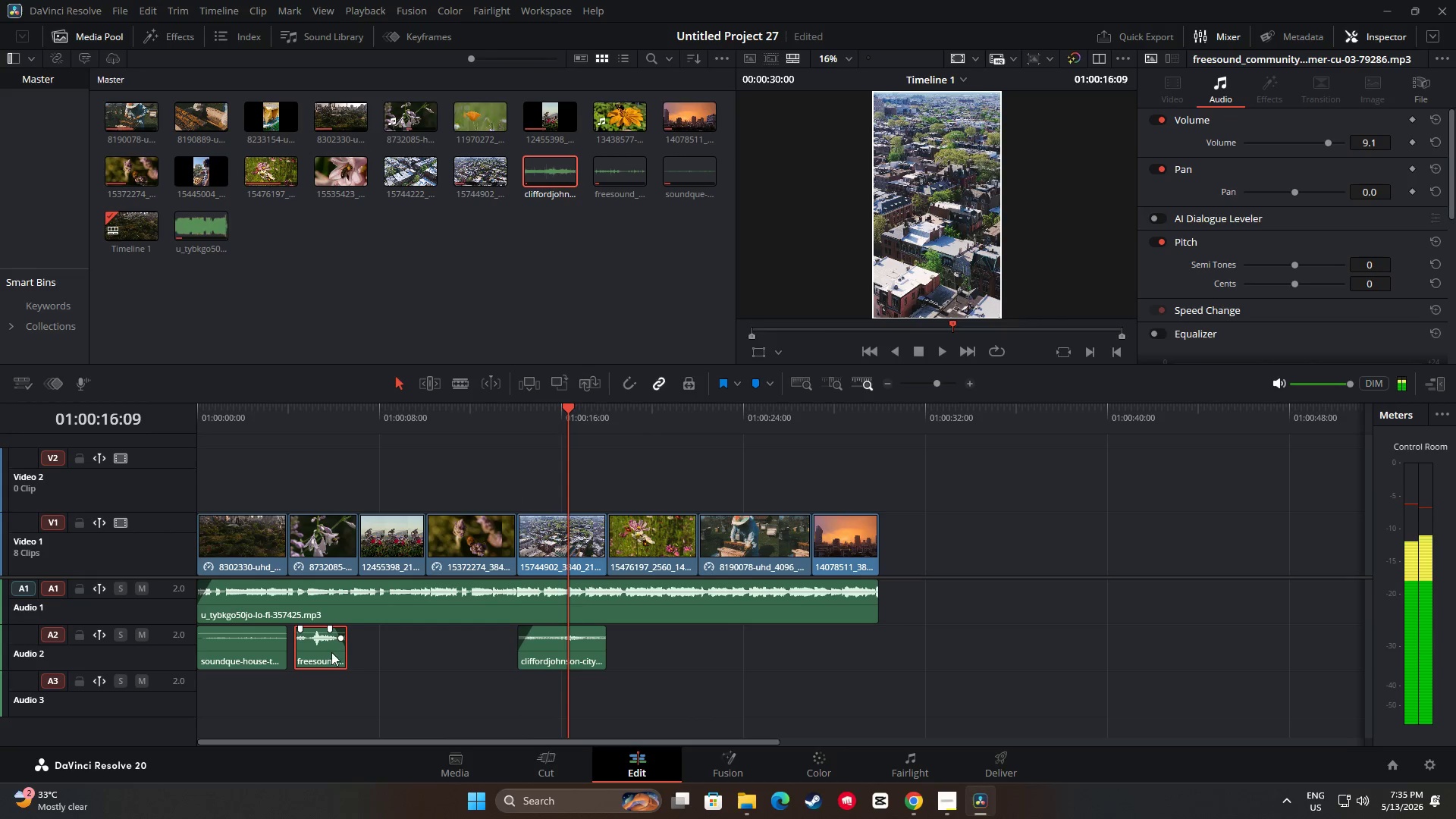 
key(Control+ControlLeft)
 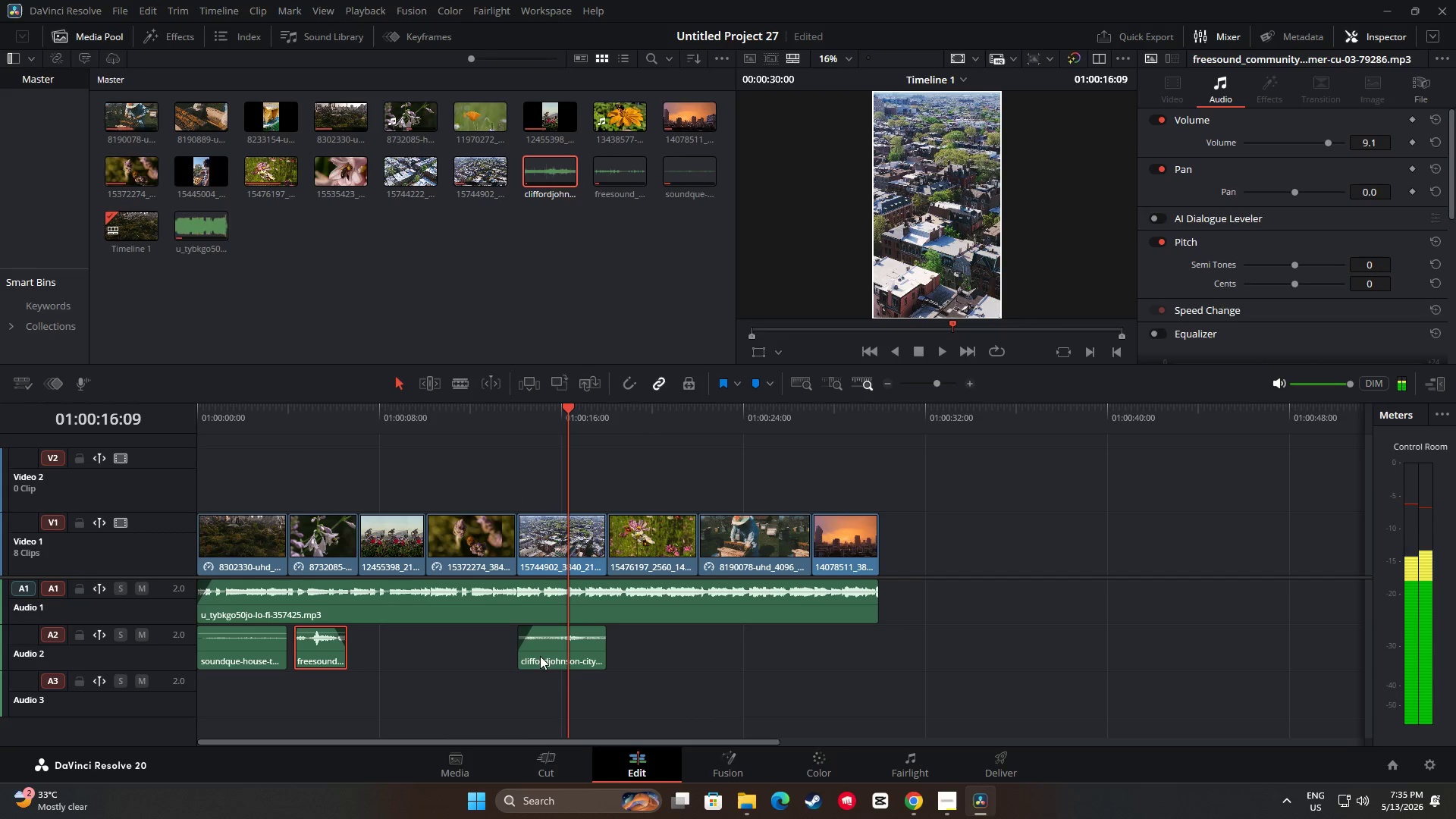 
key(Control+C)
 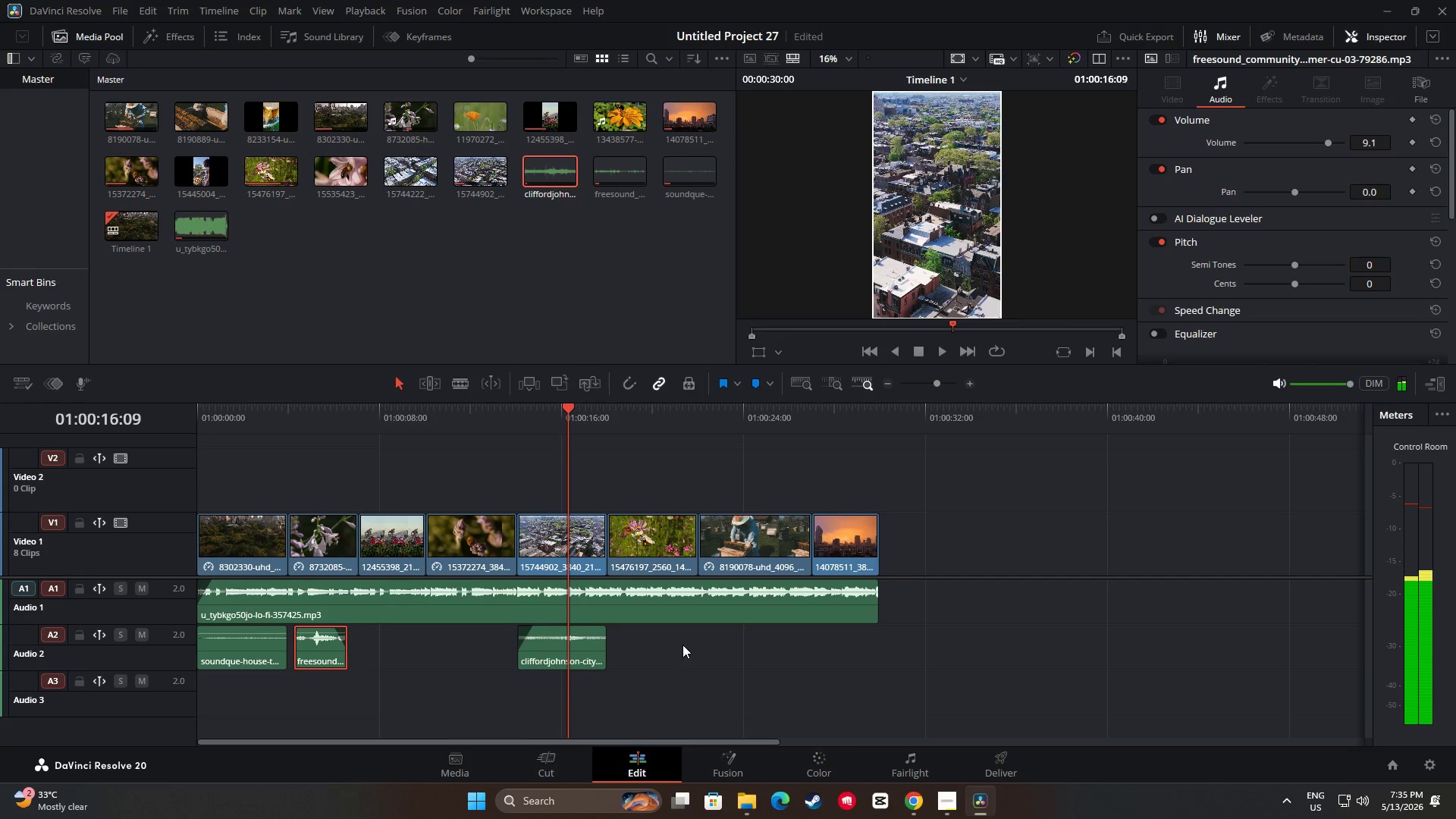 
left_click([679, 644])
 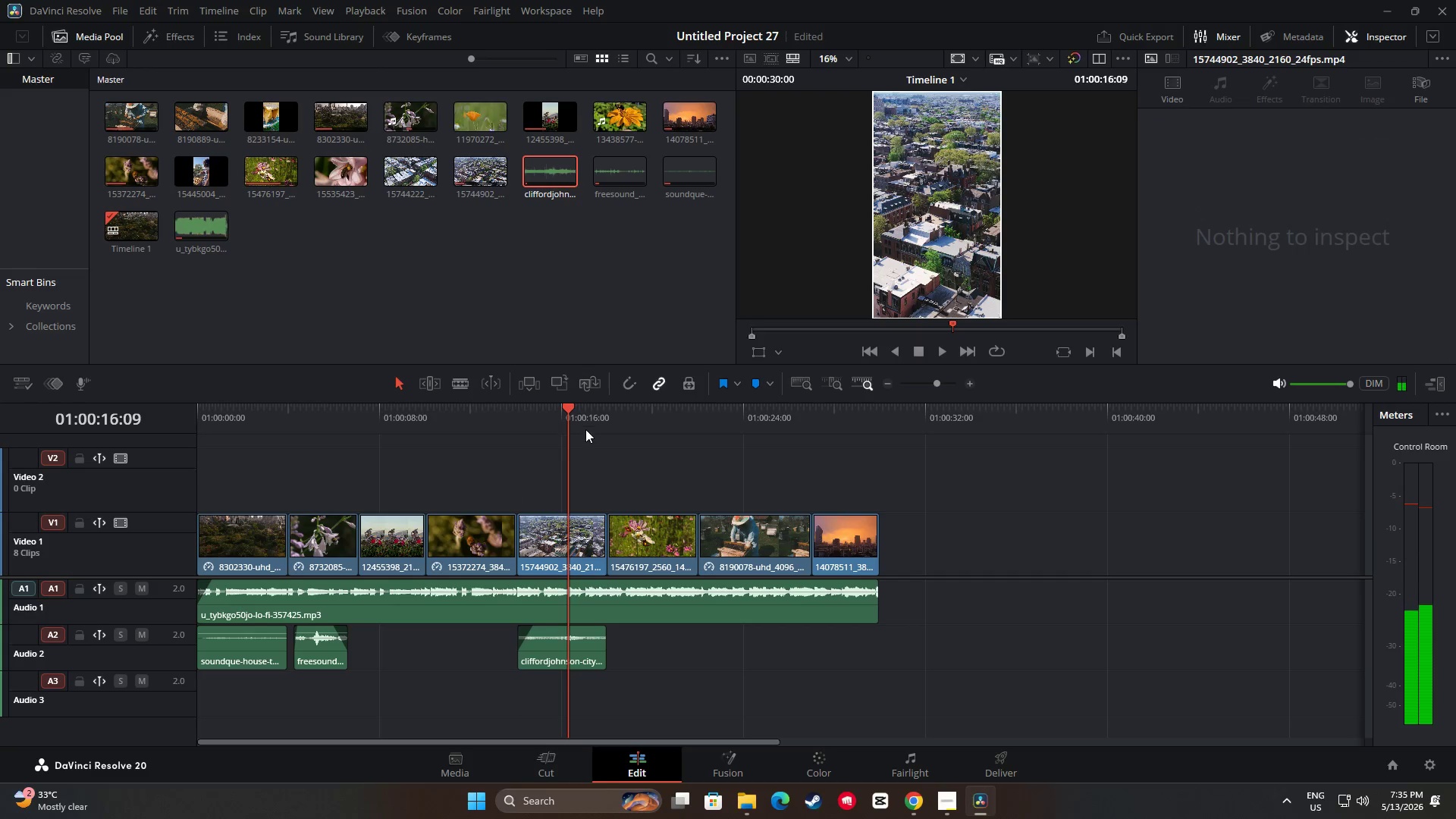 
left_click_drag(start_coordinate=[565, 407], to_coordinate=[661, 419])
 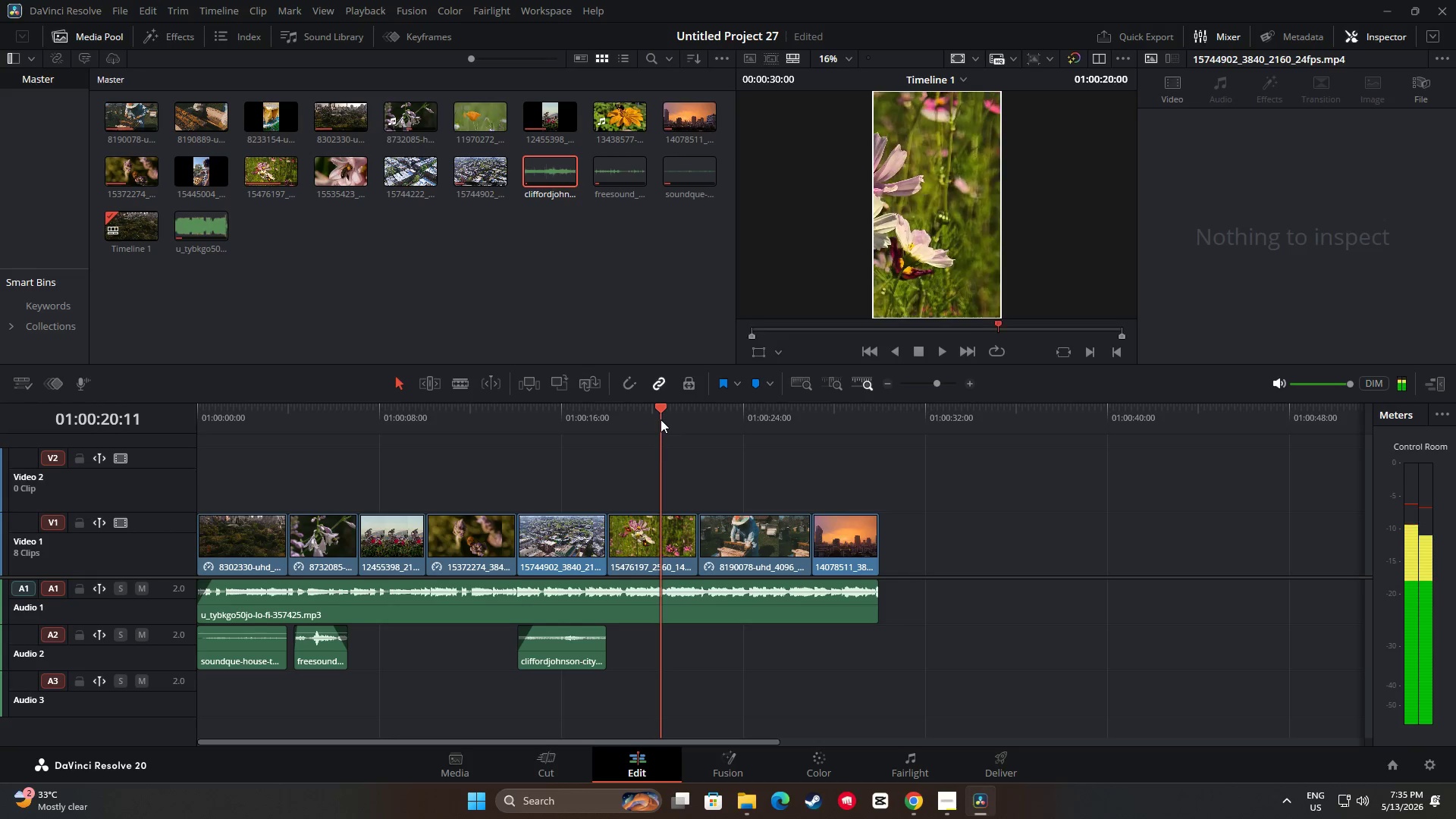 
key(Control+ControlLeft)
 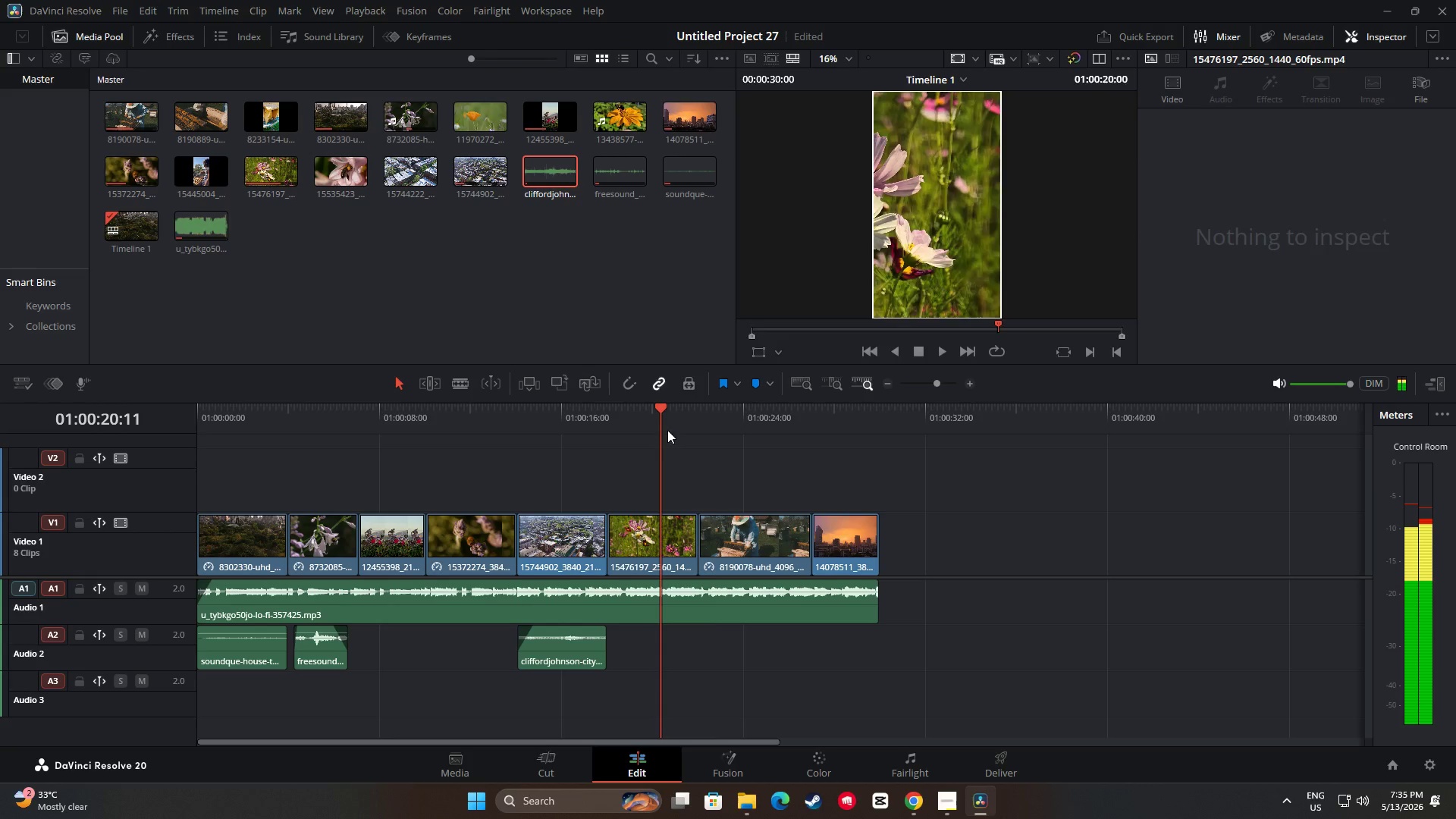 
key(Control+V)
 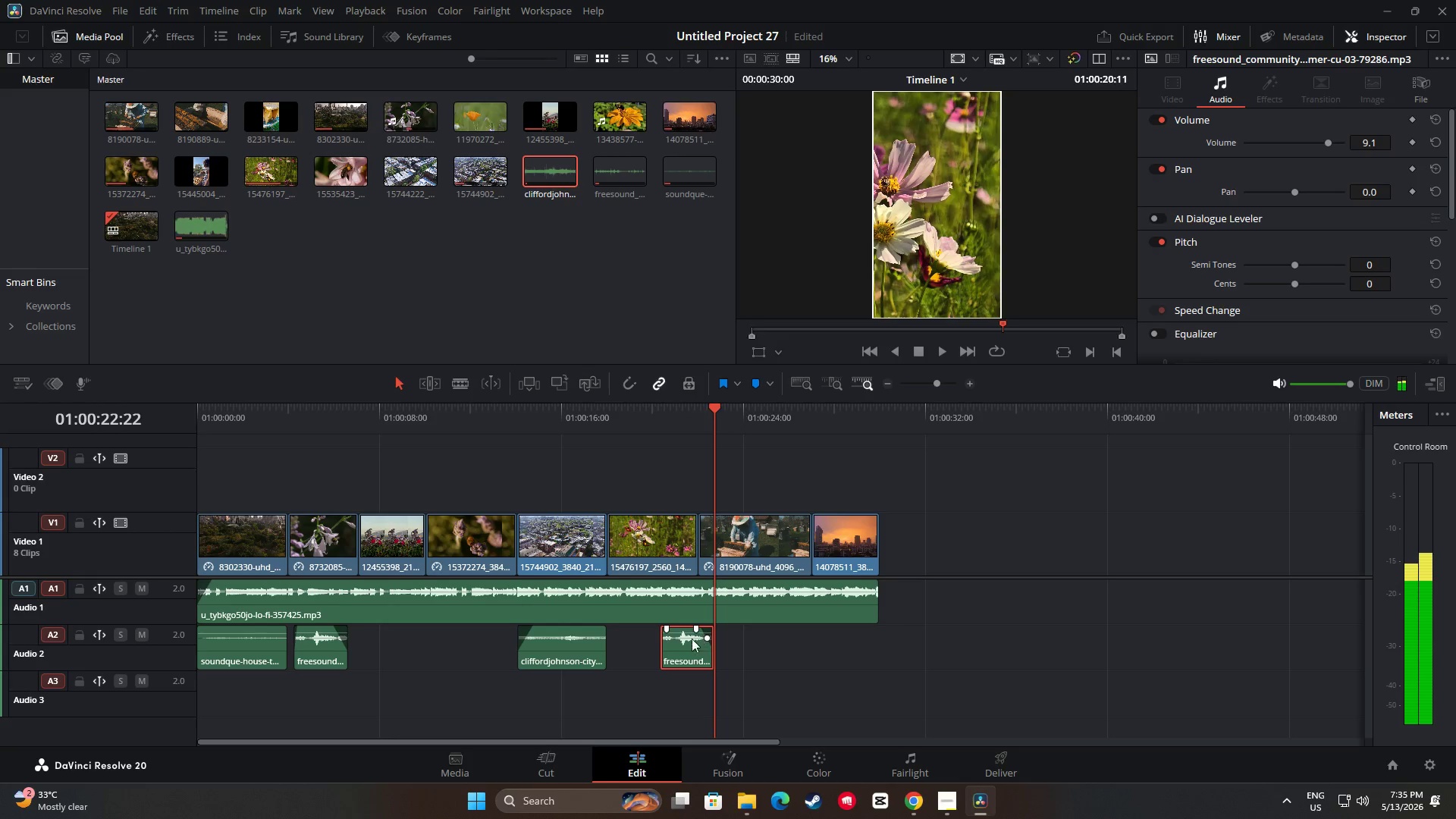 
left_click_drag(start_coordinate=[684, 648], to_coordinate=[635, 648])
 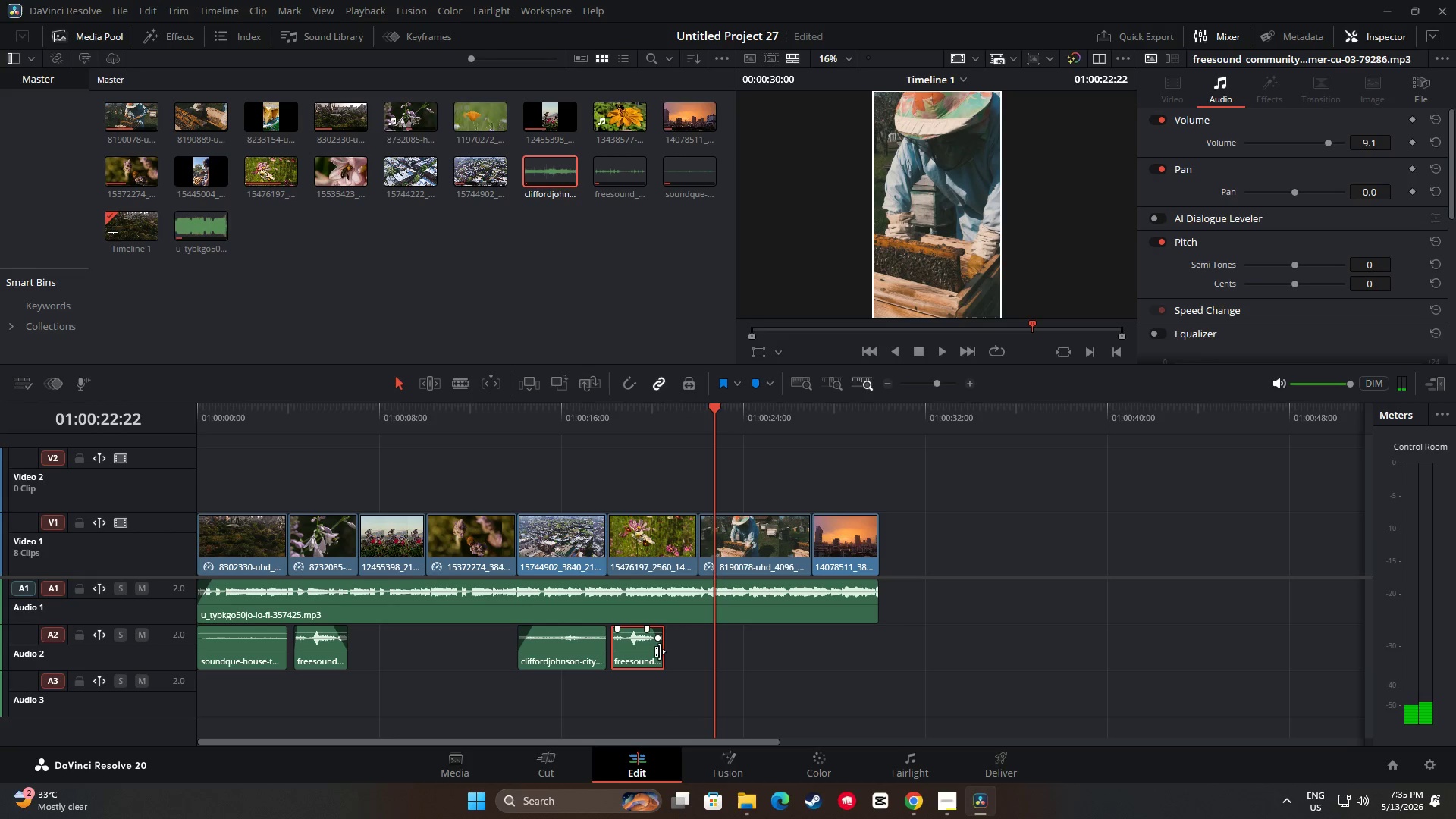 
left_click_drag(start_coordinate=[661, 651], to_coordinate=[694, 651])
 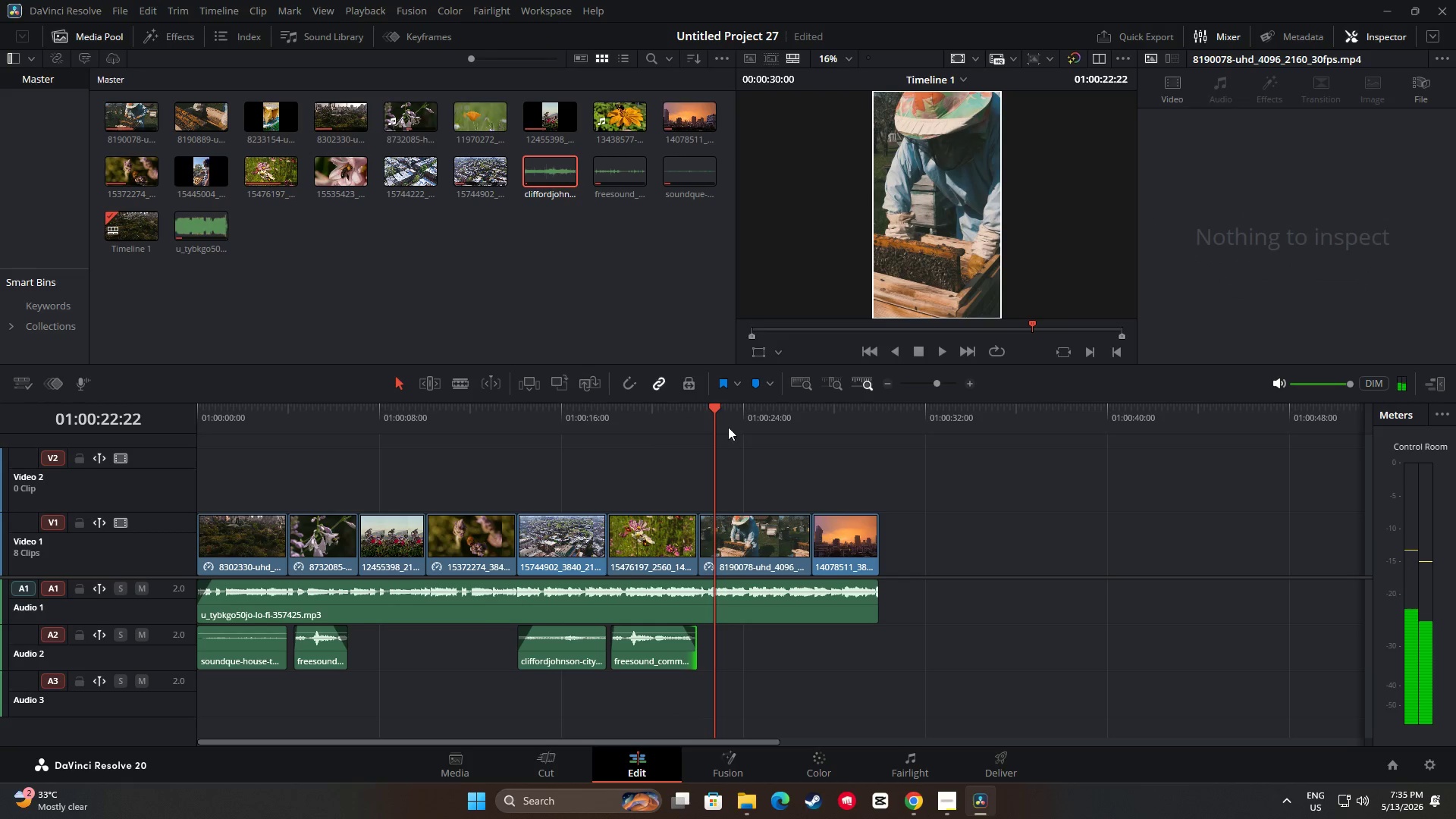 
left_click_drag(start_coordinate=[718, 407], to_coordinate=[601, 415])
 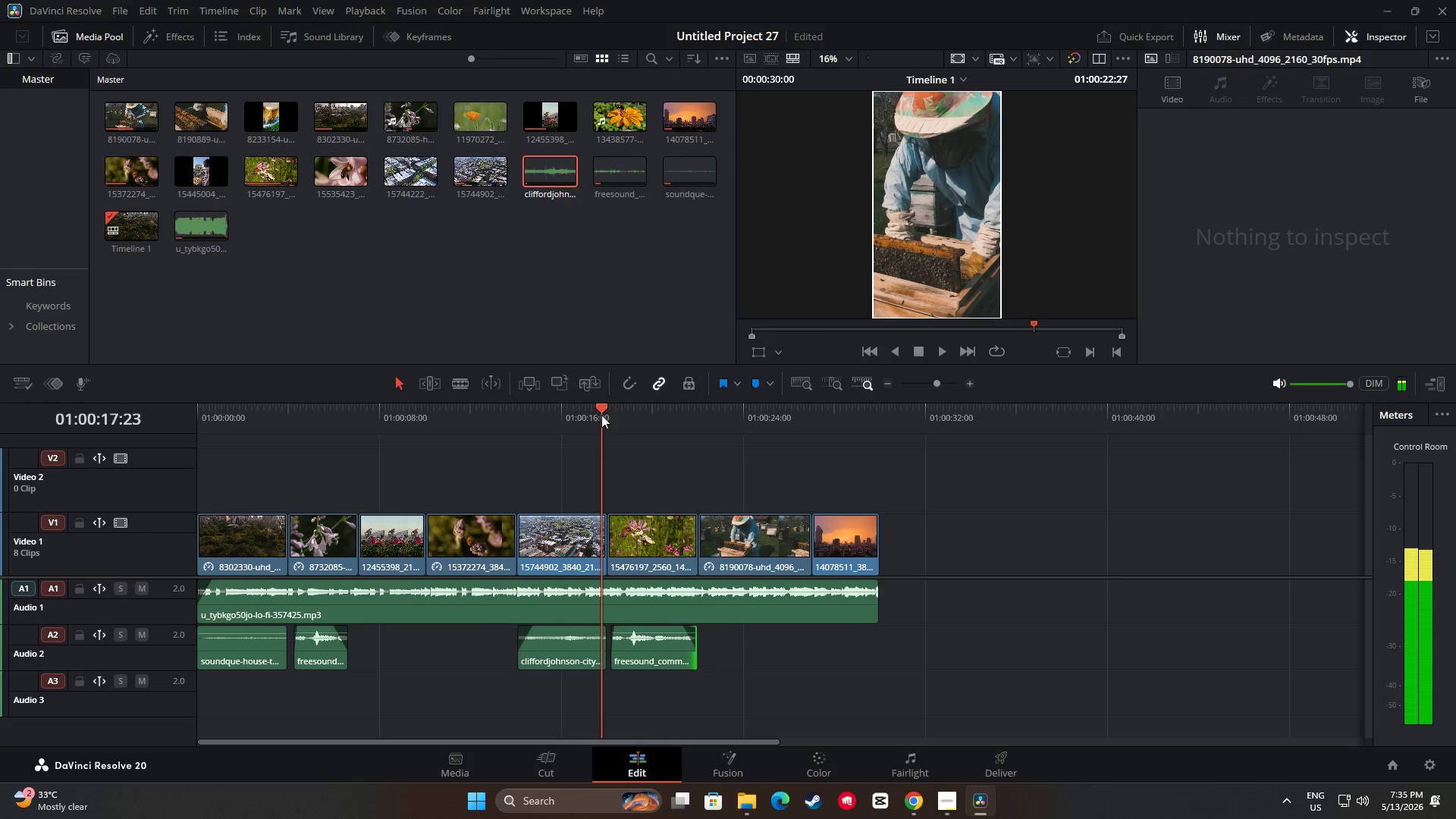 
key(Space)
 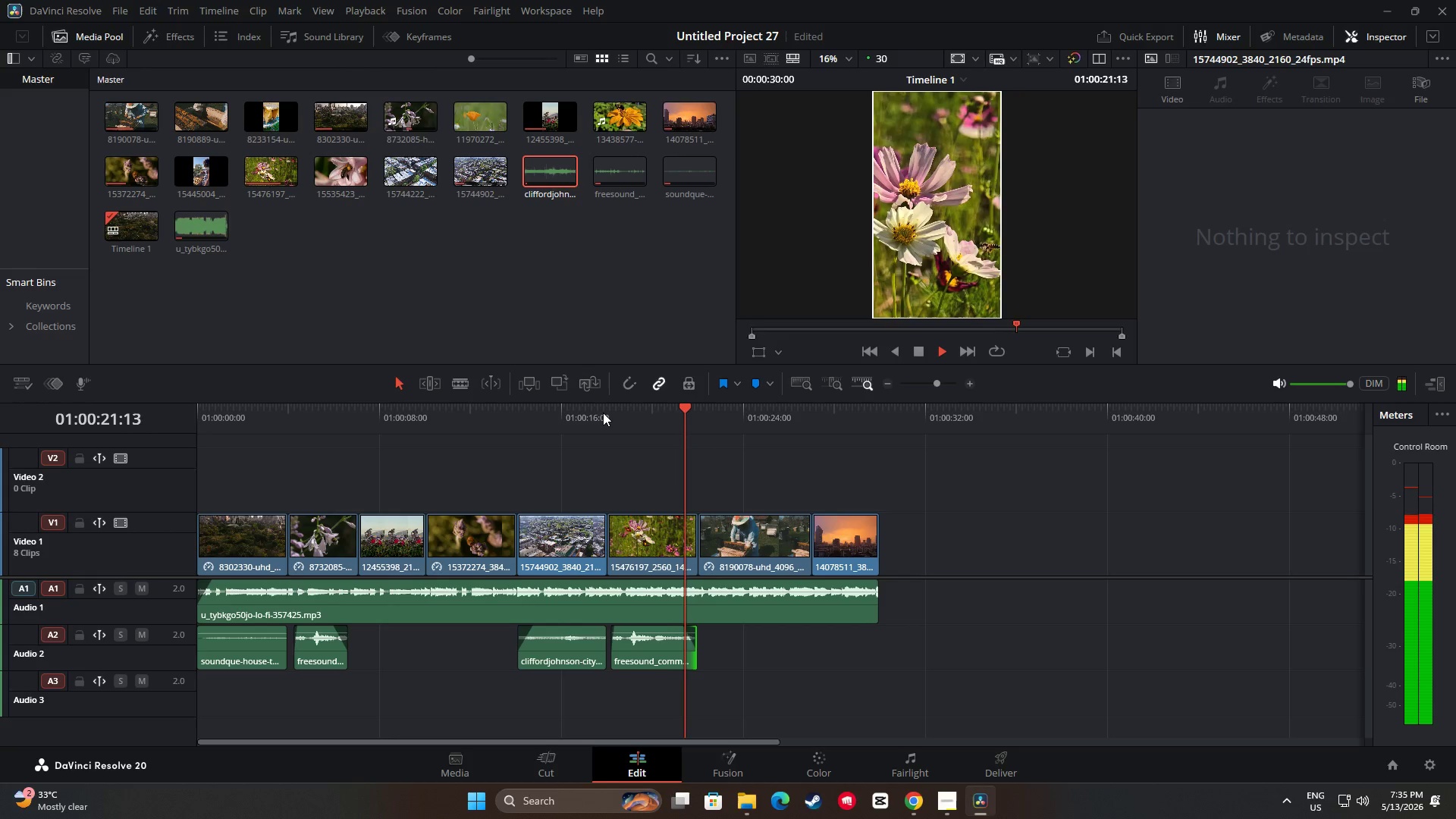 
wait(5.61)
 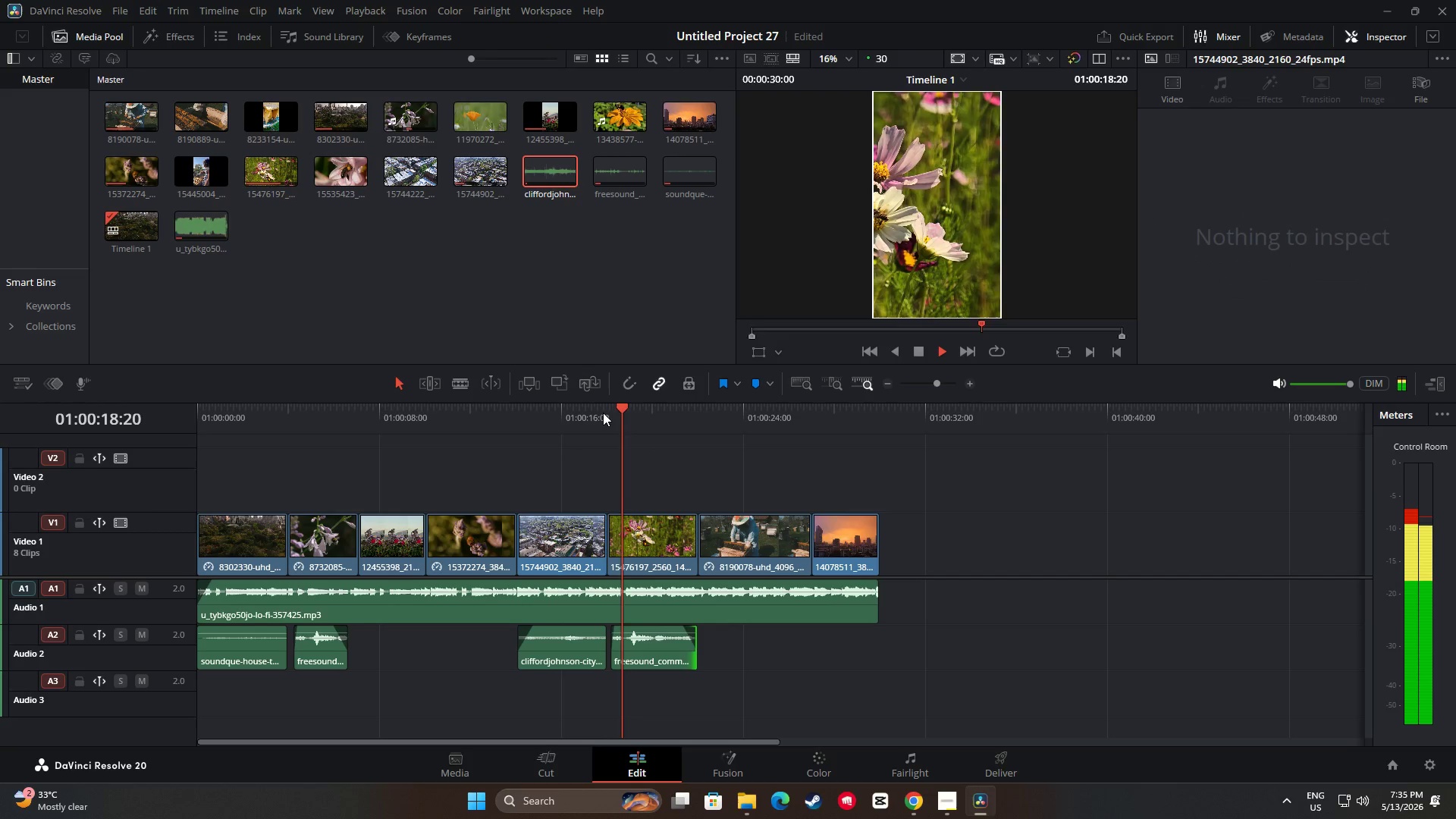 
key(Space)
 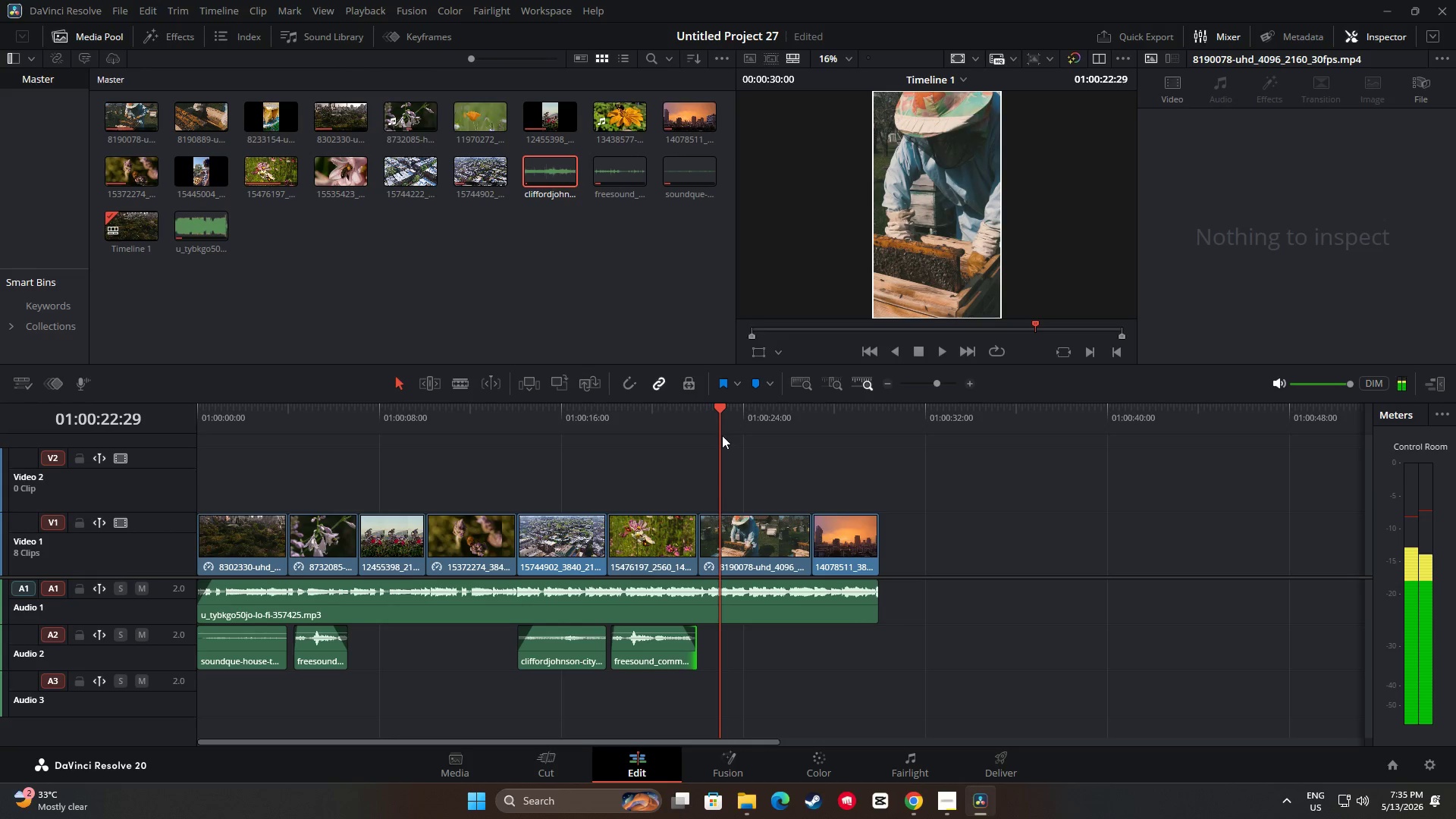 
left_click_drag(start_coordinate=[712, 421], to_coordinate=[592, 440])
 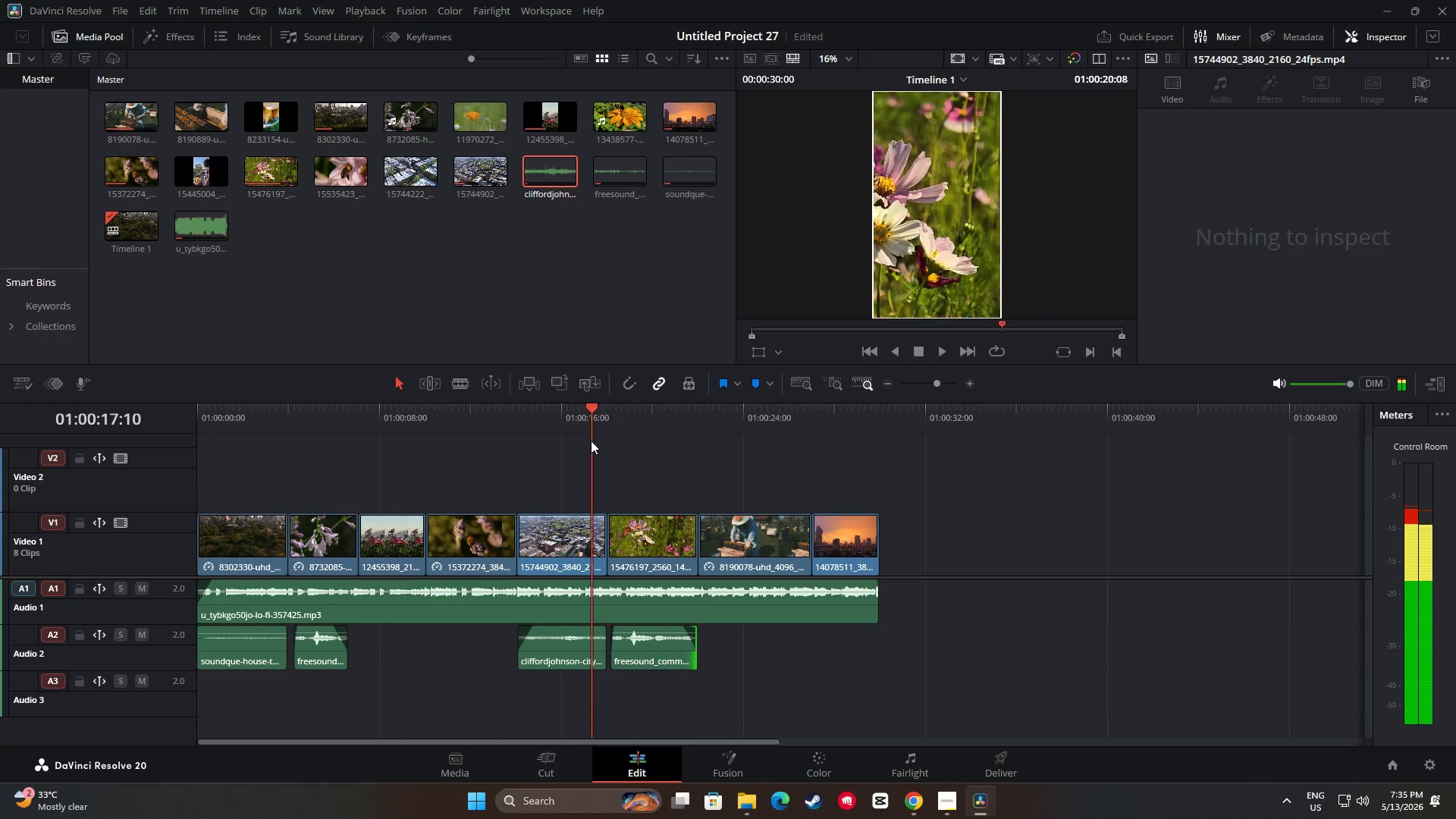 
key(Space)
 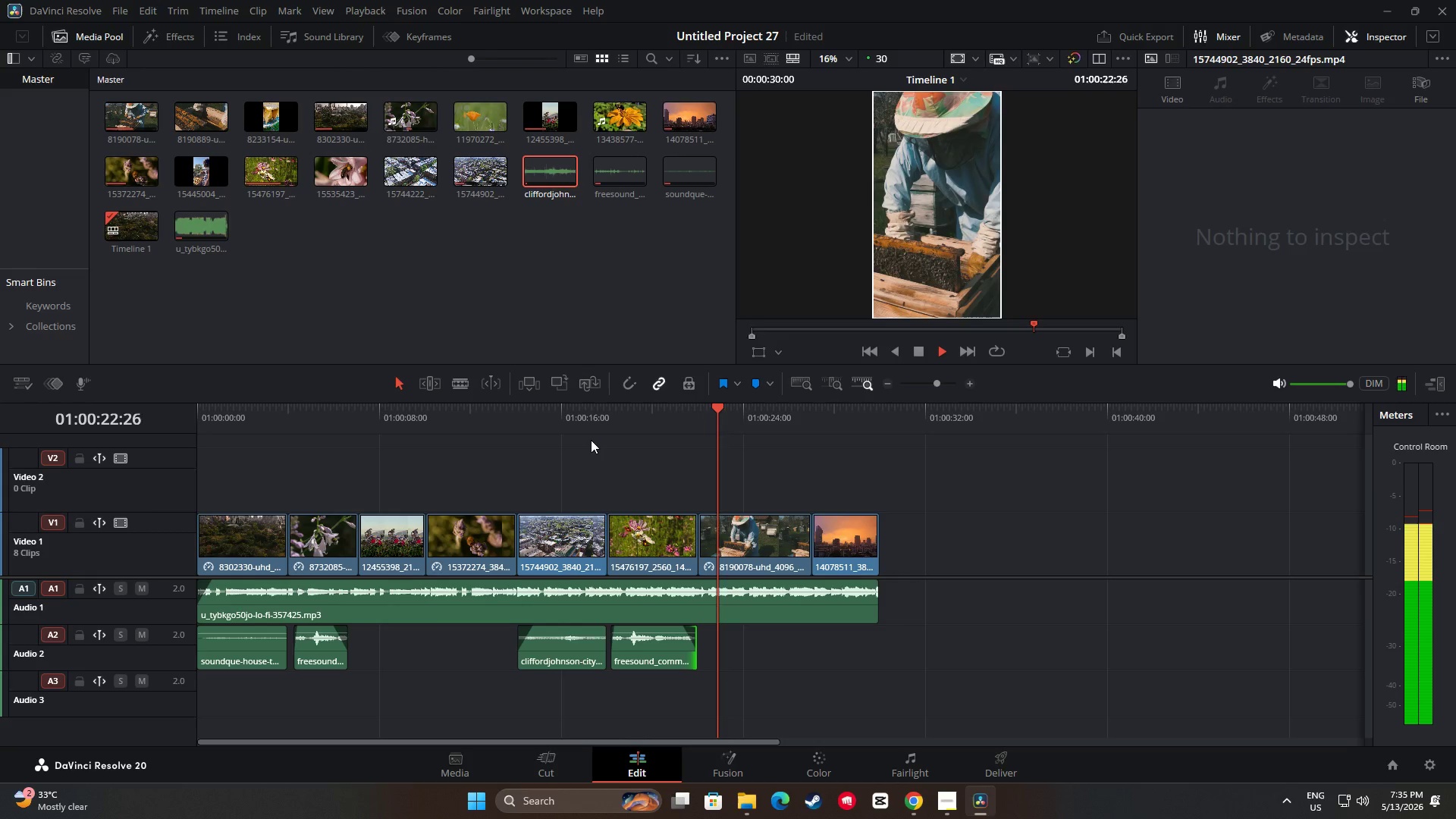 
wait(7.98)
 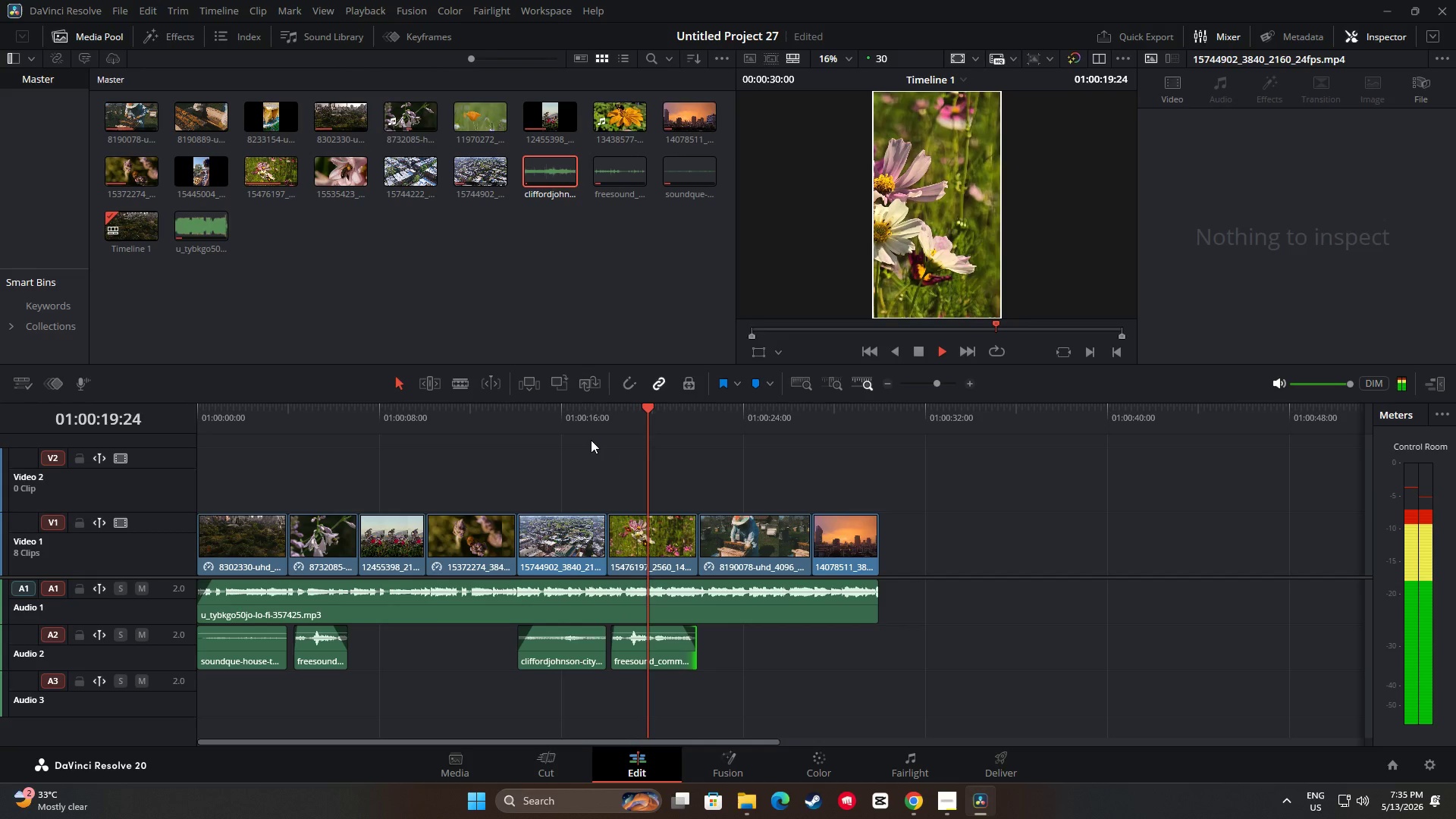 
key(Space)
 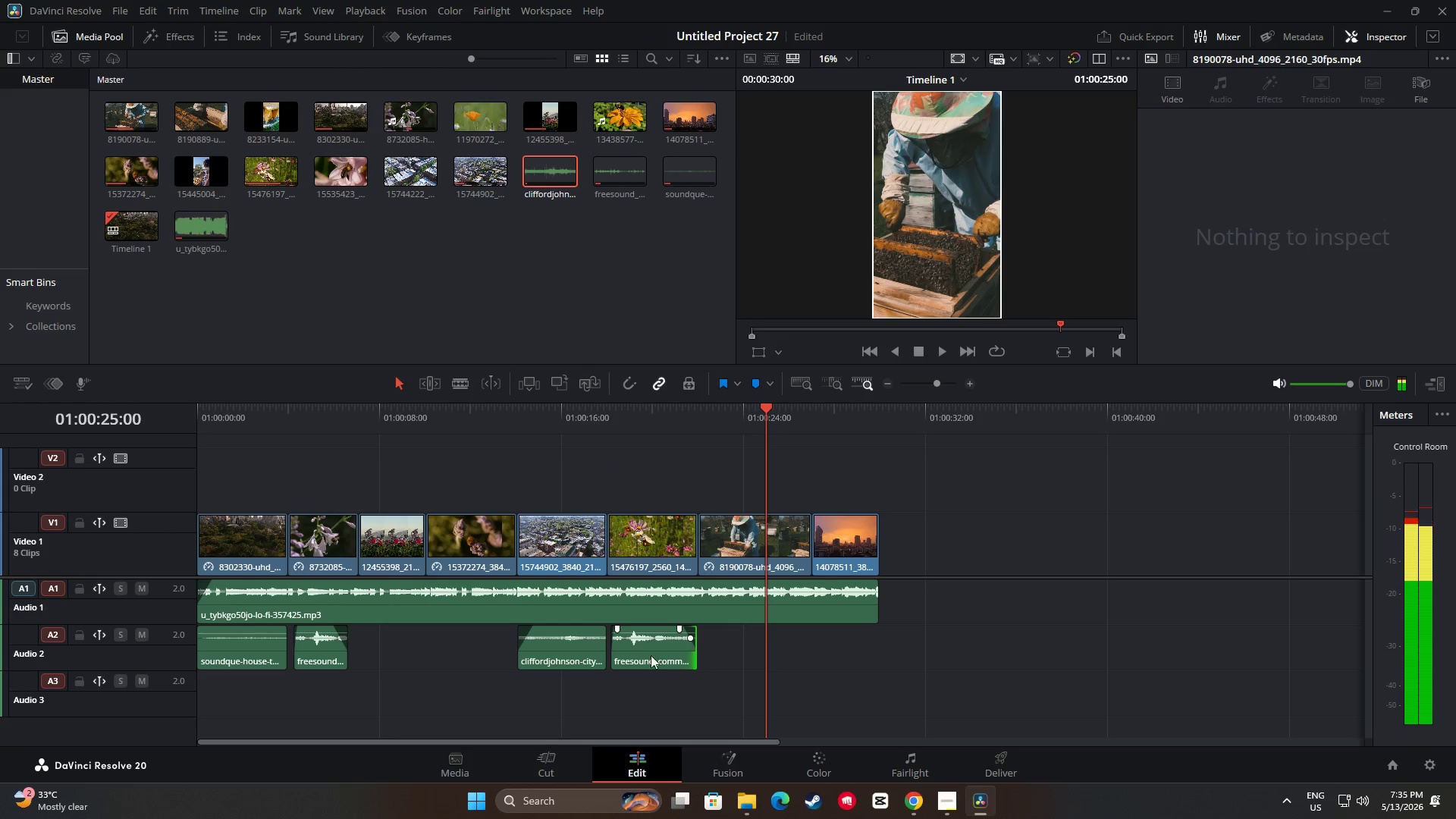 
left_click_drag(start_coordinate=[651, 644], to_coordinate=[743, 645])
 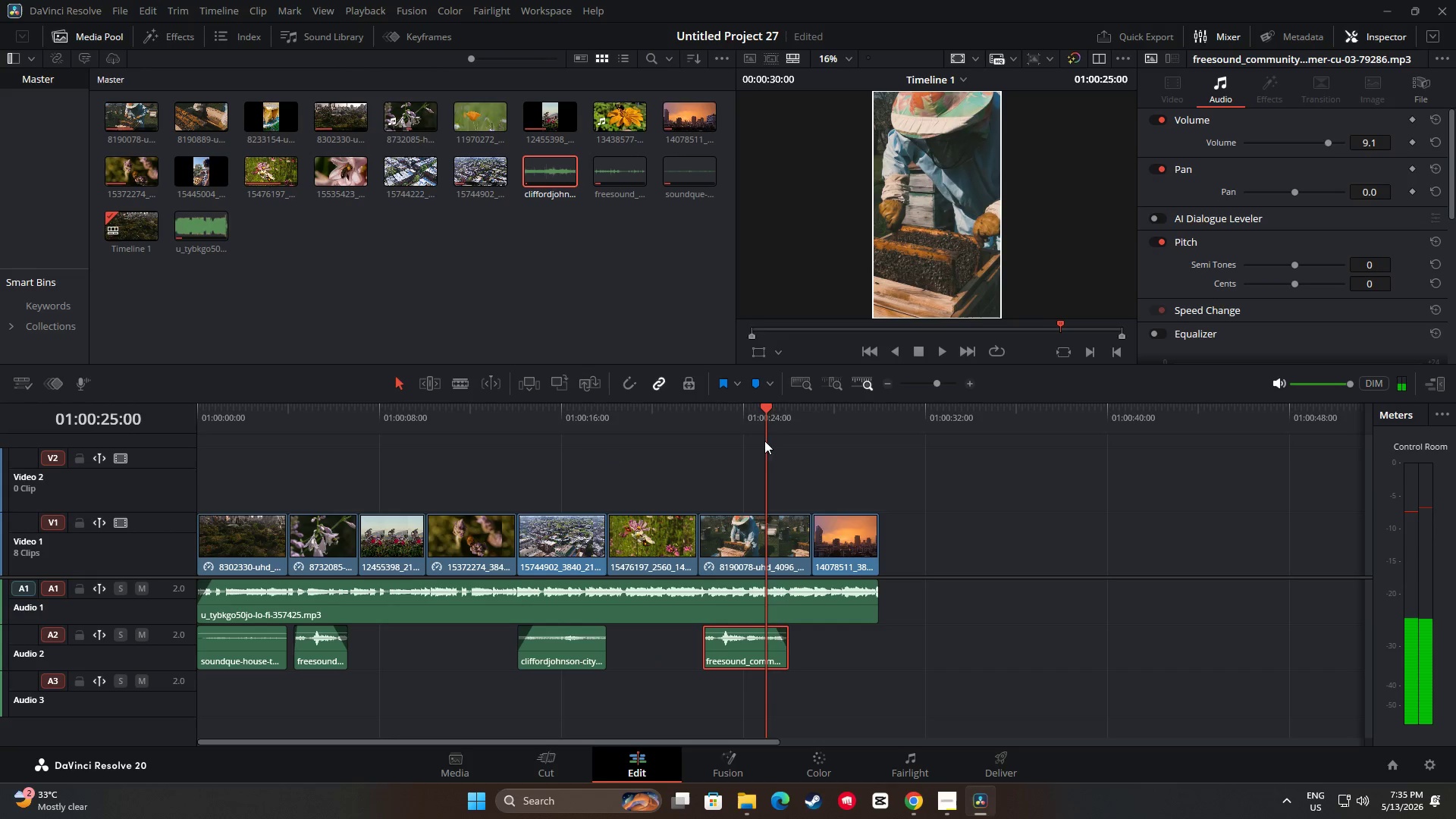 
left_click_drag(start_coordinate=[769, 411], to_coordinate=[690, 423])
 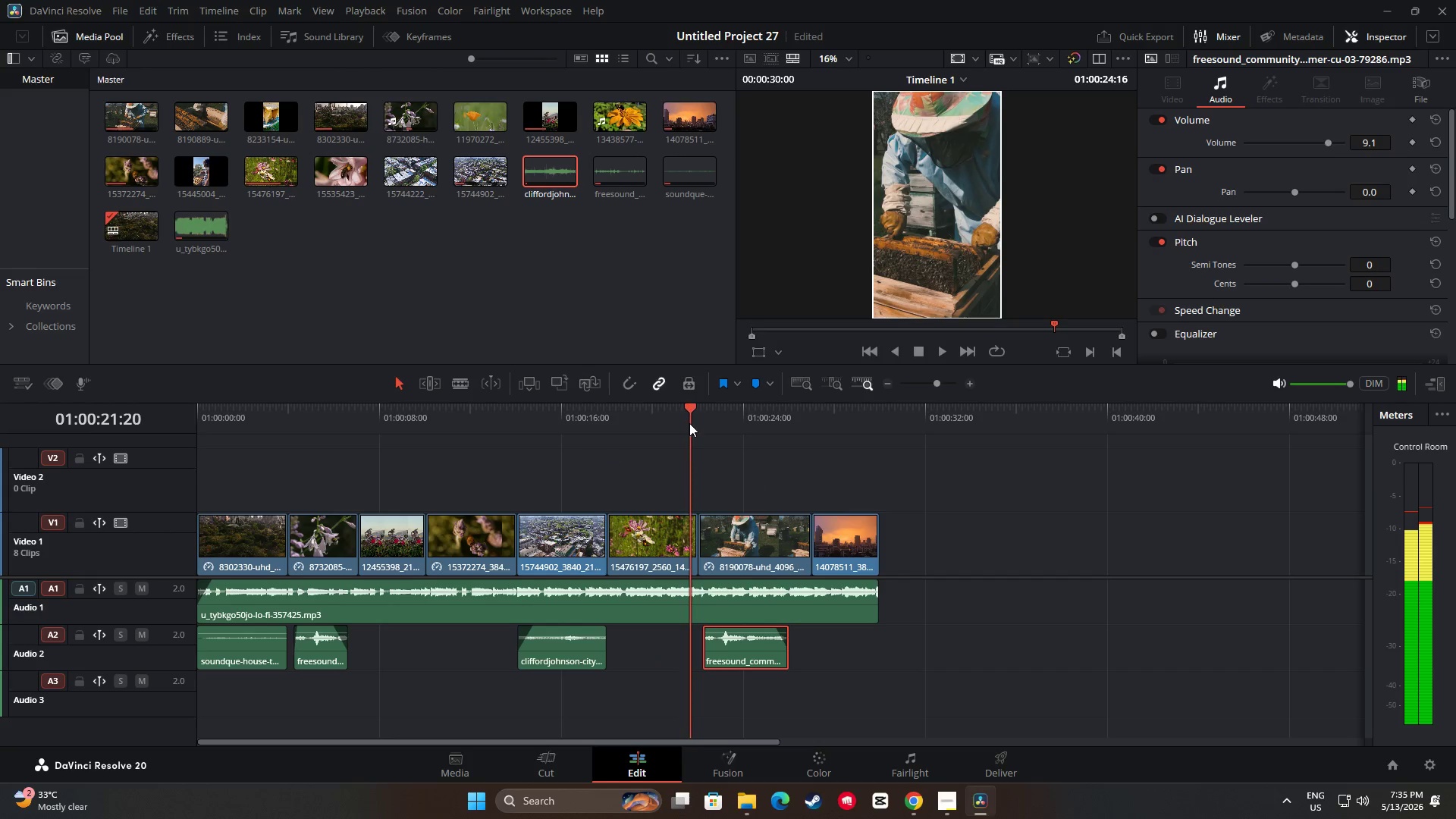 
key(Space)
 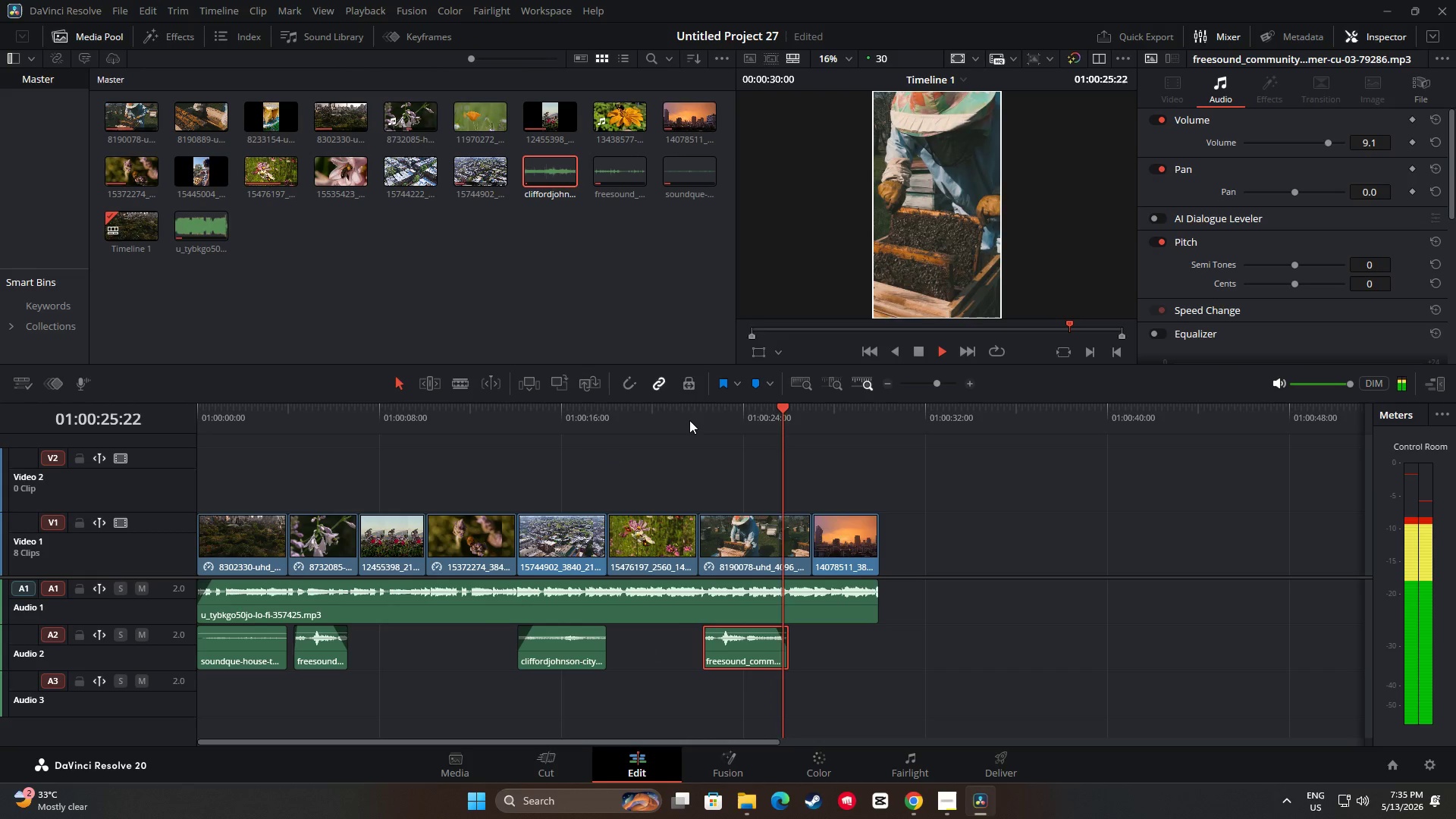 
wait(6.23)
 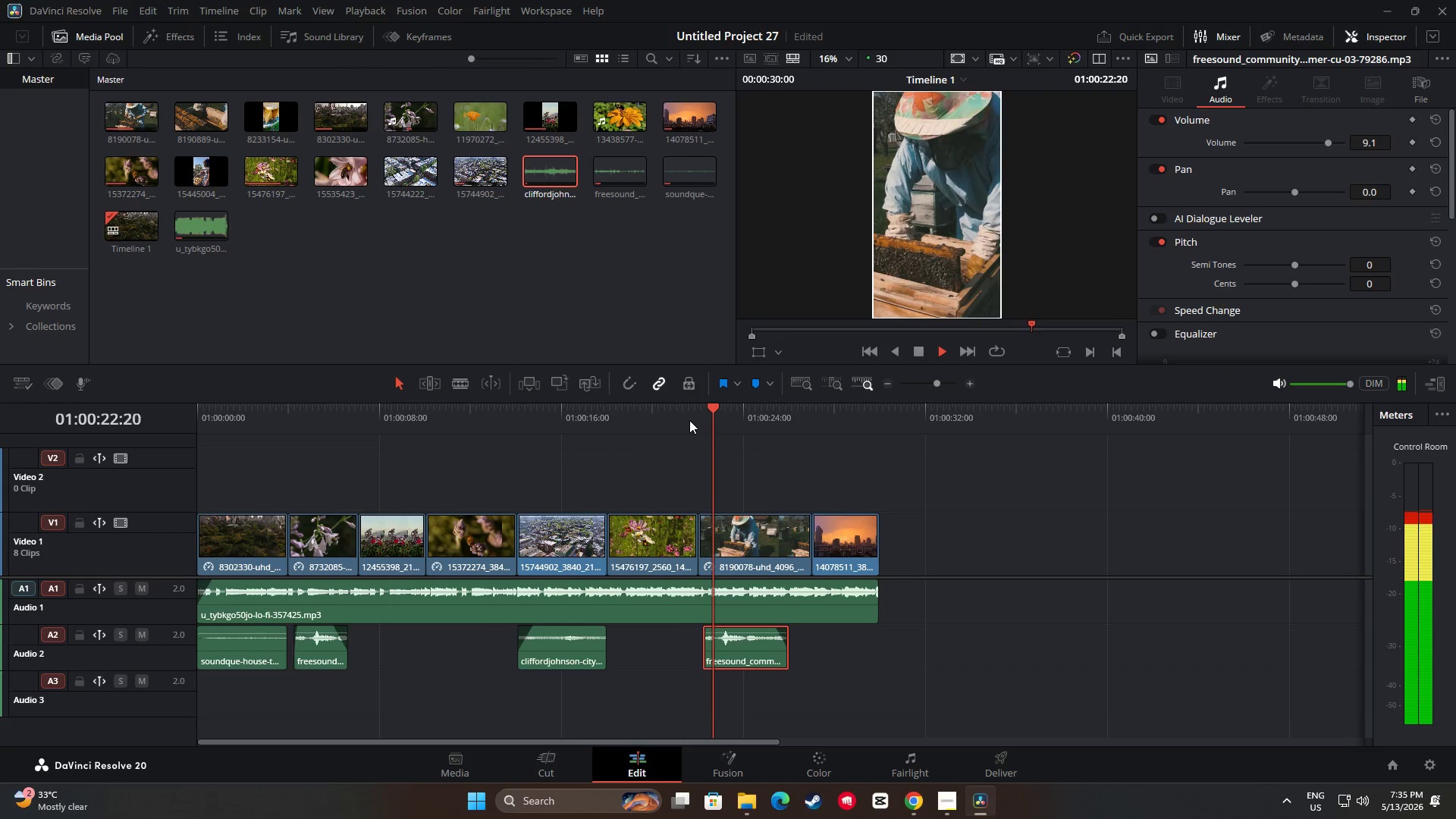 
key(Space)
 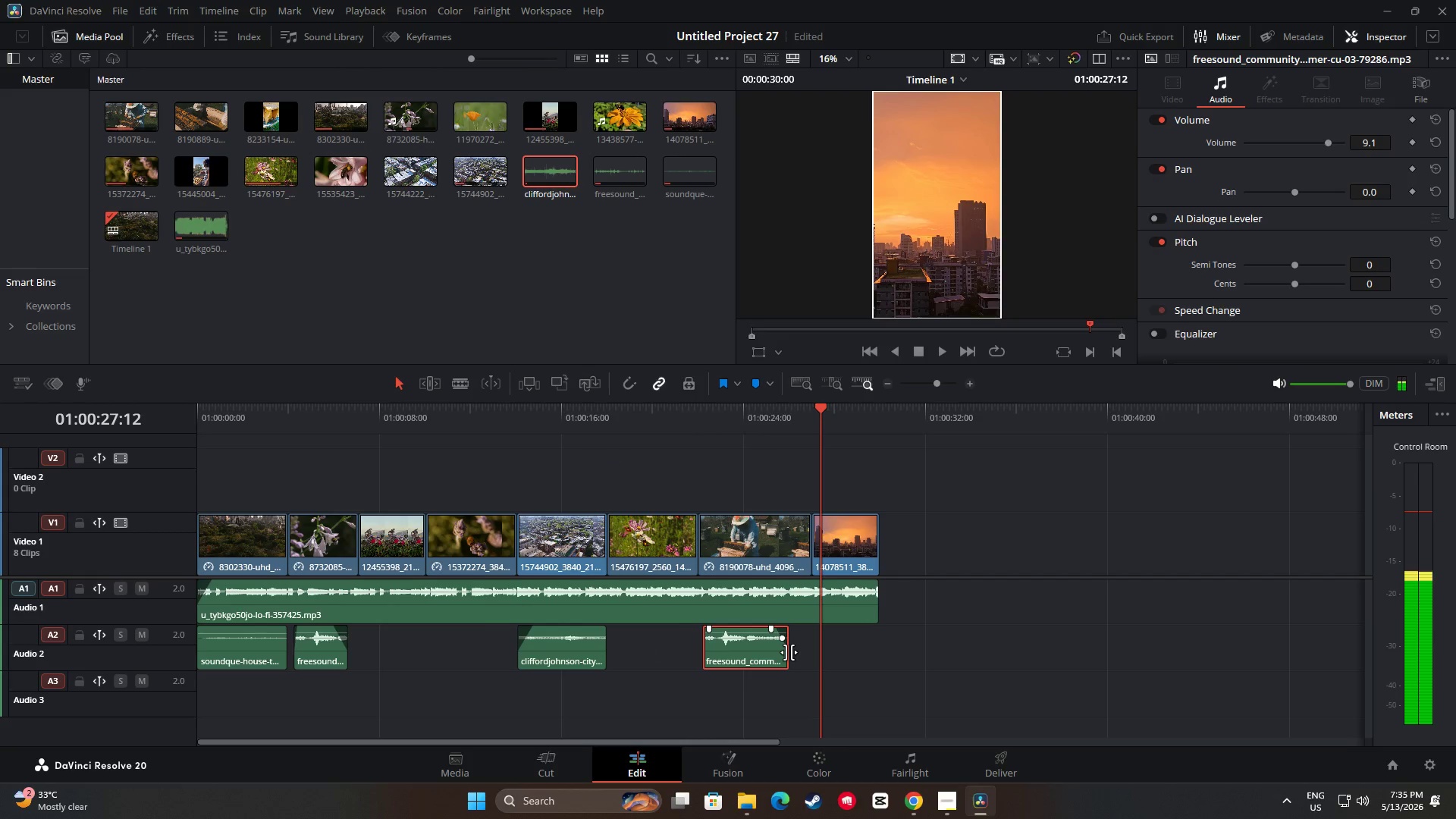 
left_click_drag(start_coordinate=[787, 652], to_coordinate=[806, 653])
 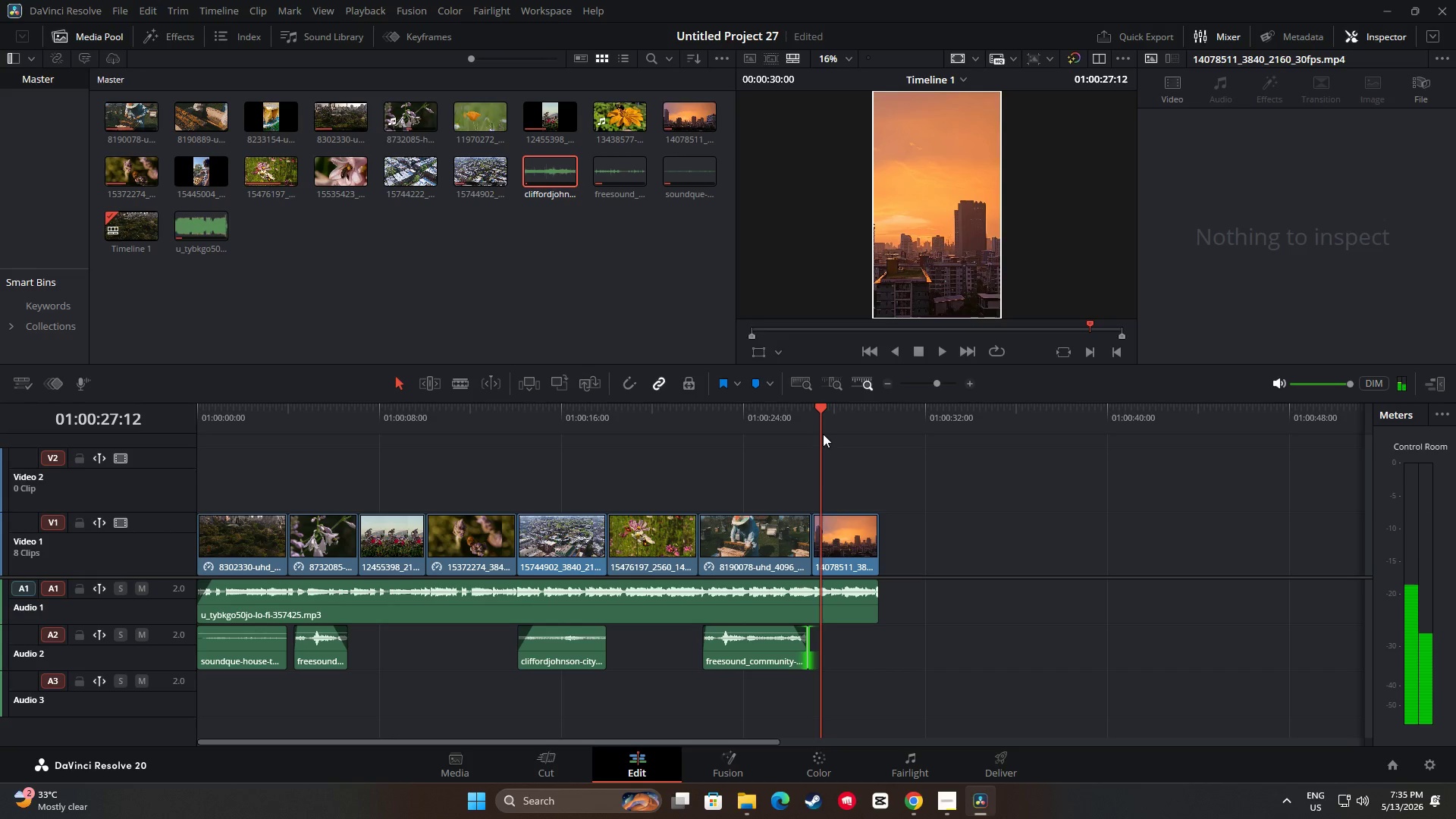 
left_click_drag(start_coordinate=[814, 417], to_coordinate=[686, 428])
 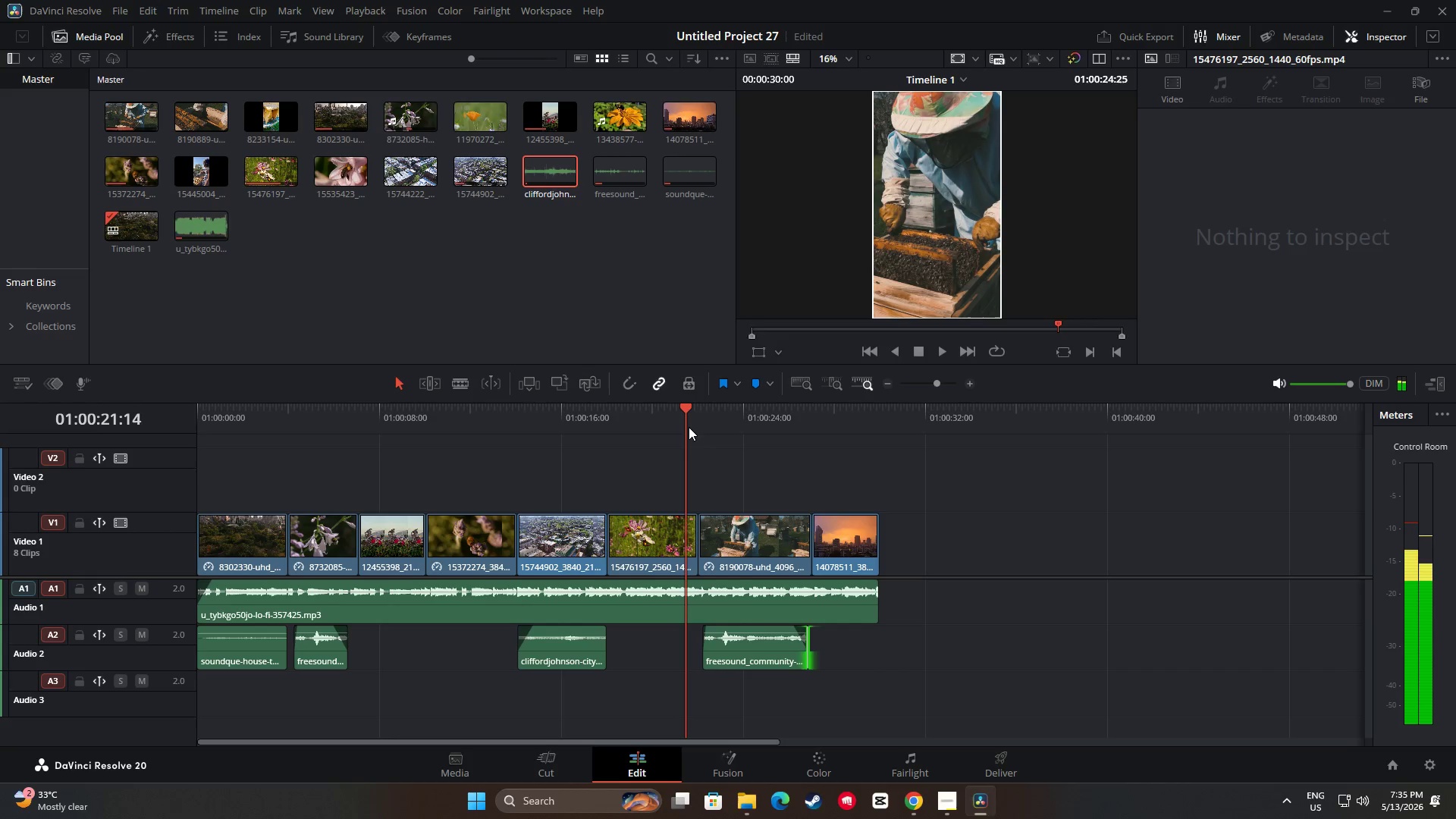 
key(Space)
 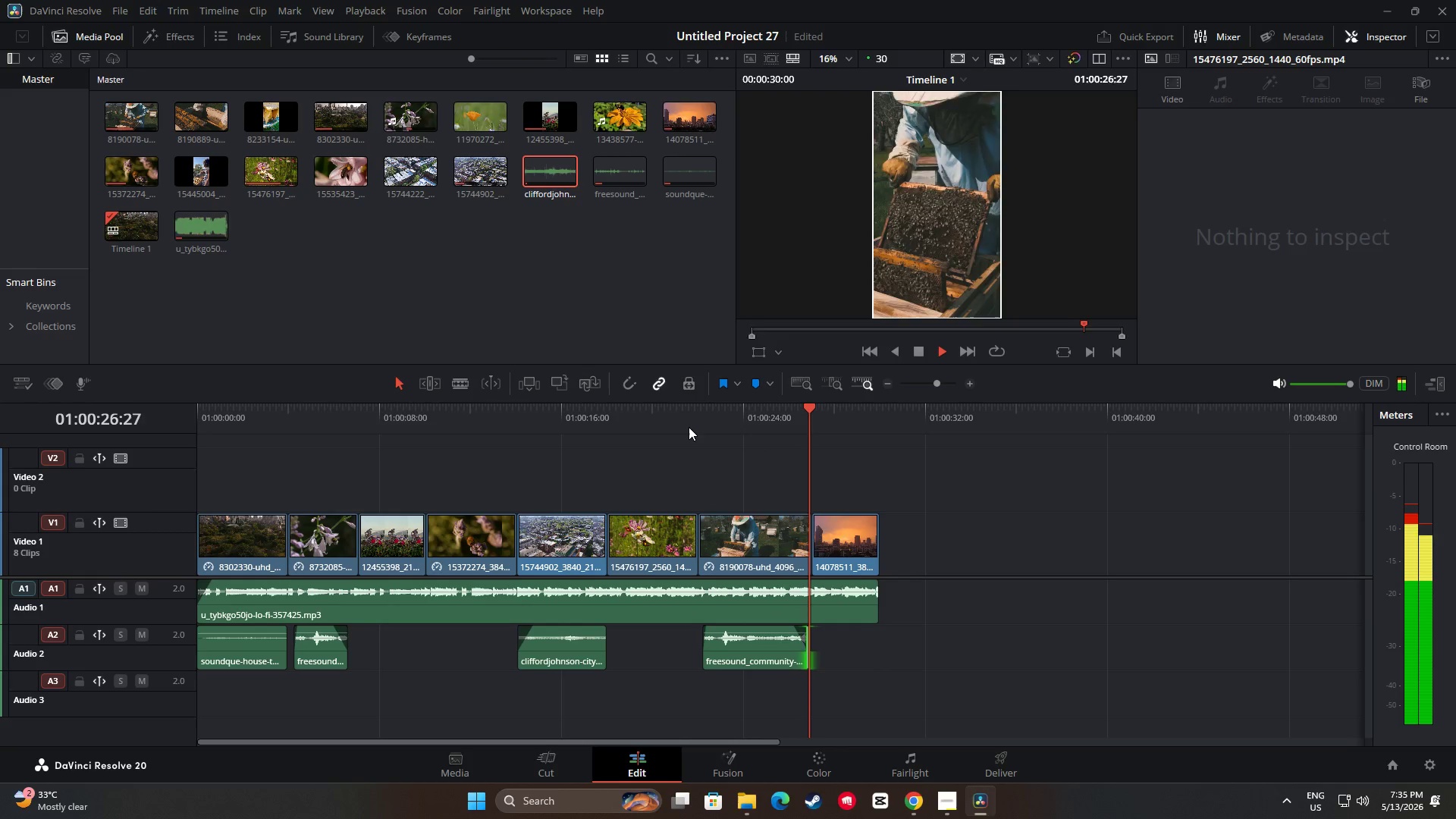 
wait(7.95)
 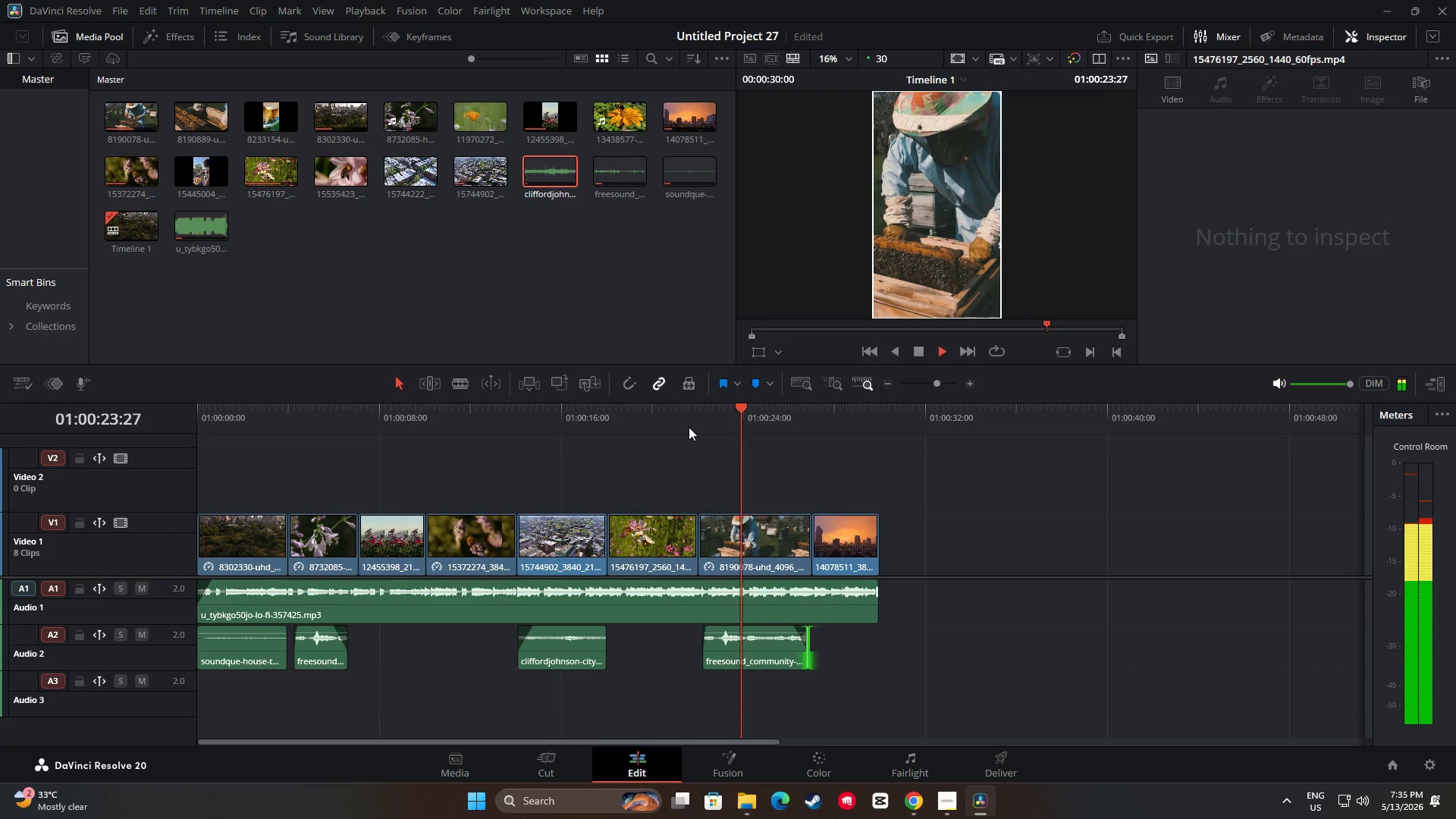 
key(Space)
 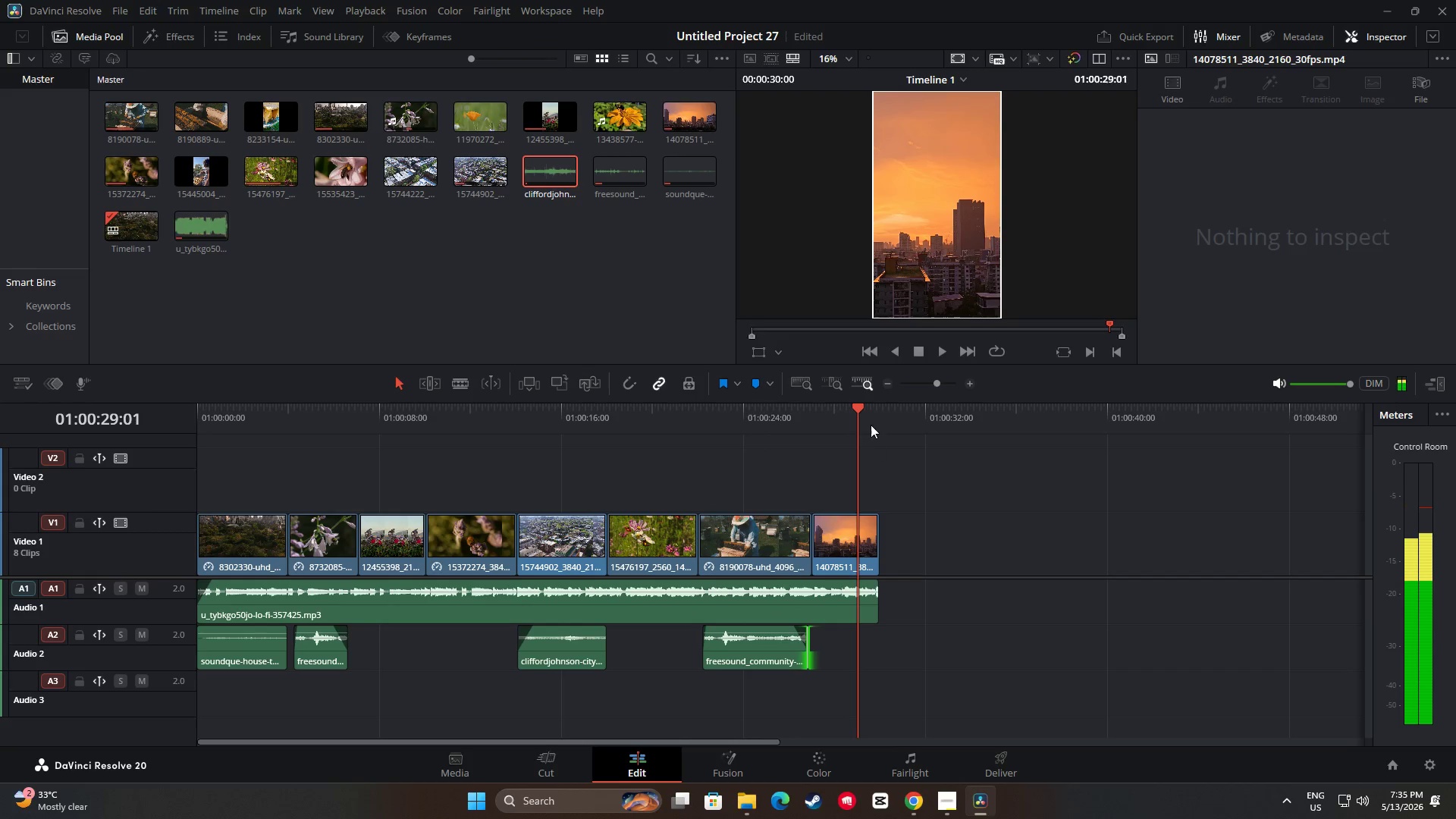 
left_click_drag(start_coordinate=[864, 416], to_coordinate=[683, 425])
 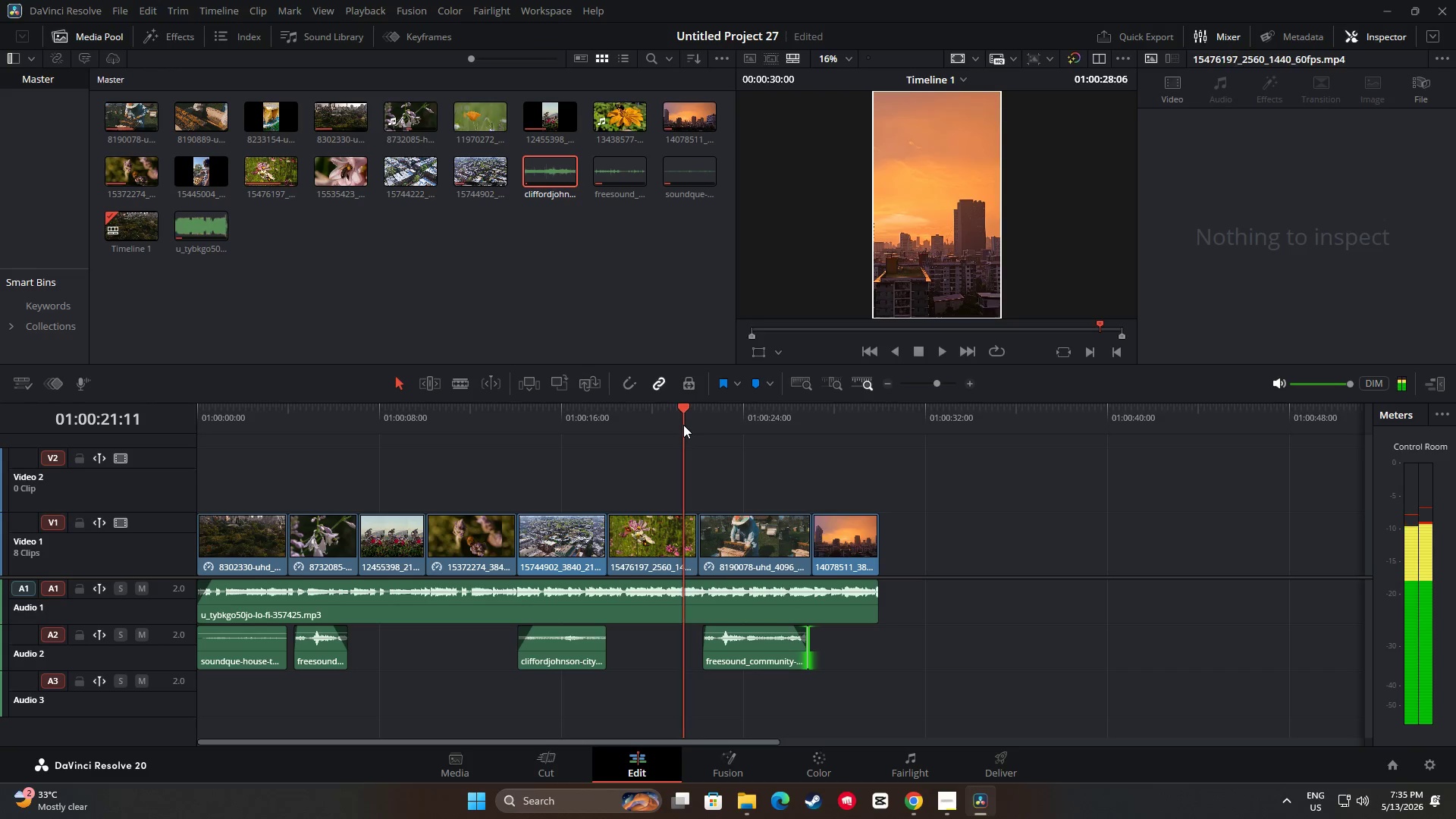 
key(Space)
 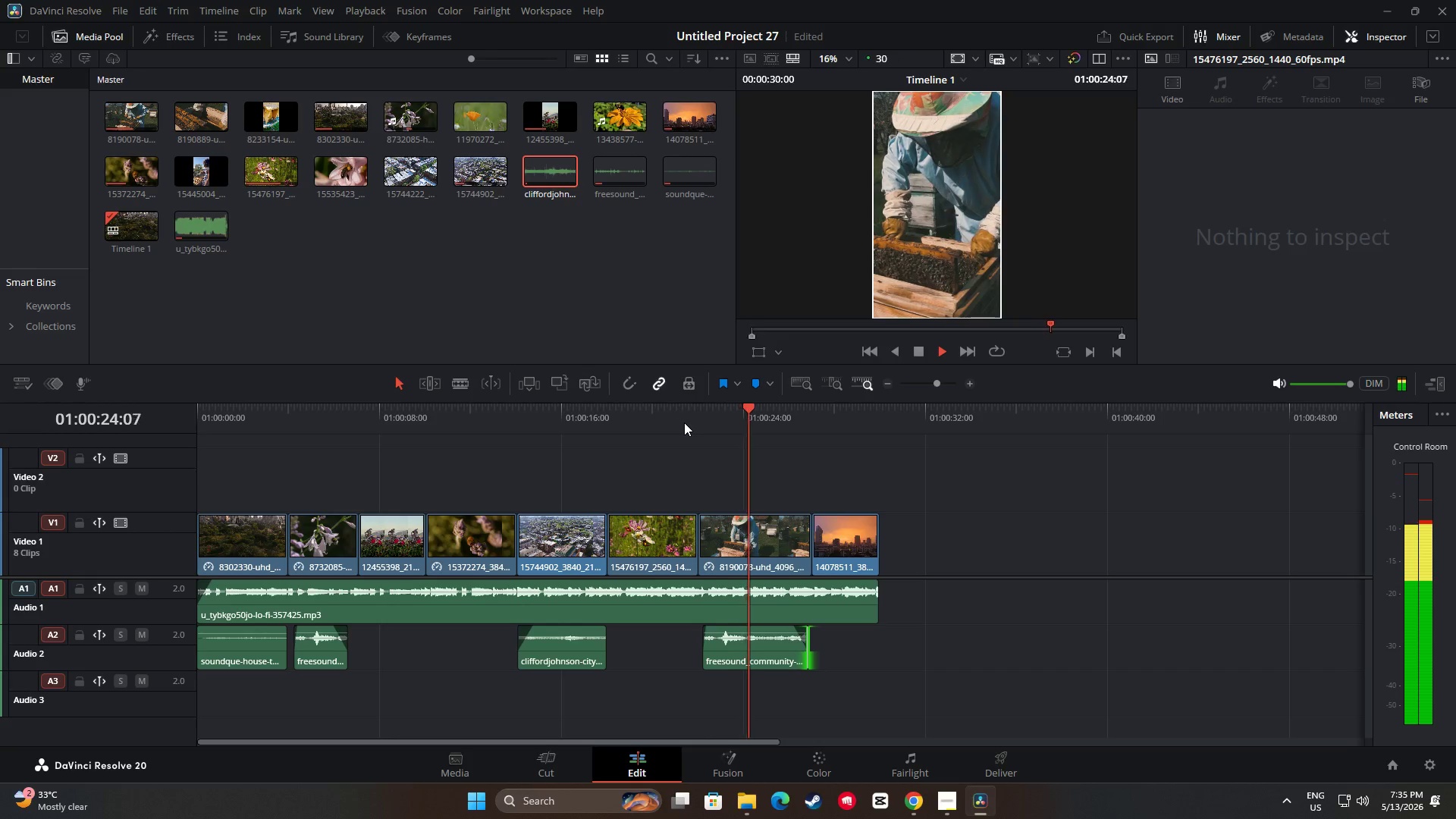 
wait(8.2)
 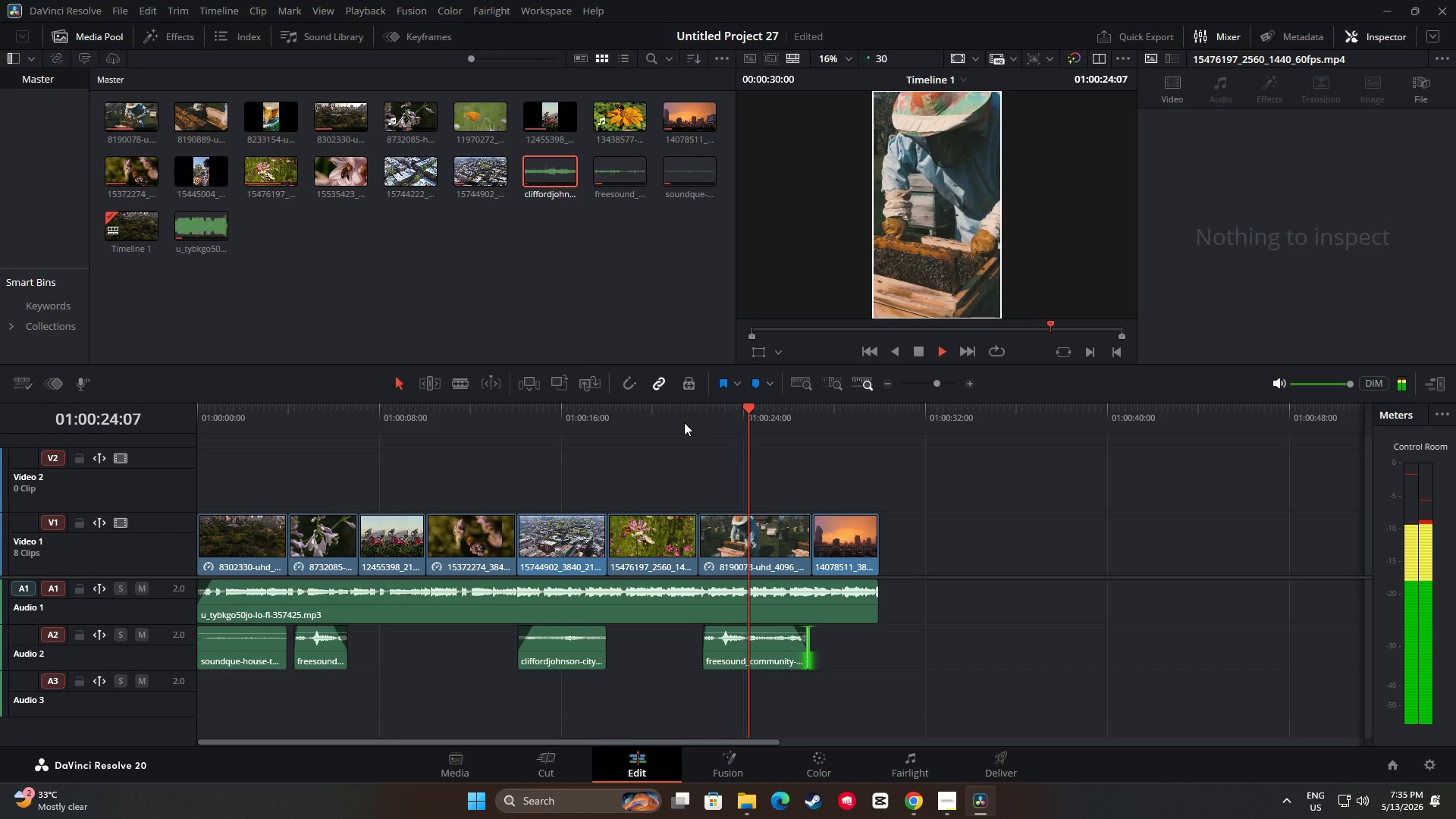 
key(Space)
 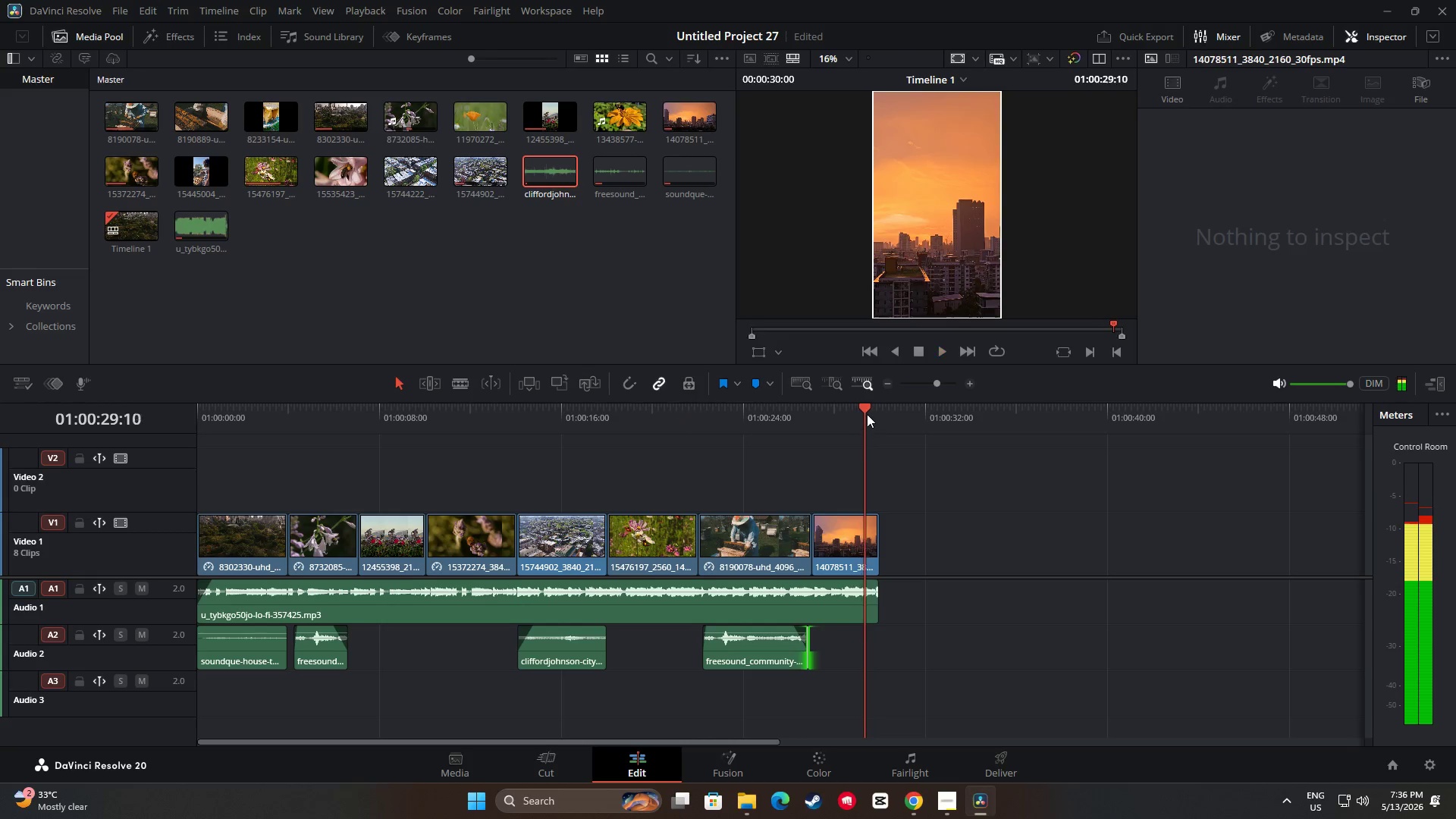 
left_click_drag(start_coordinate=[867, 414], to_coordinate=[132, 472])
 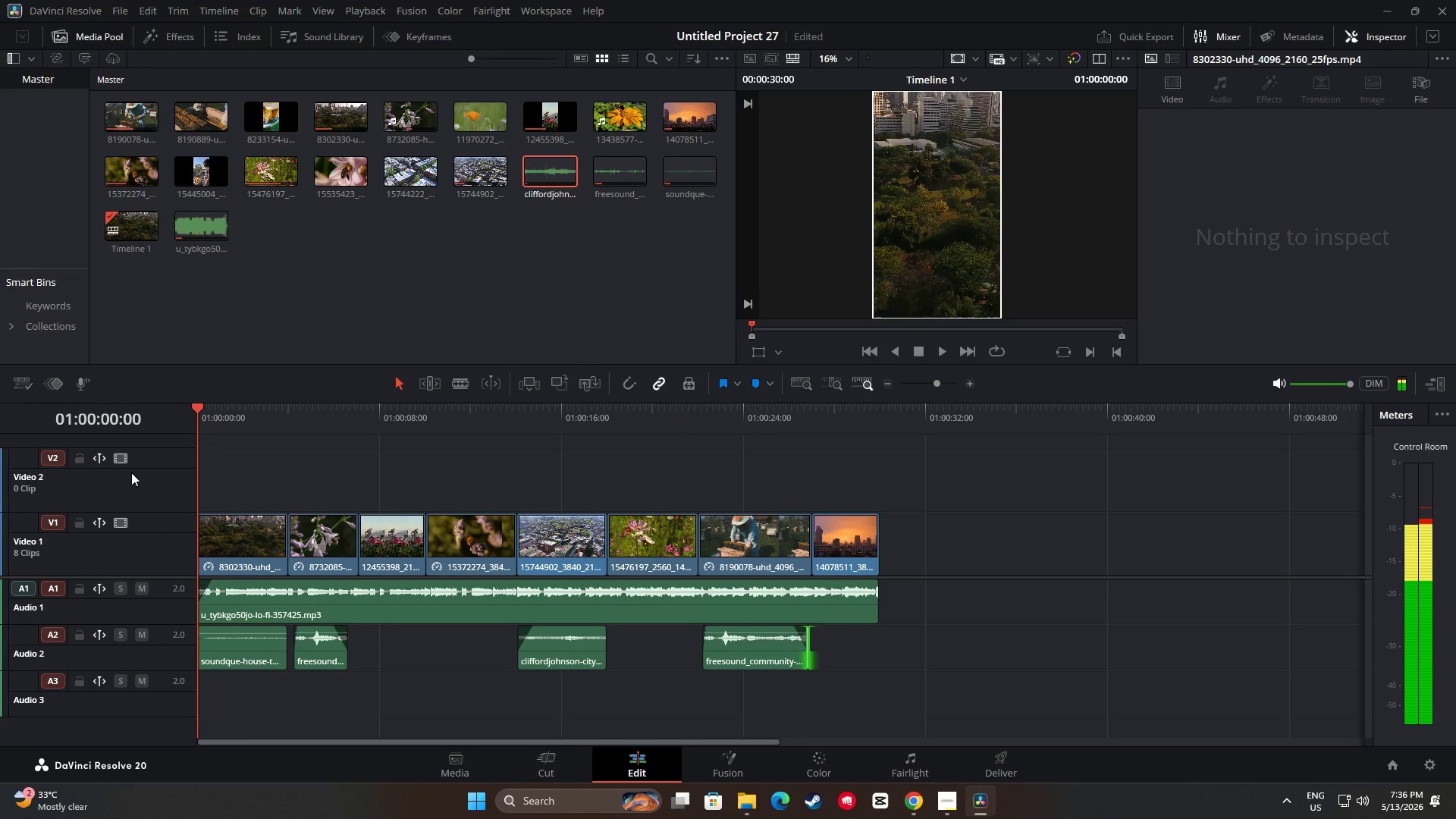 
key(Space)
 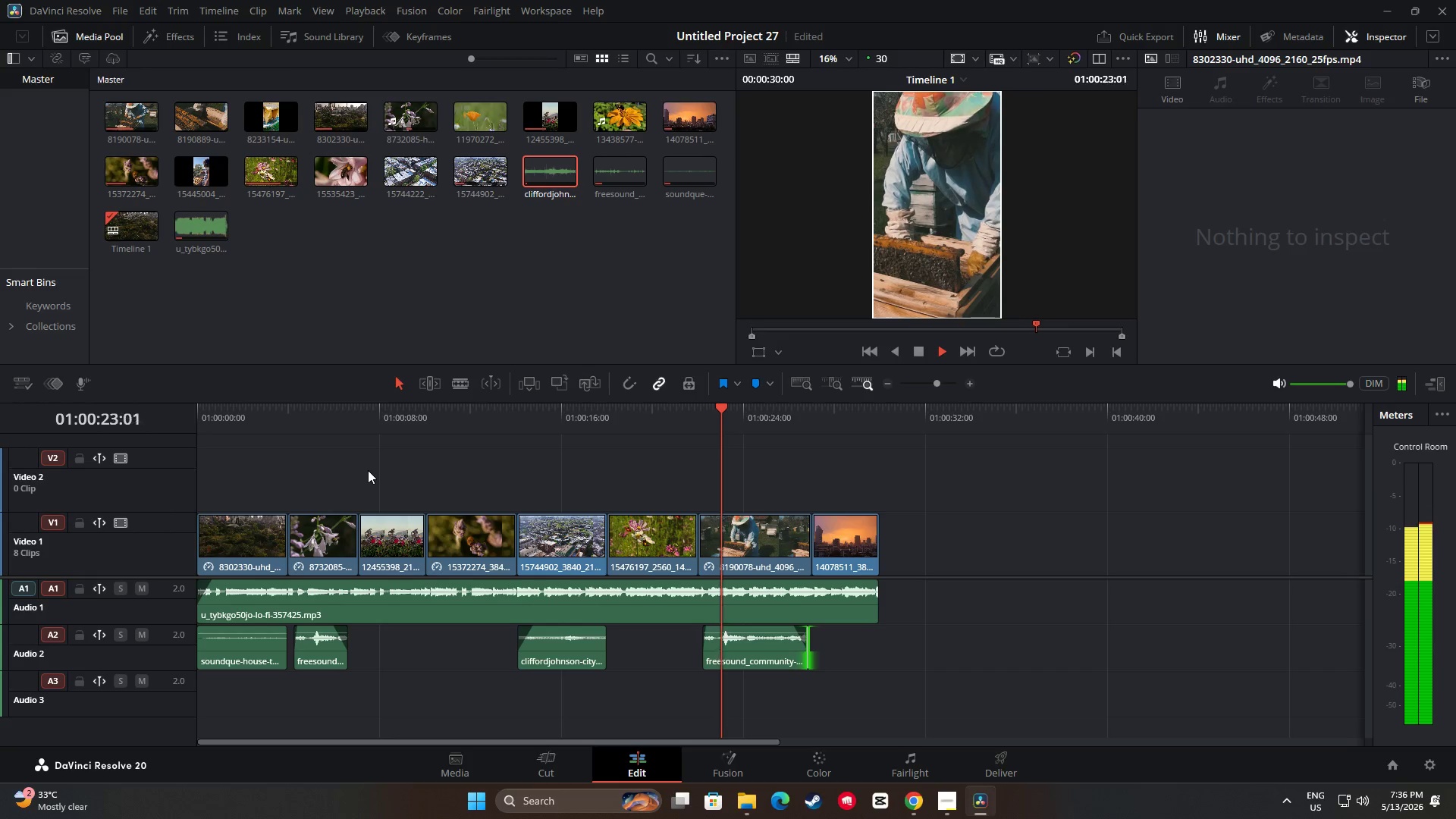 
wait(28.14)
 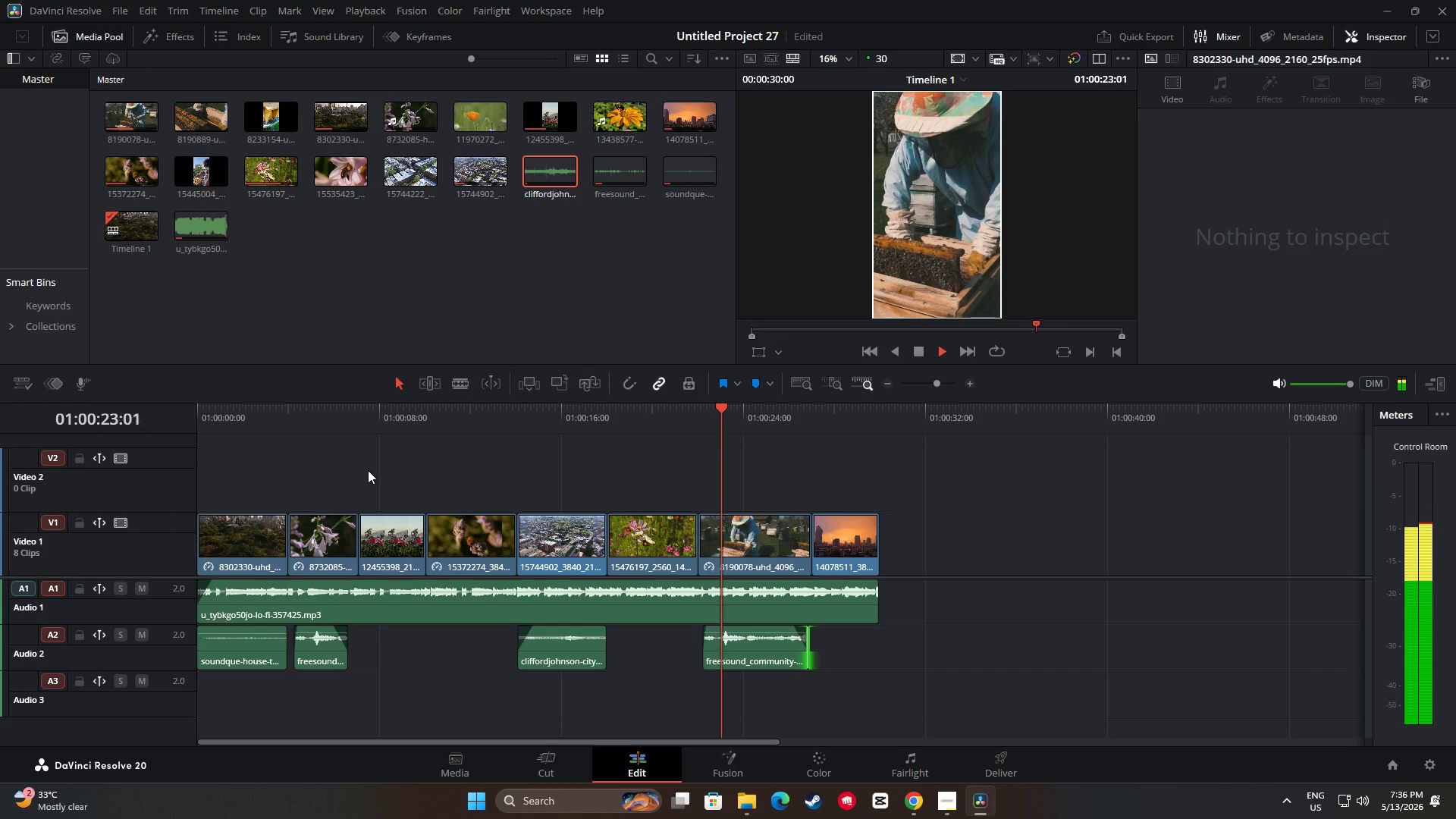 
key(Space)
 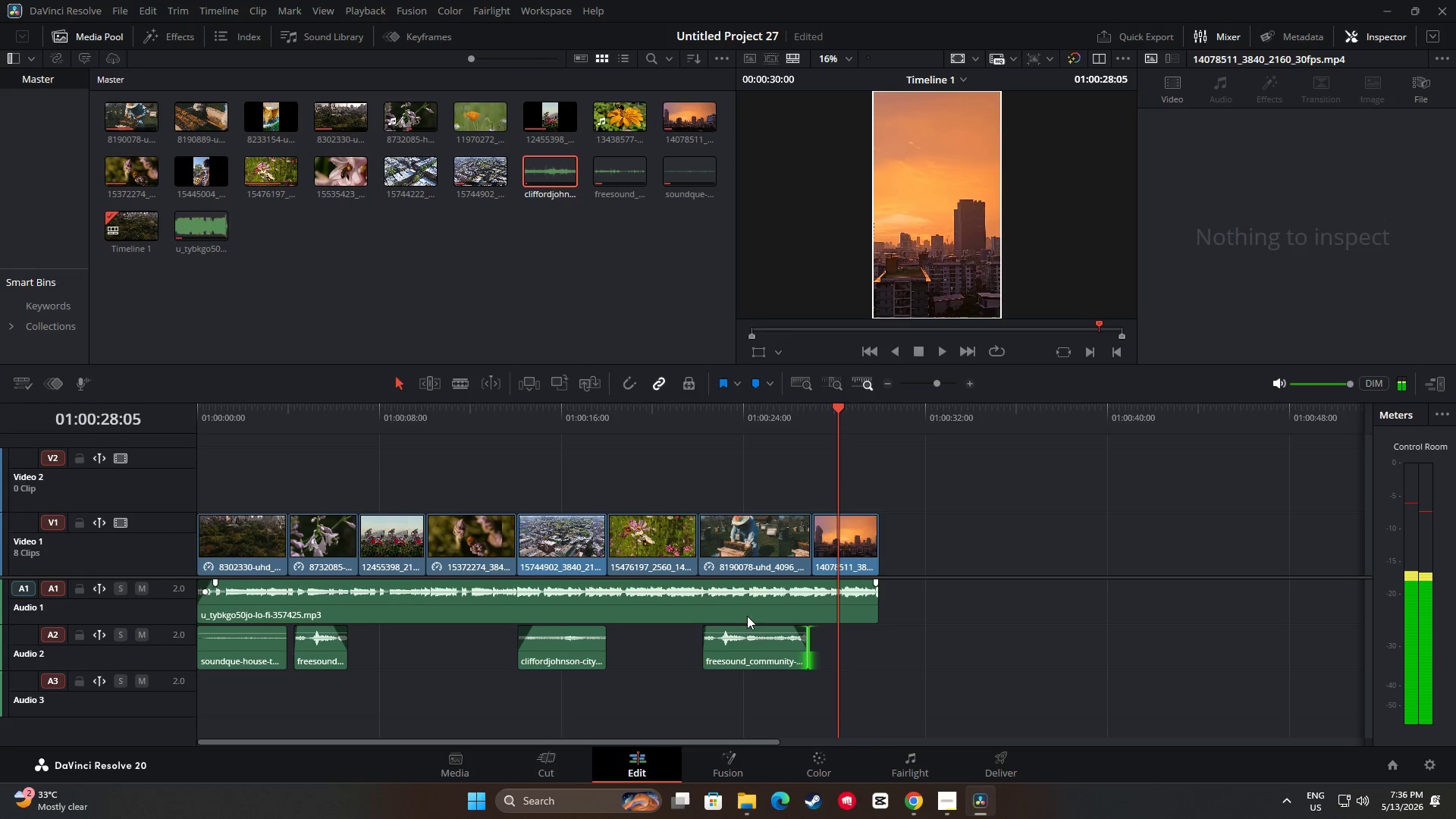 
left_click([765, 648])
 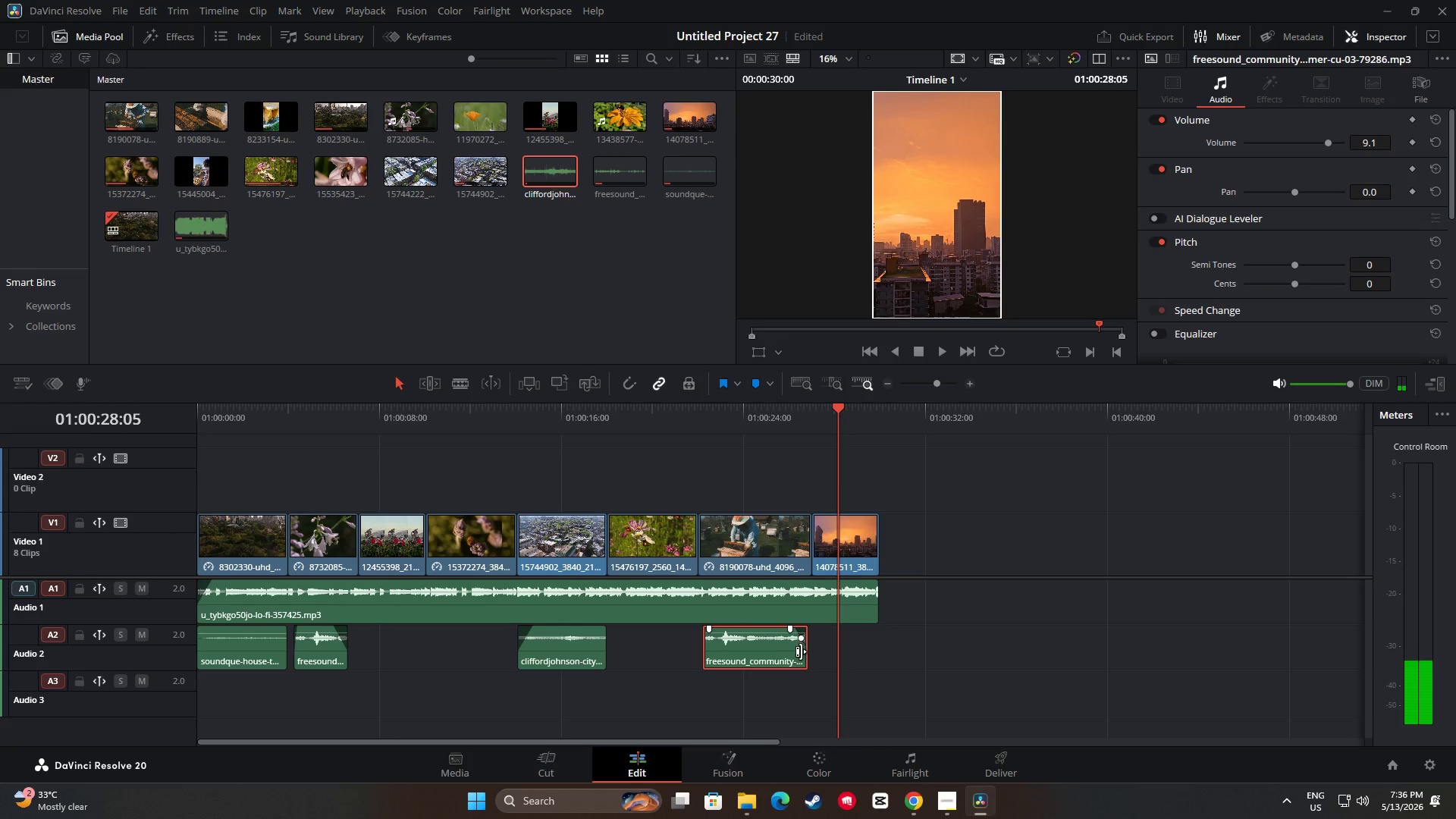 
key(Control+C)
 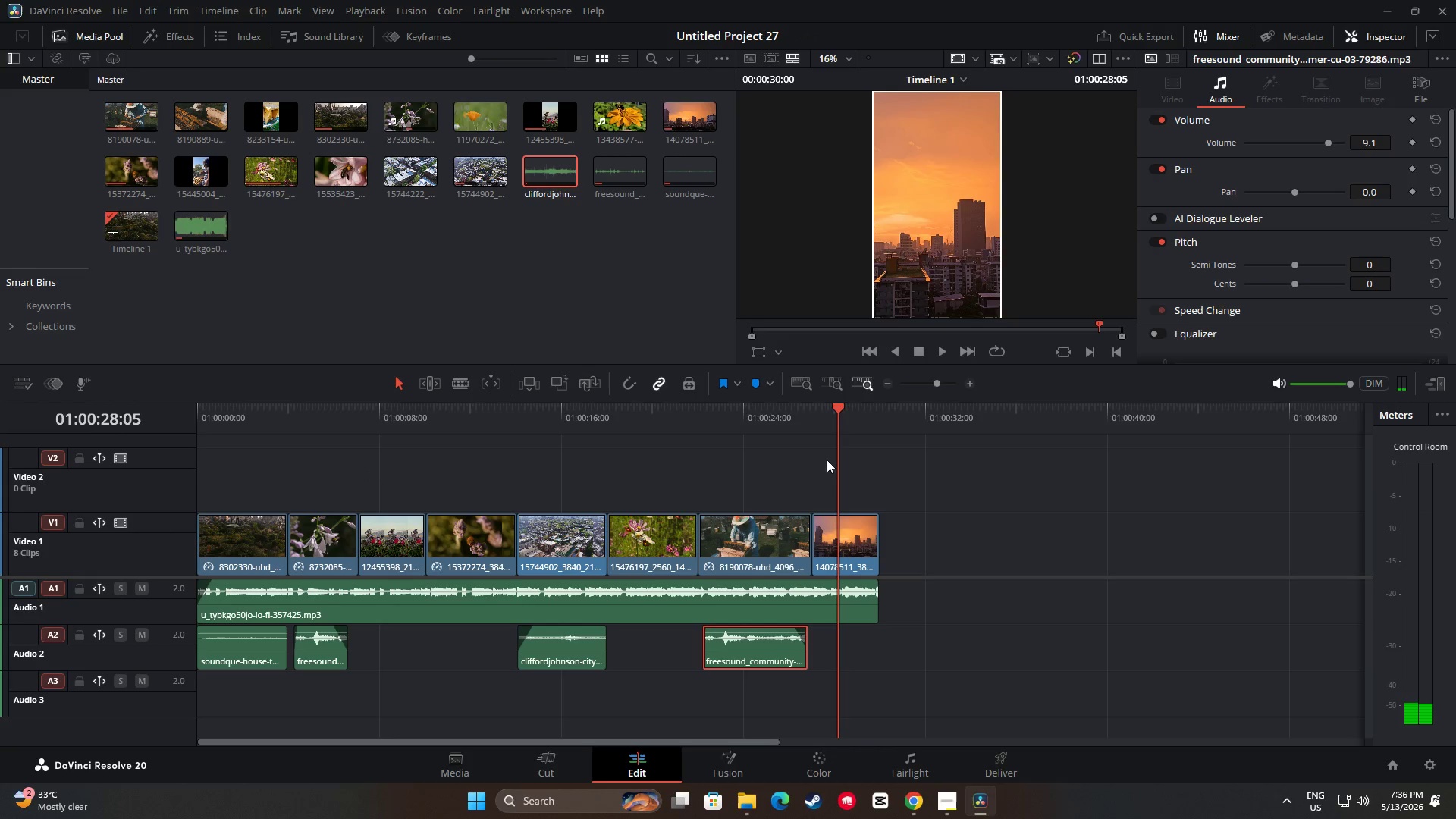 
left_click_drag(start_coordinate=[836, 420], to_coordinate=[642, 438])
 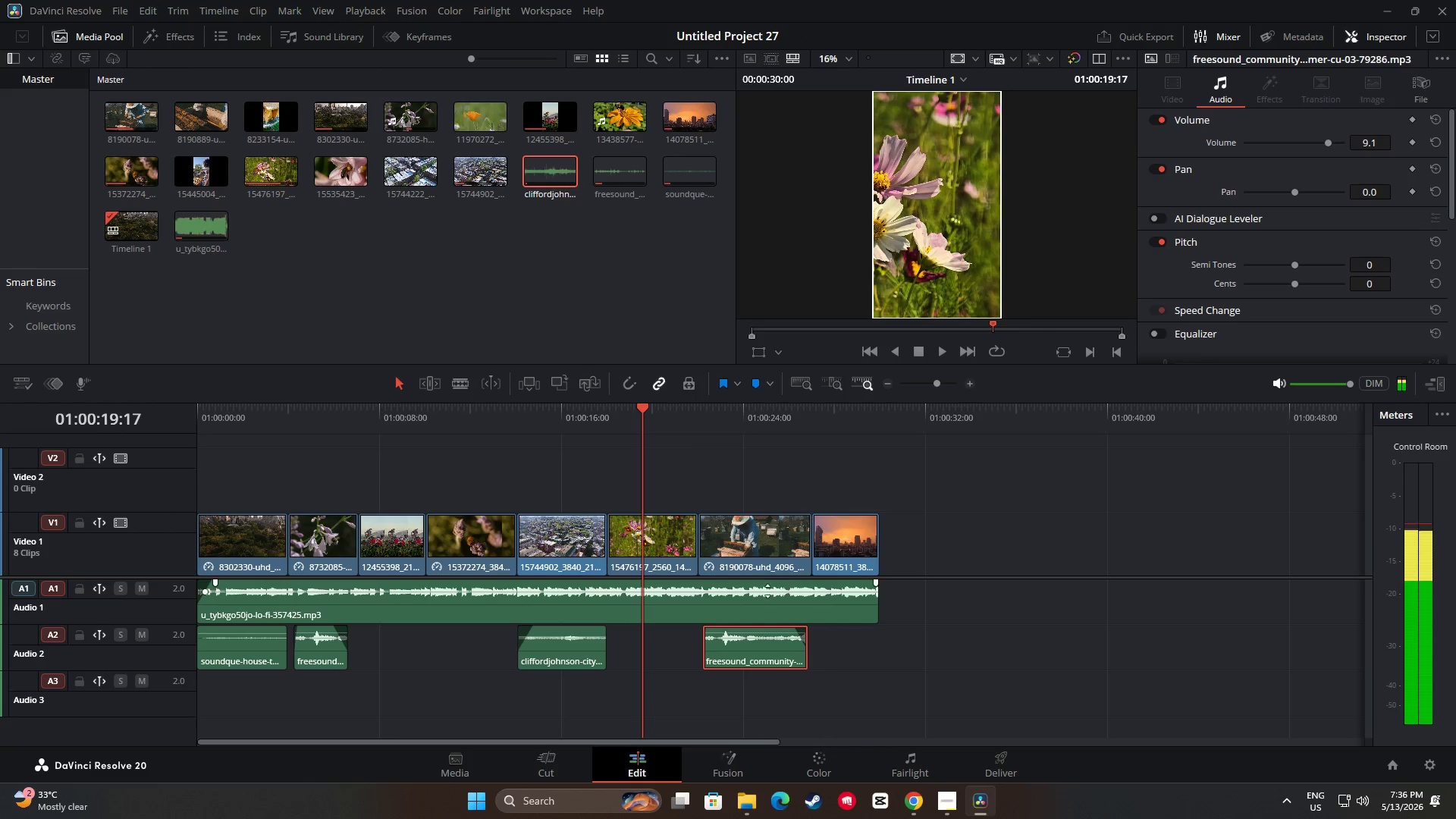 
left_click_drag(start_coordinate=[774, 650], to_coordinate=[899, 654])
 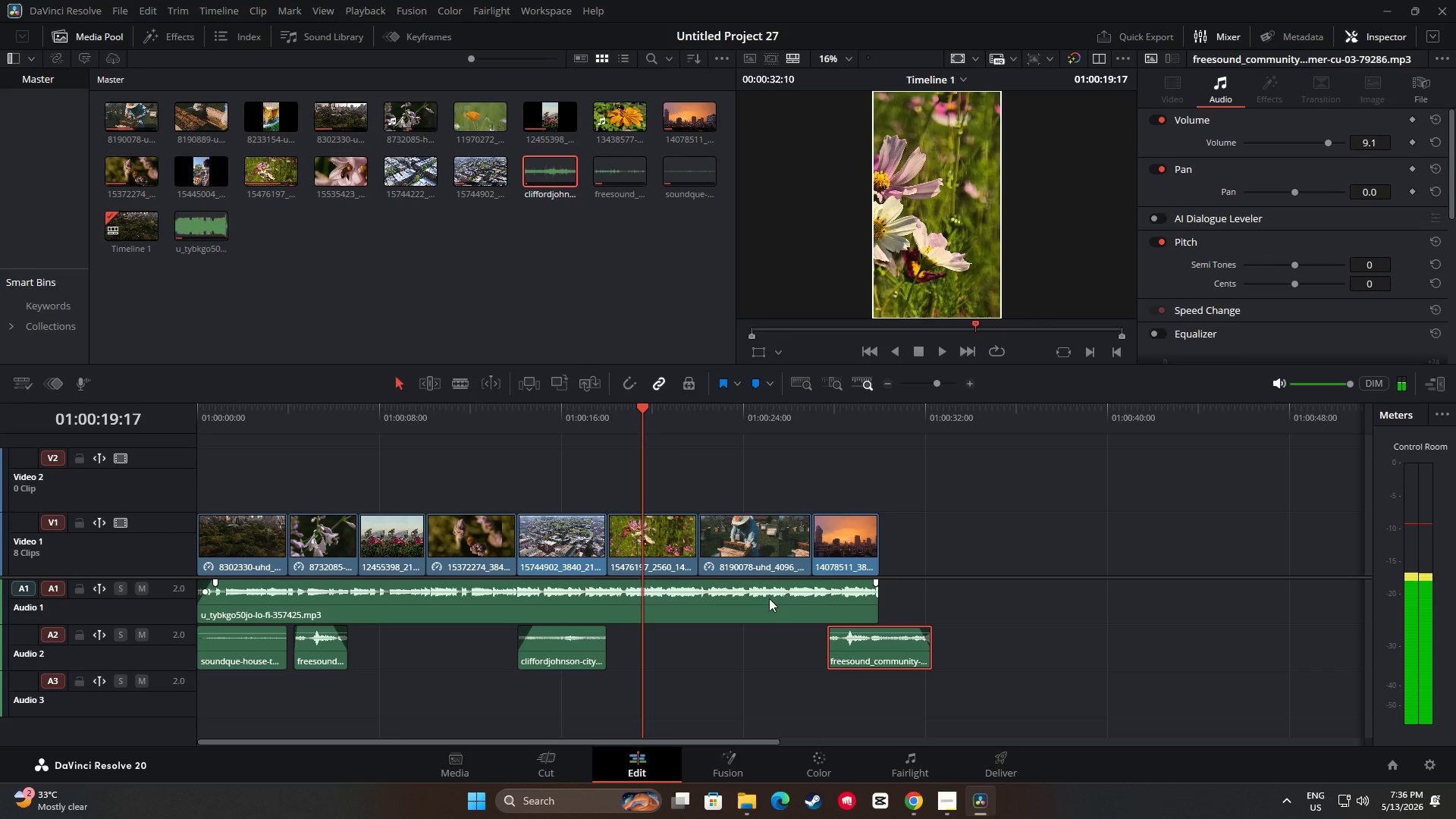 
key(Control+ControlLeft)
 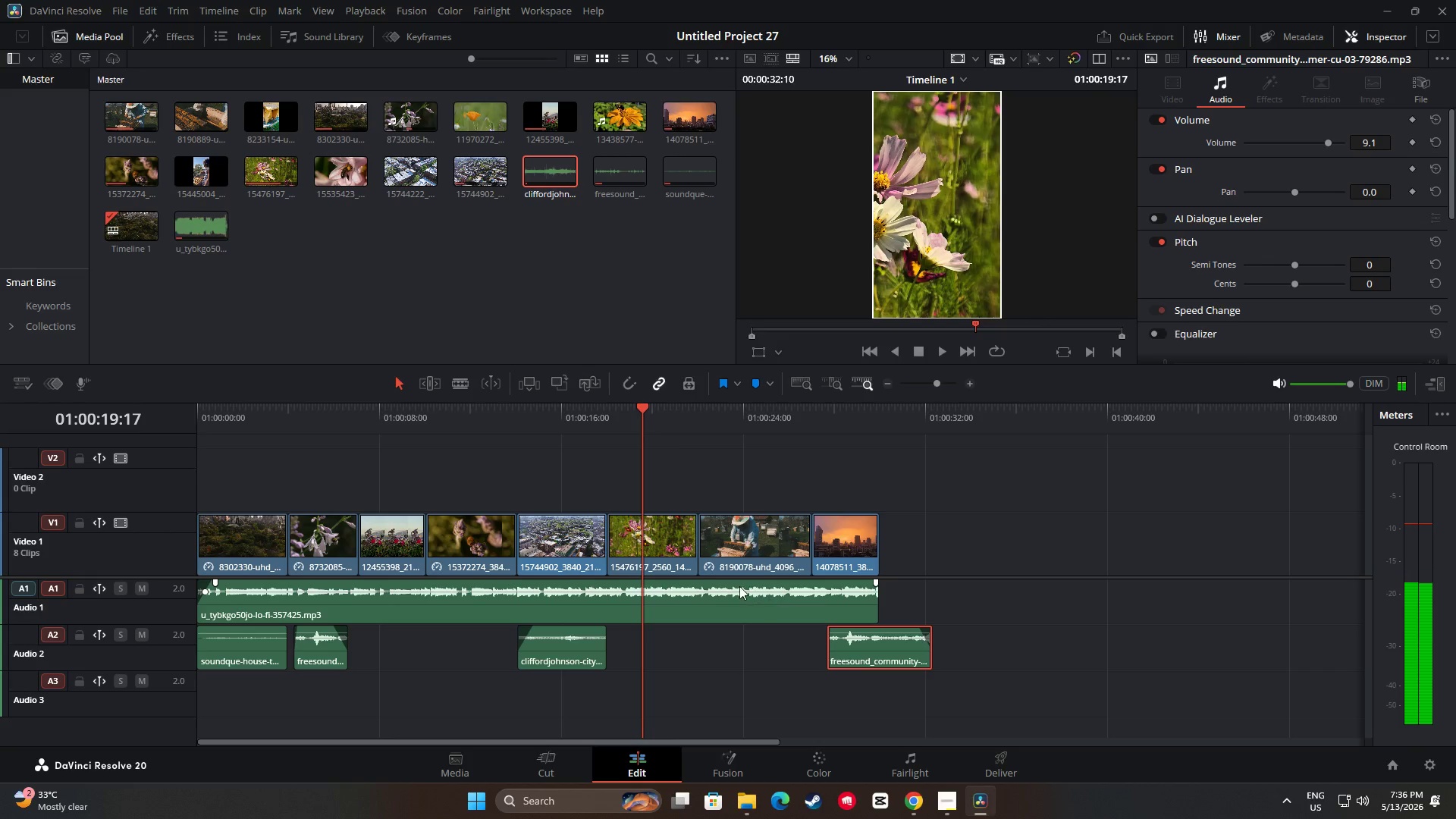 
key(Control+V)
 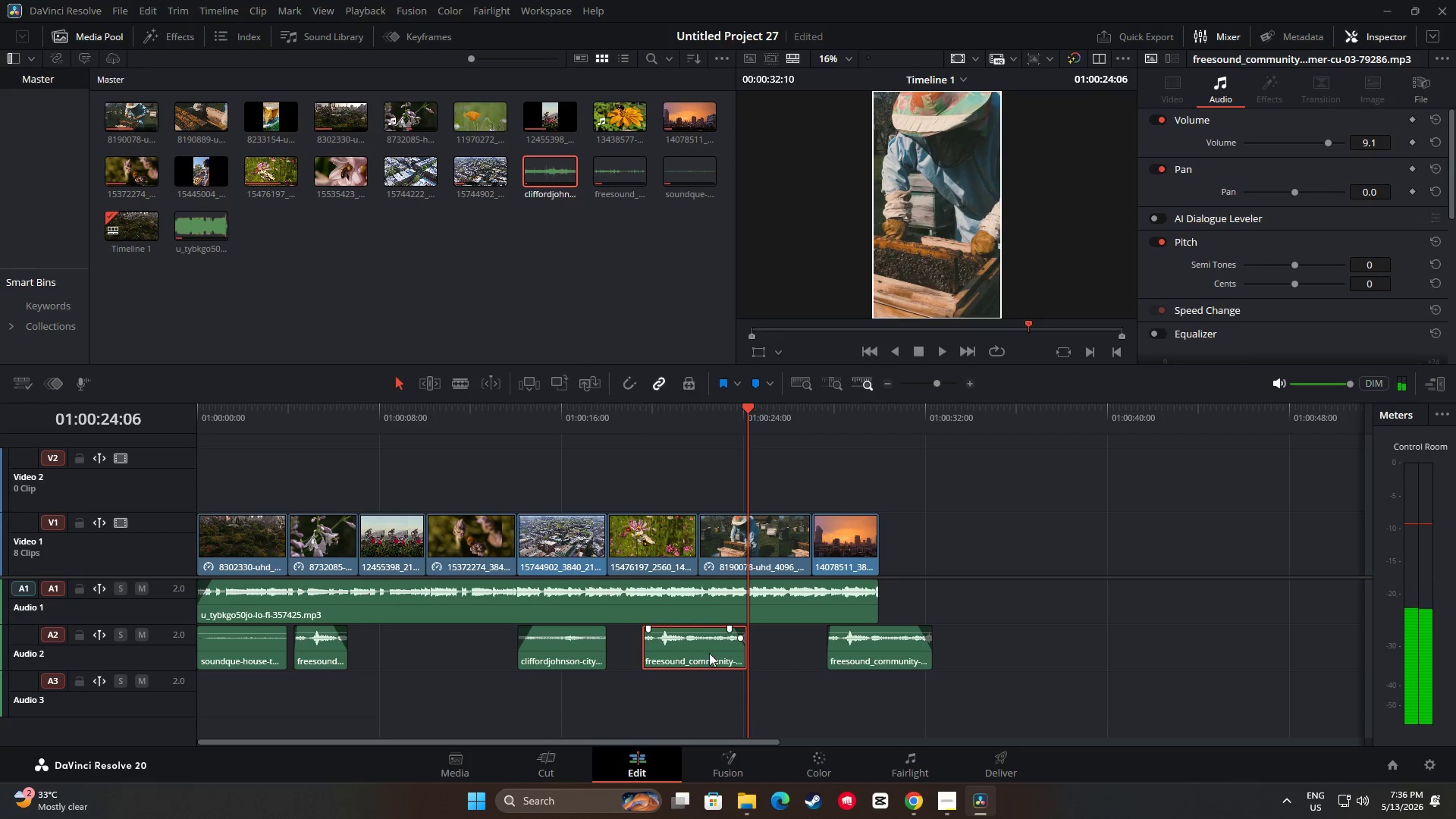 
left_click_drag(start_coordinate=[701, 649], to_coordinate=[668, 648])
 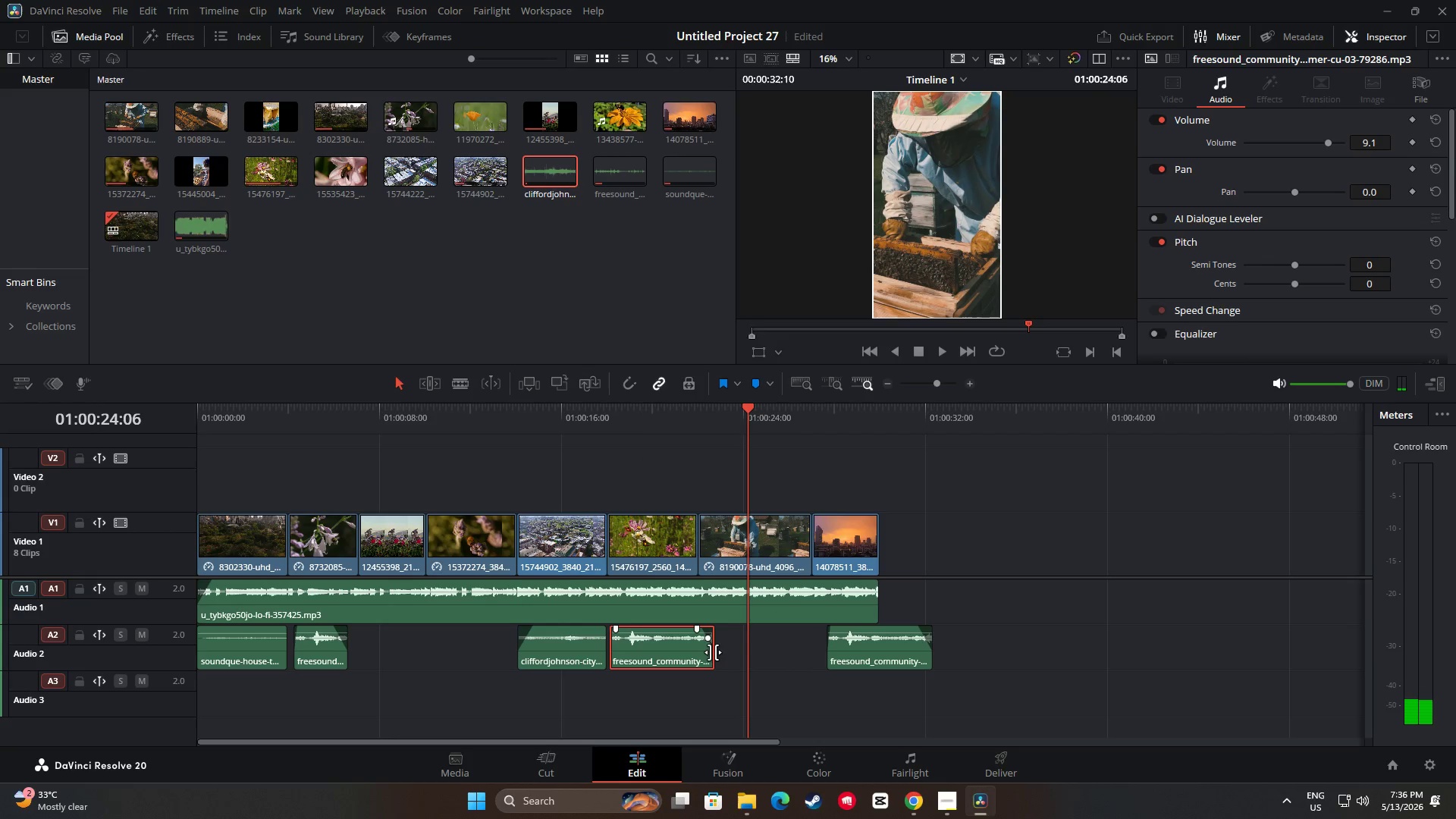 
left_click_drag(start_coordinate=[711, 653], to_coordinate=[693, 651])
 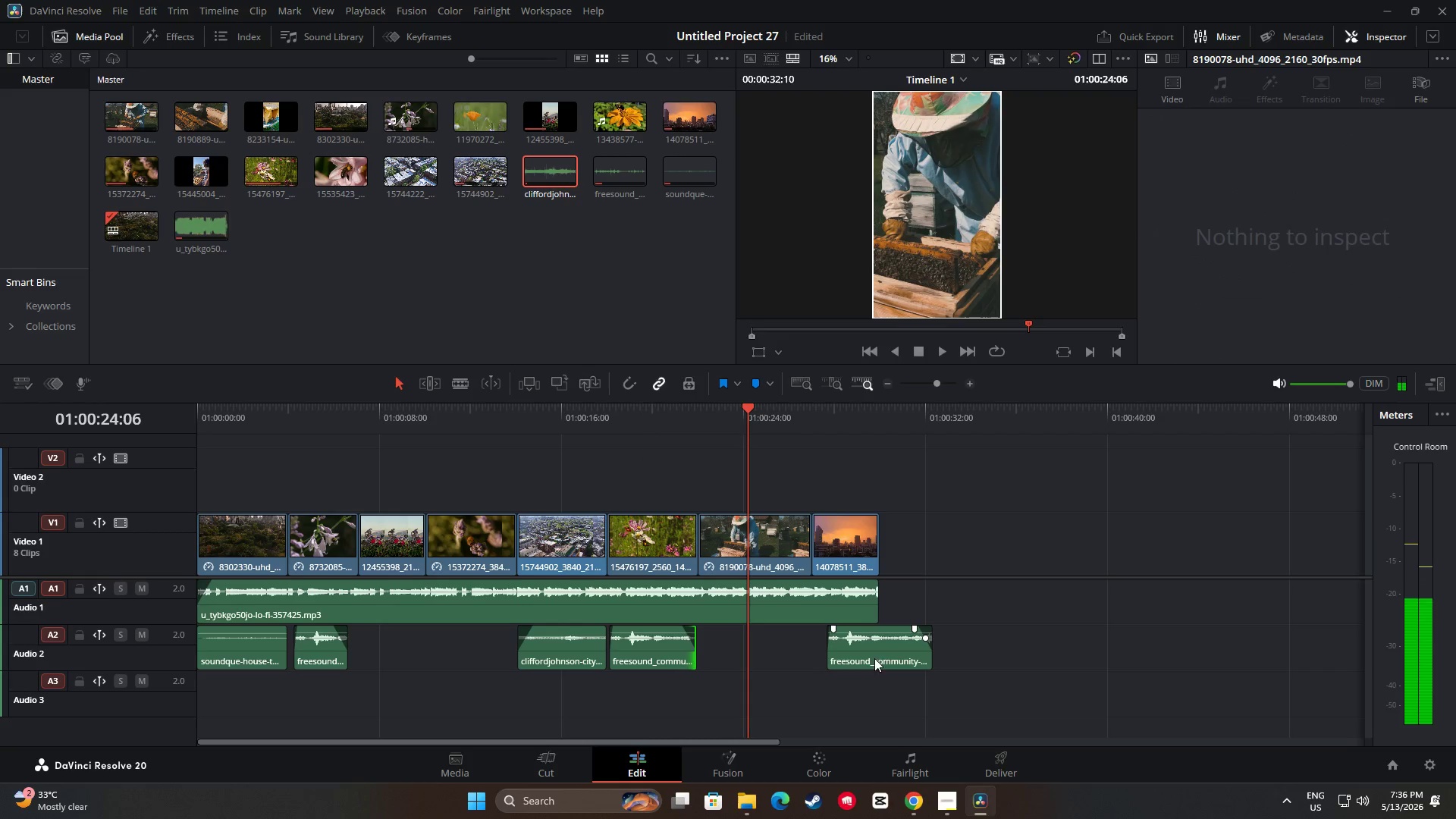 
left_click_drag(start_coordinate=[890, 651], to_coordinate=[765, 645])
 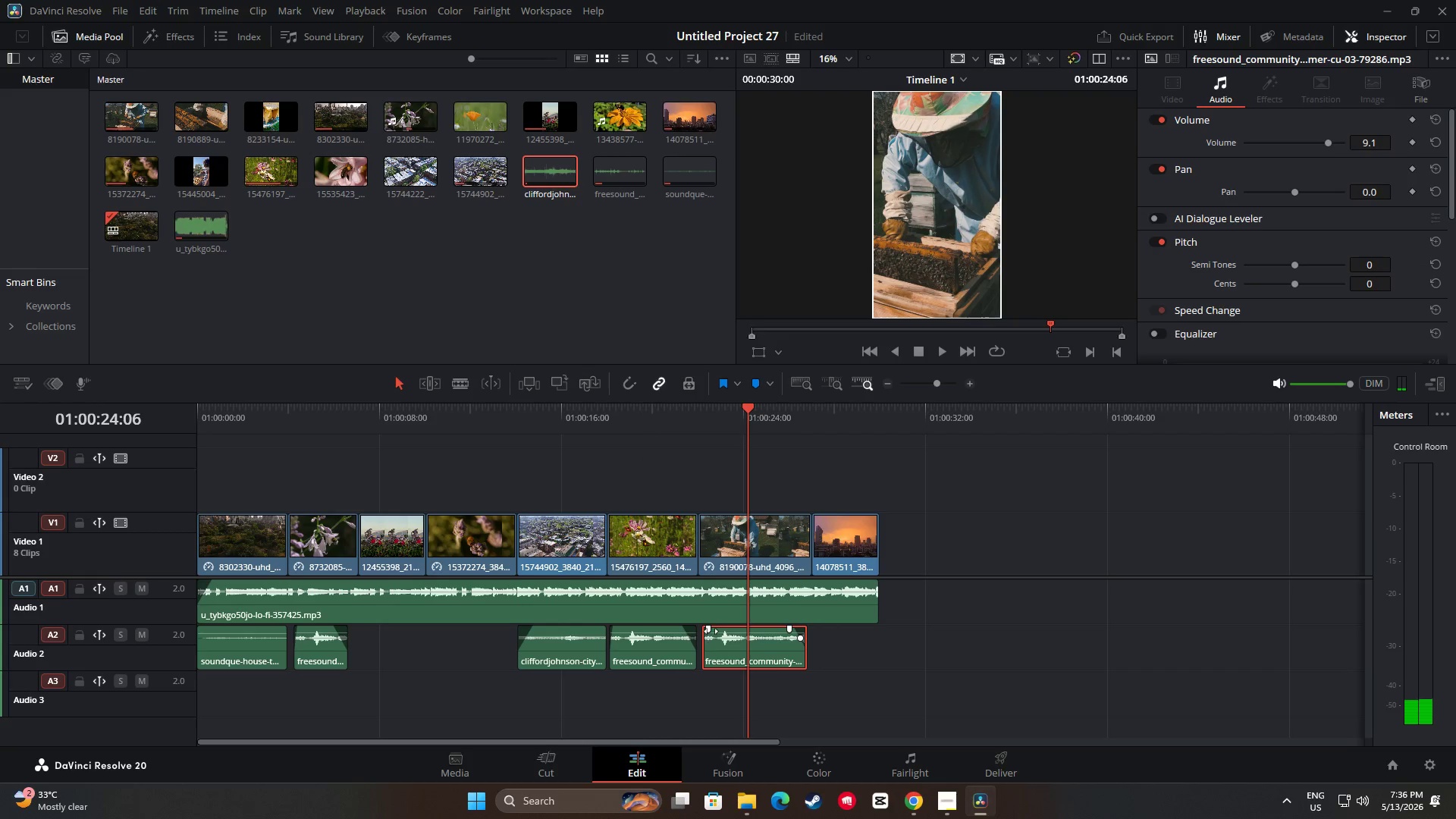 
left_click_drag(start_coordinate=[709, 629], to_coordinate=[716, 629])
 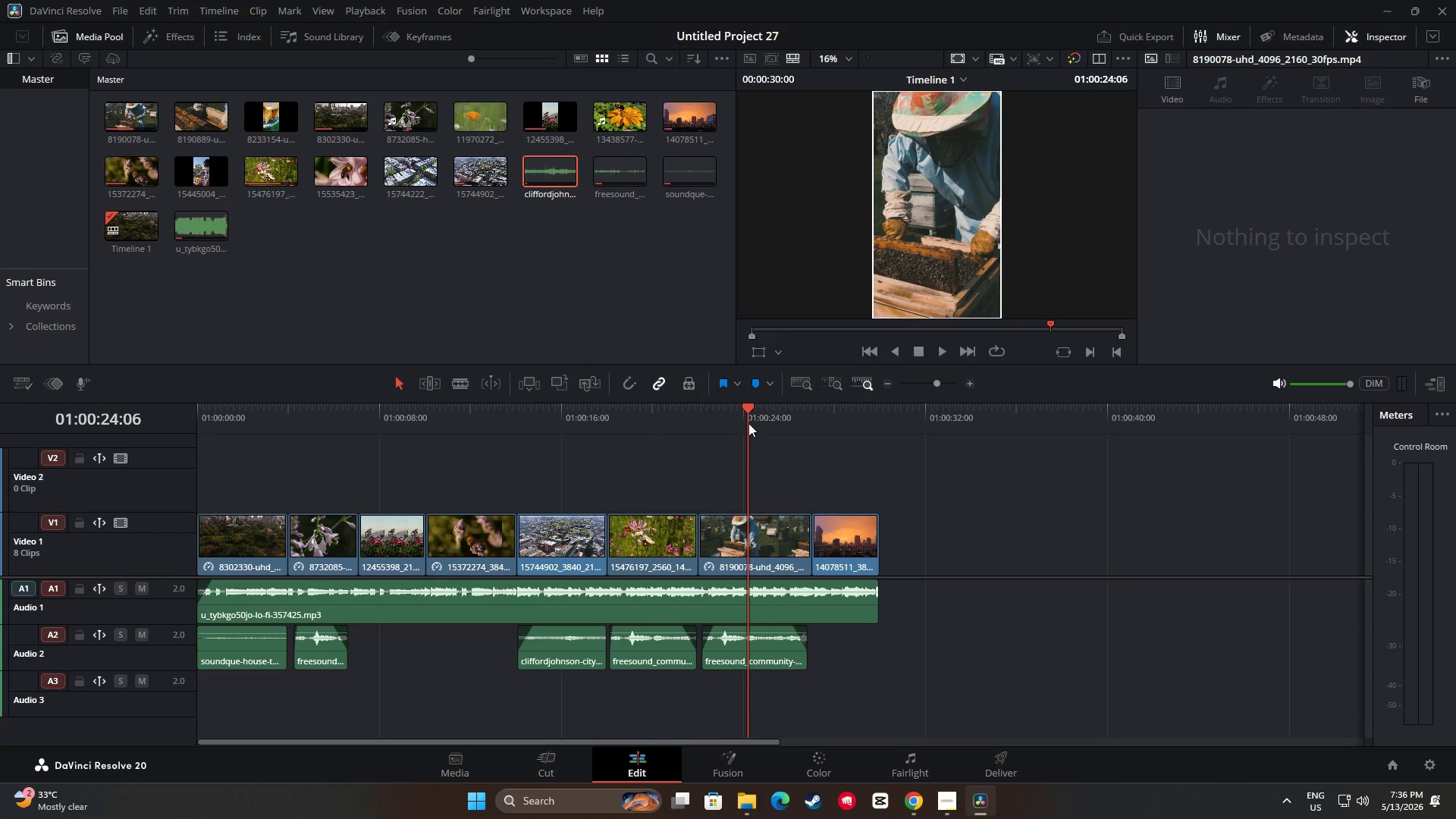 
left_click_drag(start_coordinate=[745, 415], to_coordinate=[585, 419])
 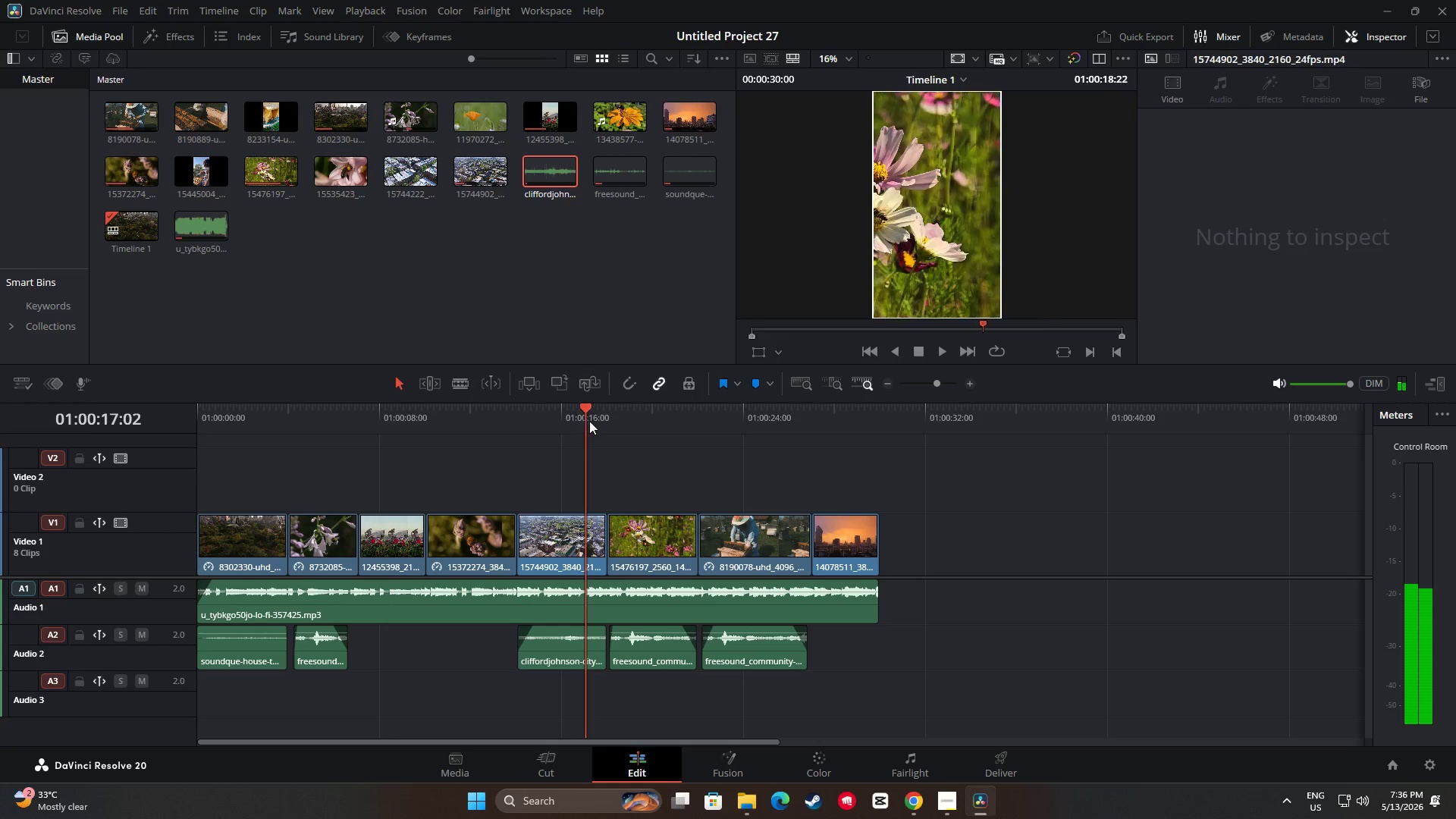 
key(Space)
 